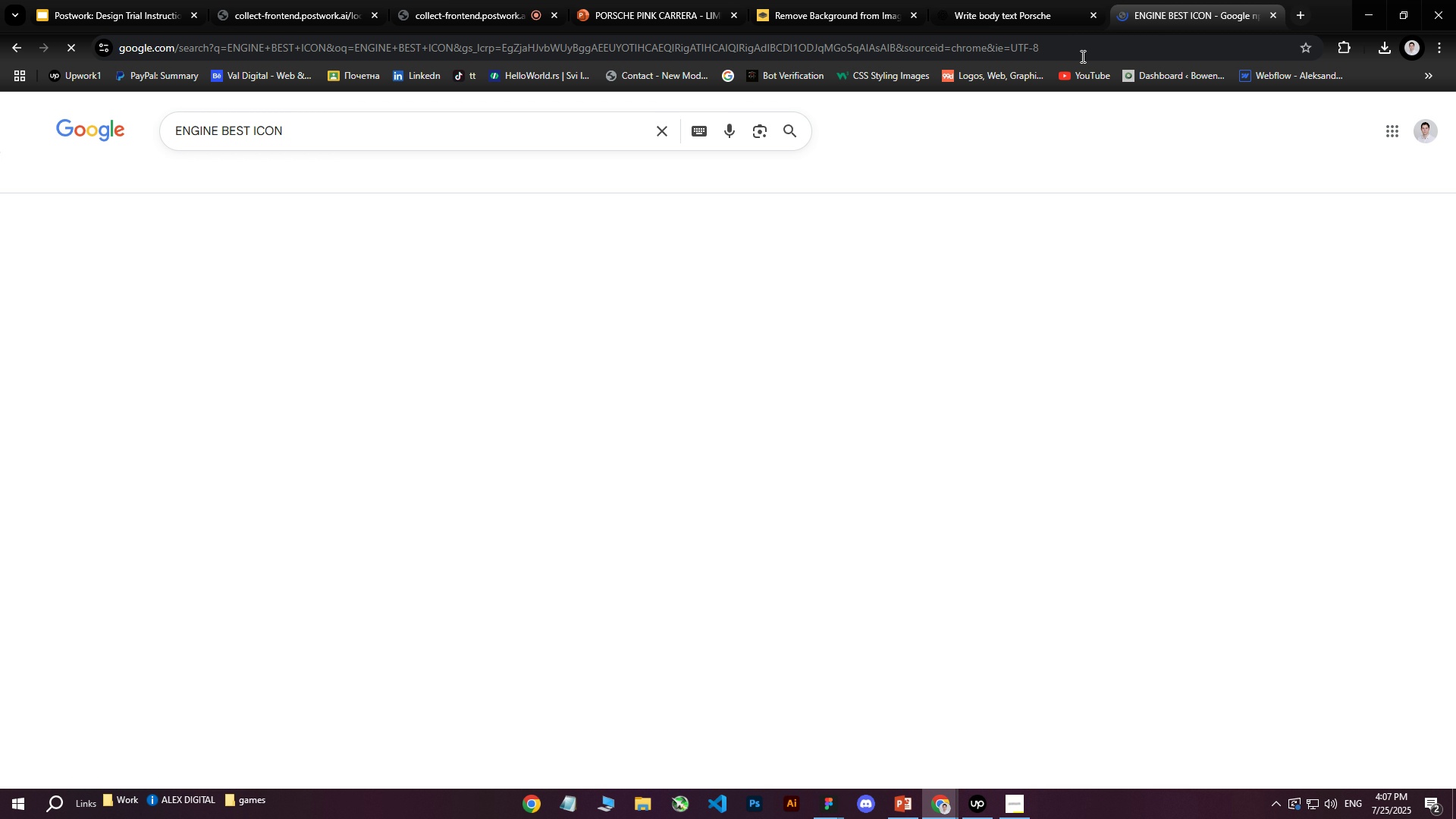 
key(CapsLock)
 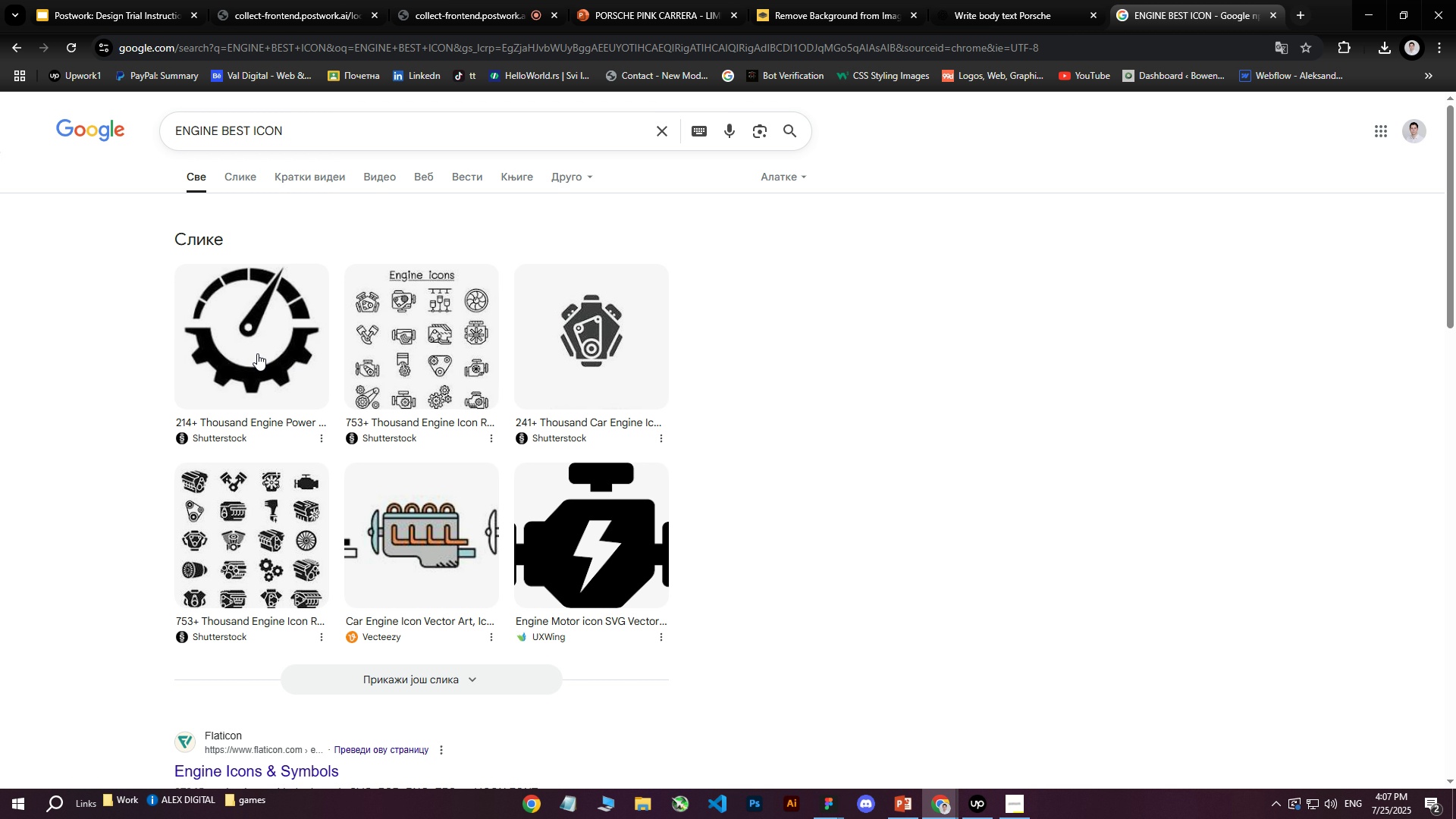 
left_click([264, 347])
 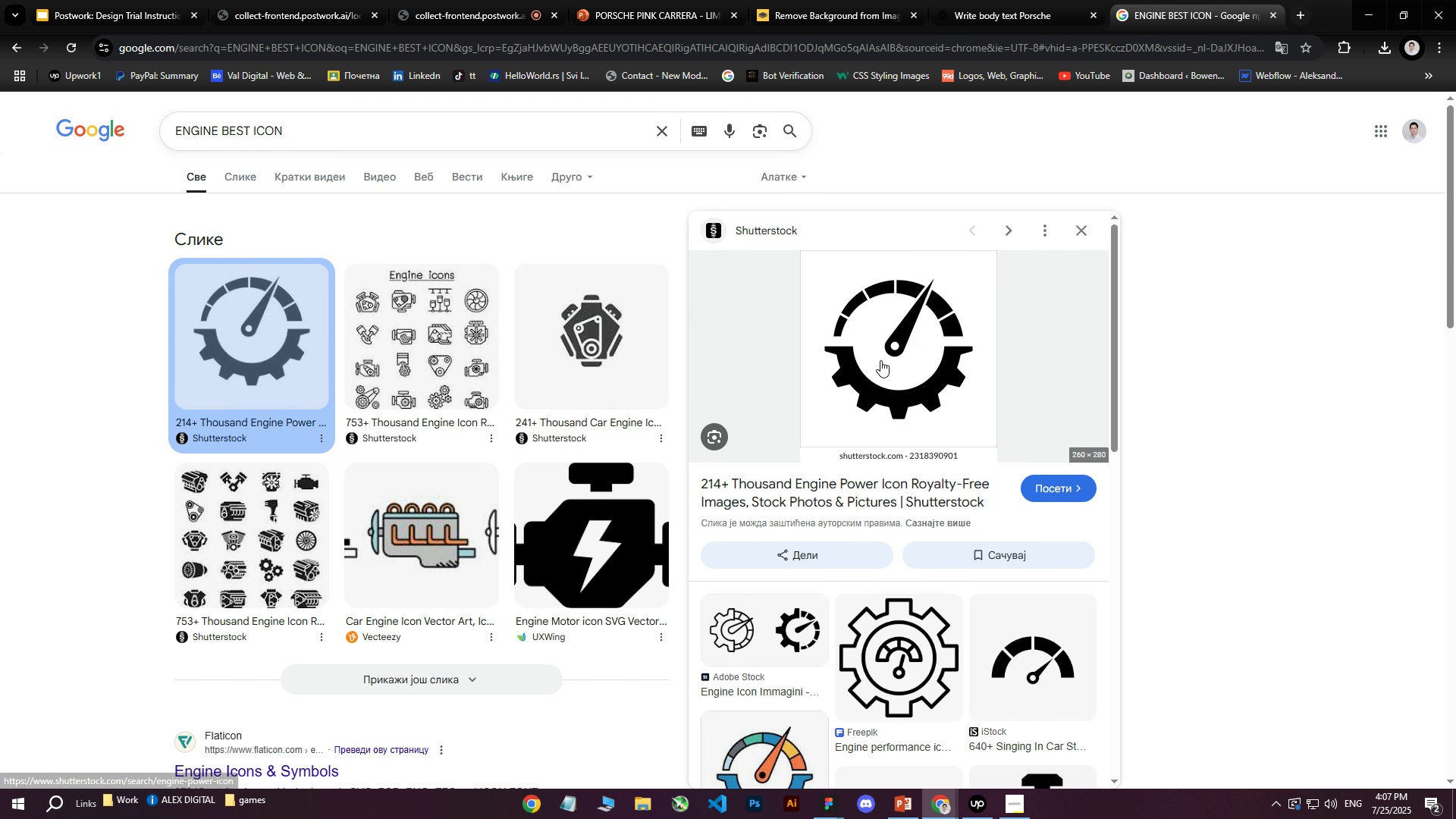 
right_click([883, 353])
 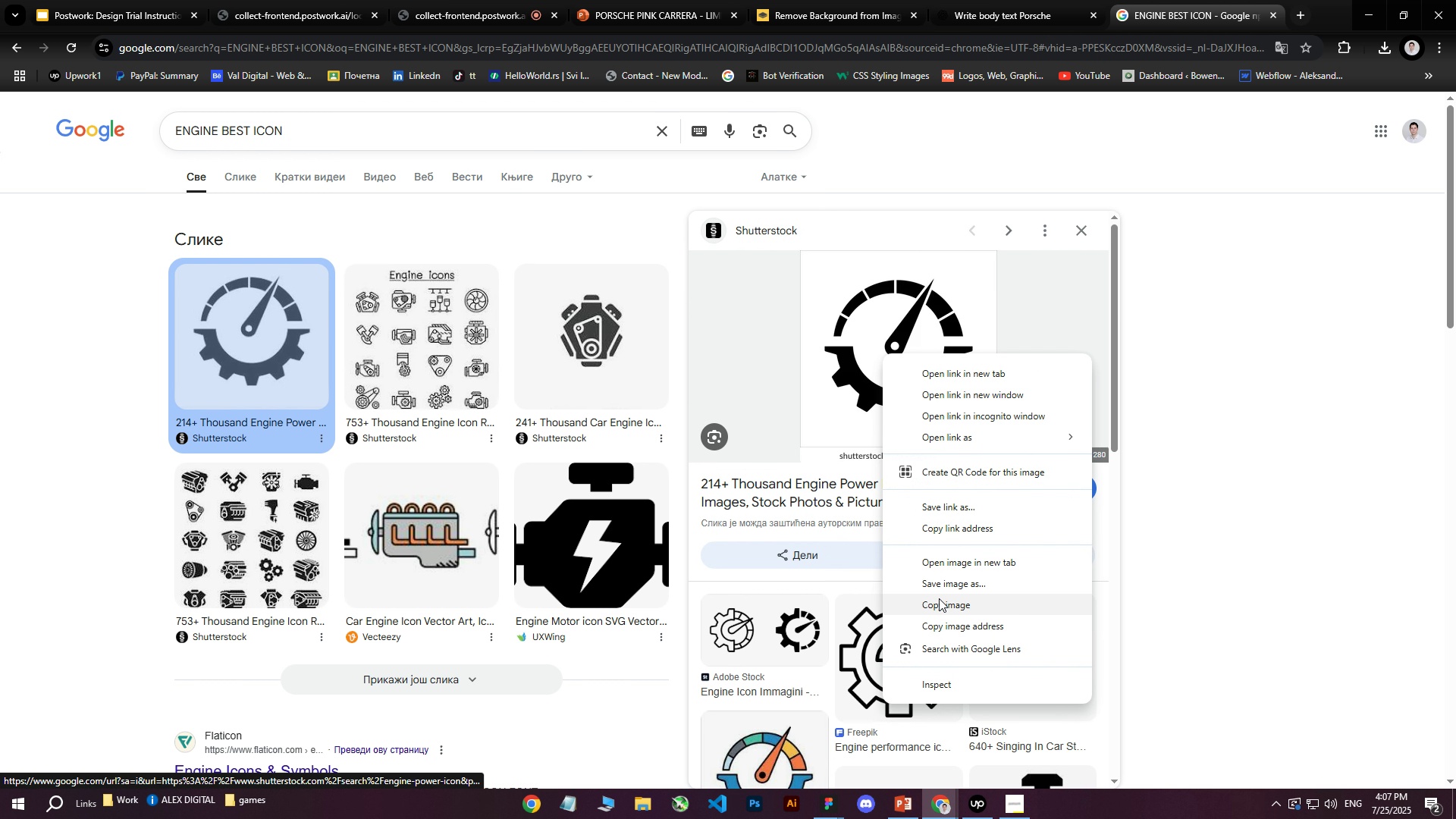 
left_click([943, 587])
 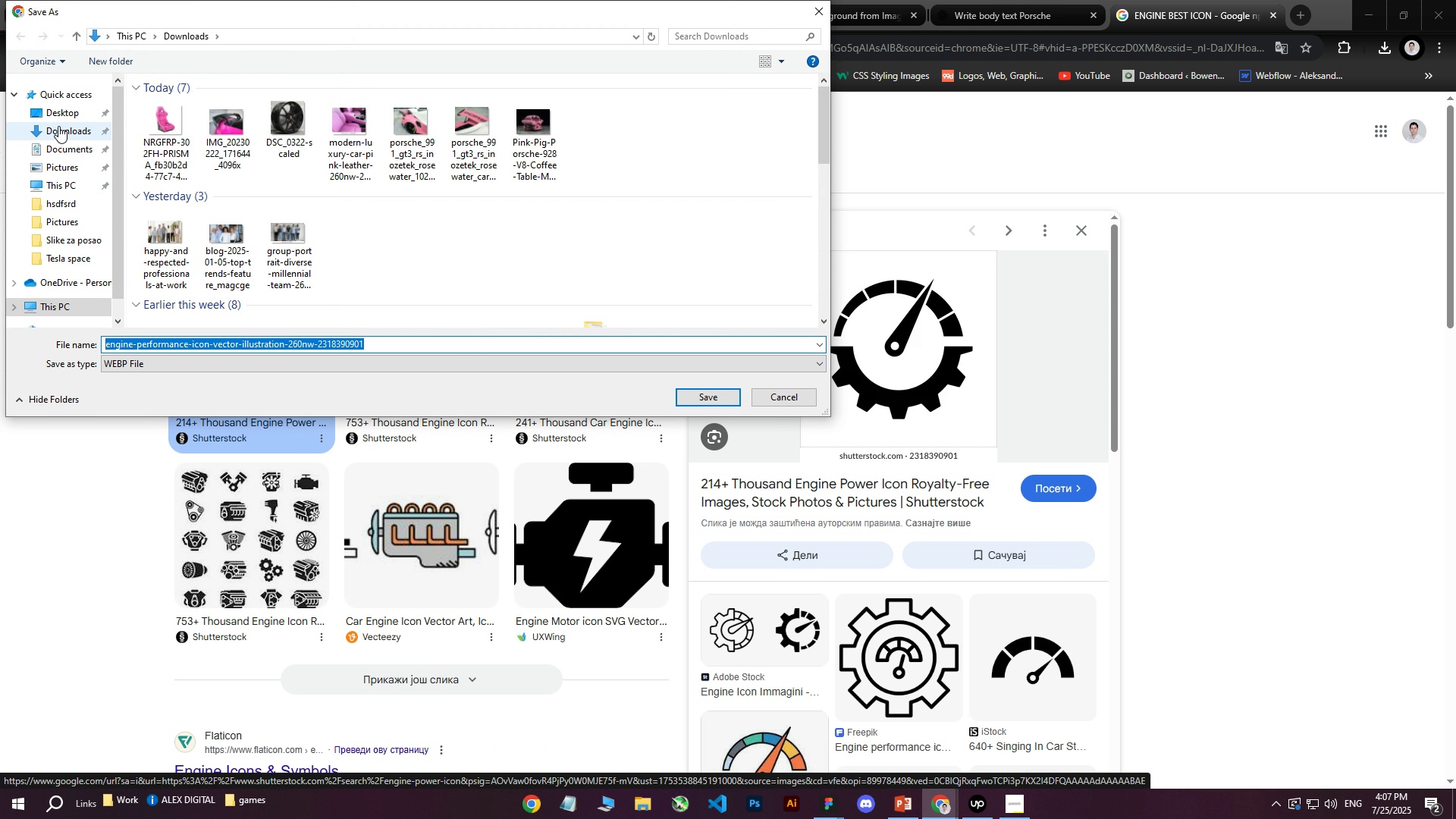 
left_click([726, 395])
 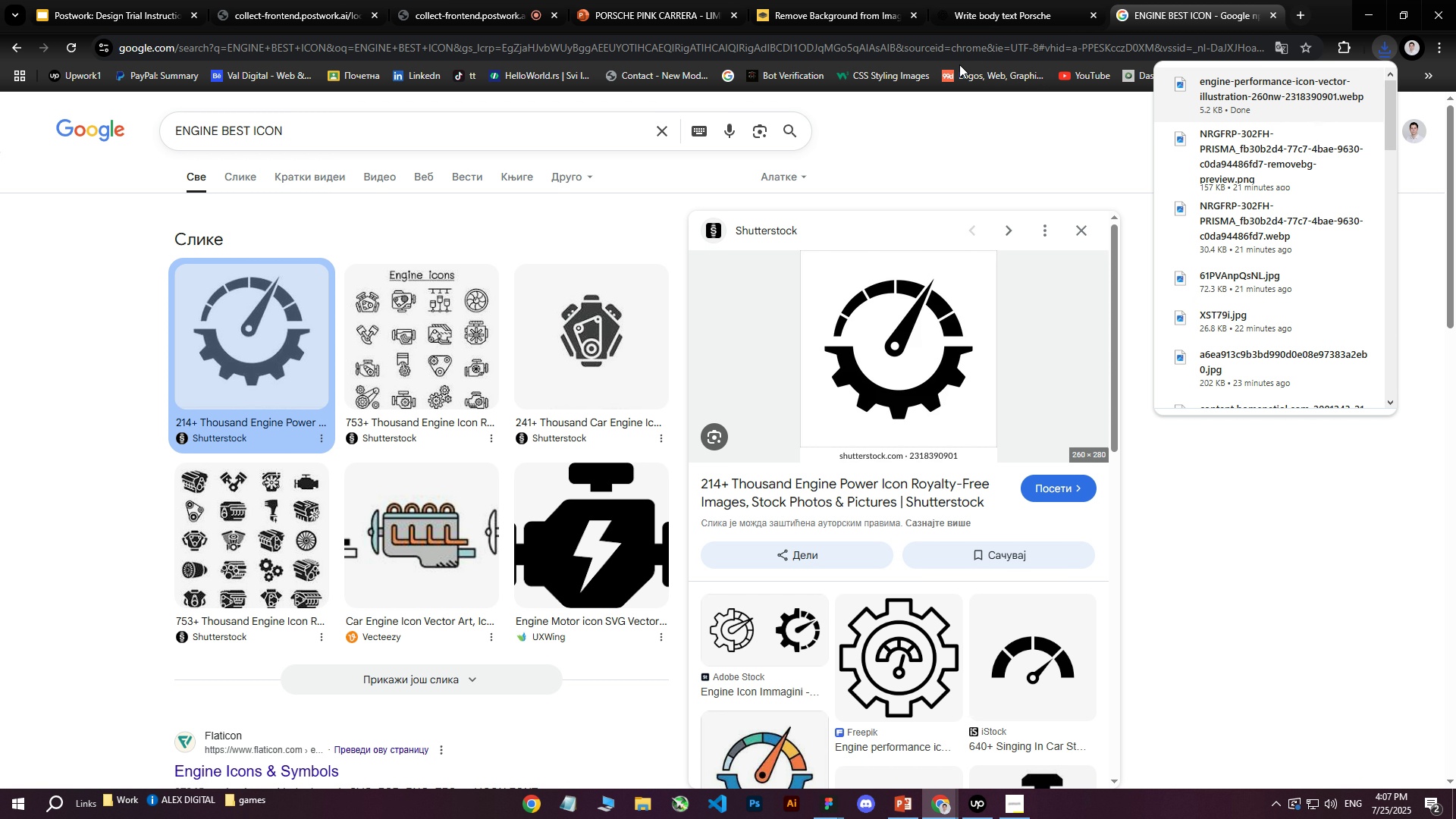 
left_click([640, 1])
 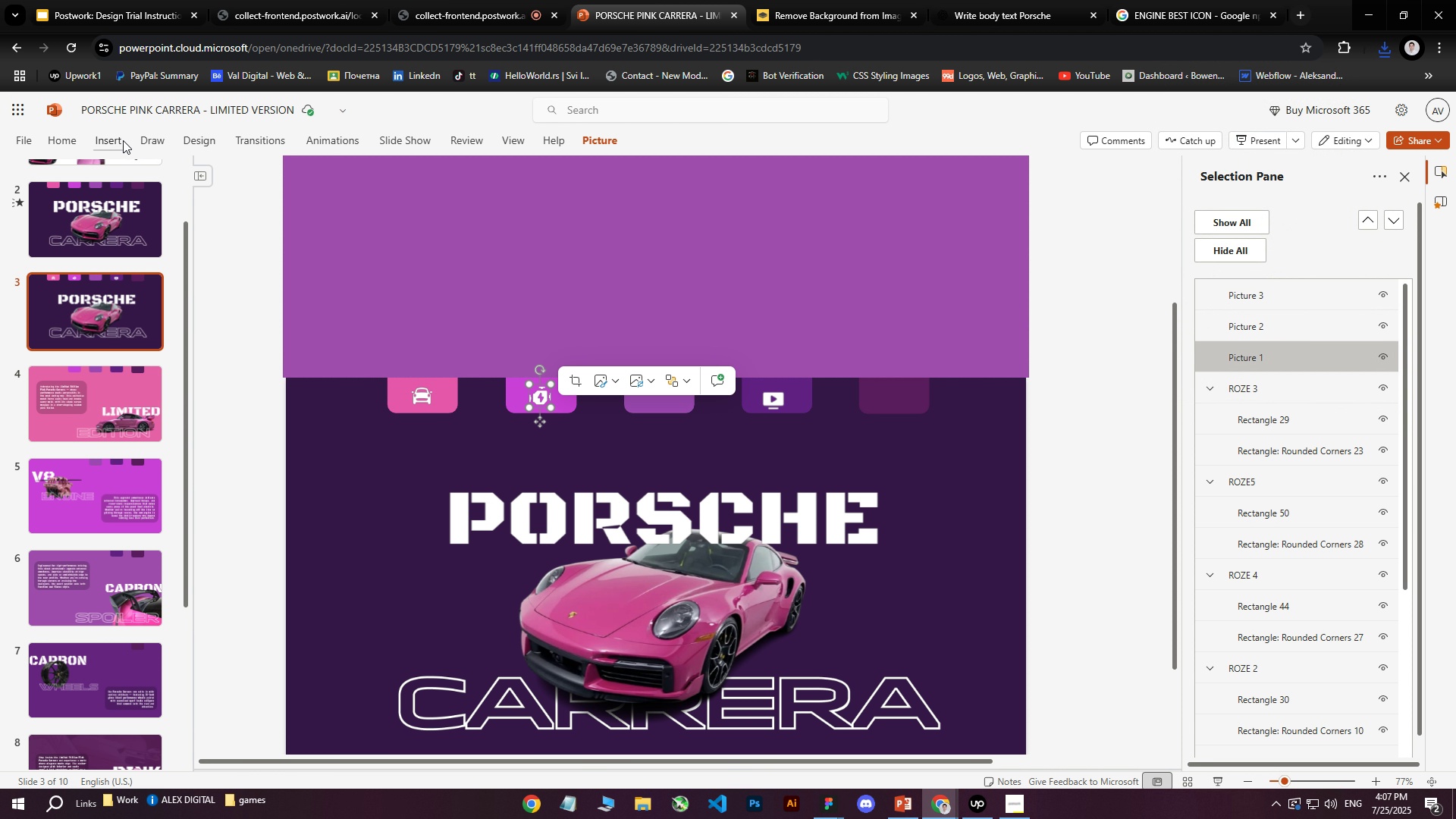 
left_click([118, 140])
 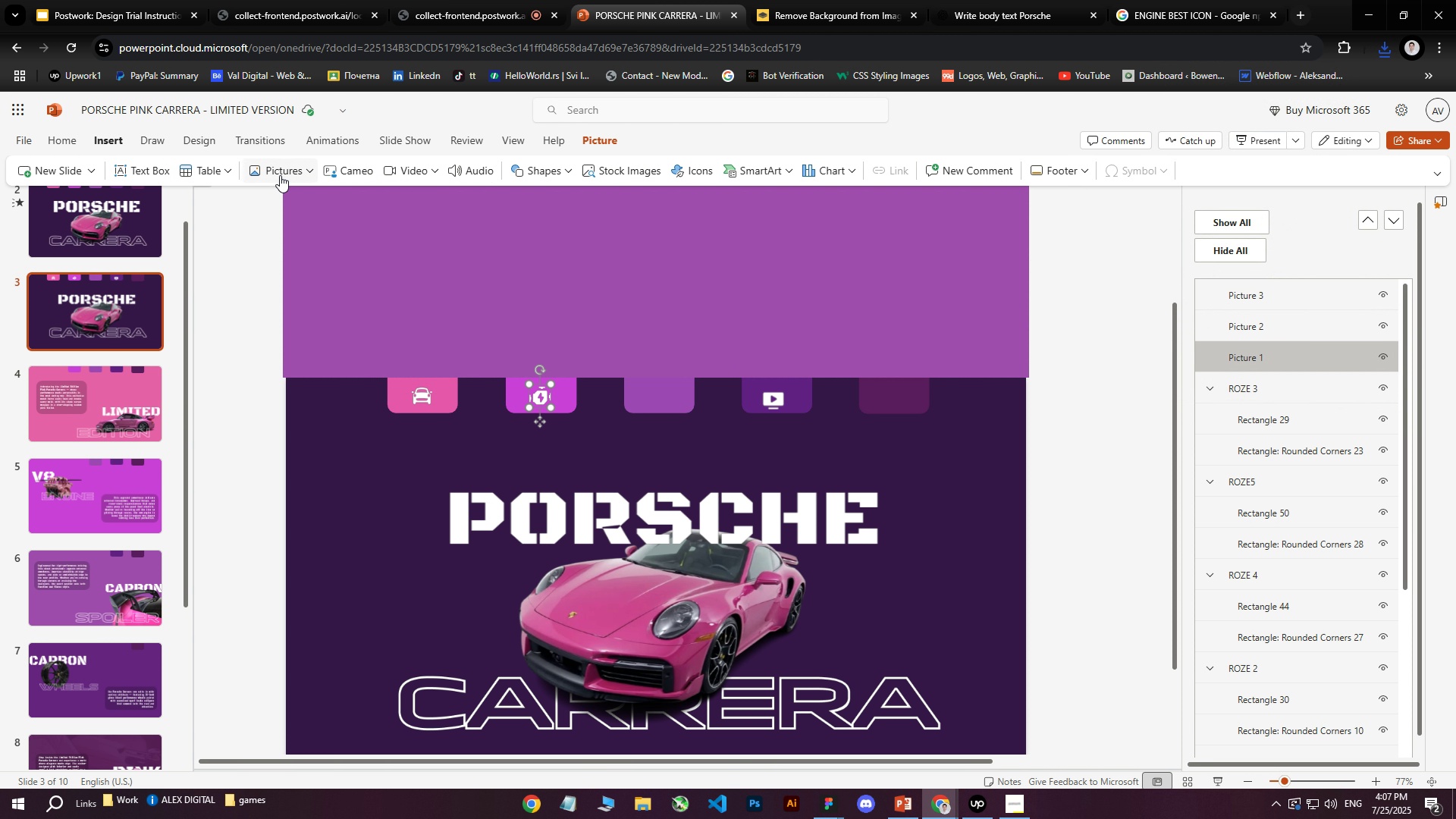 
left_click([280, 175])
 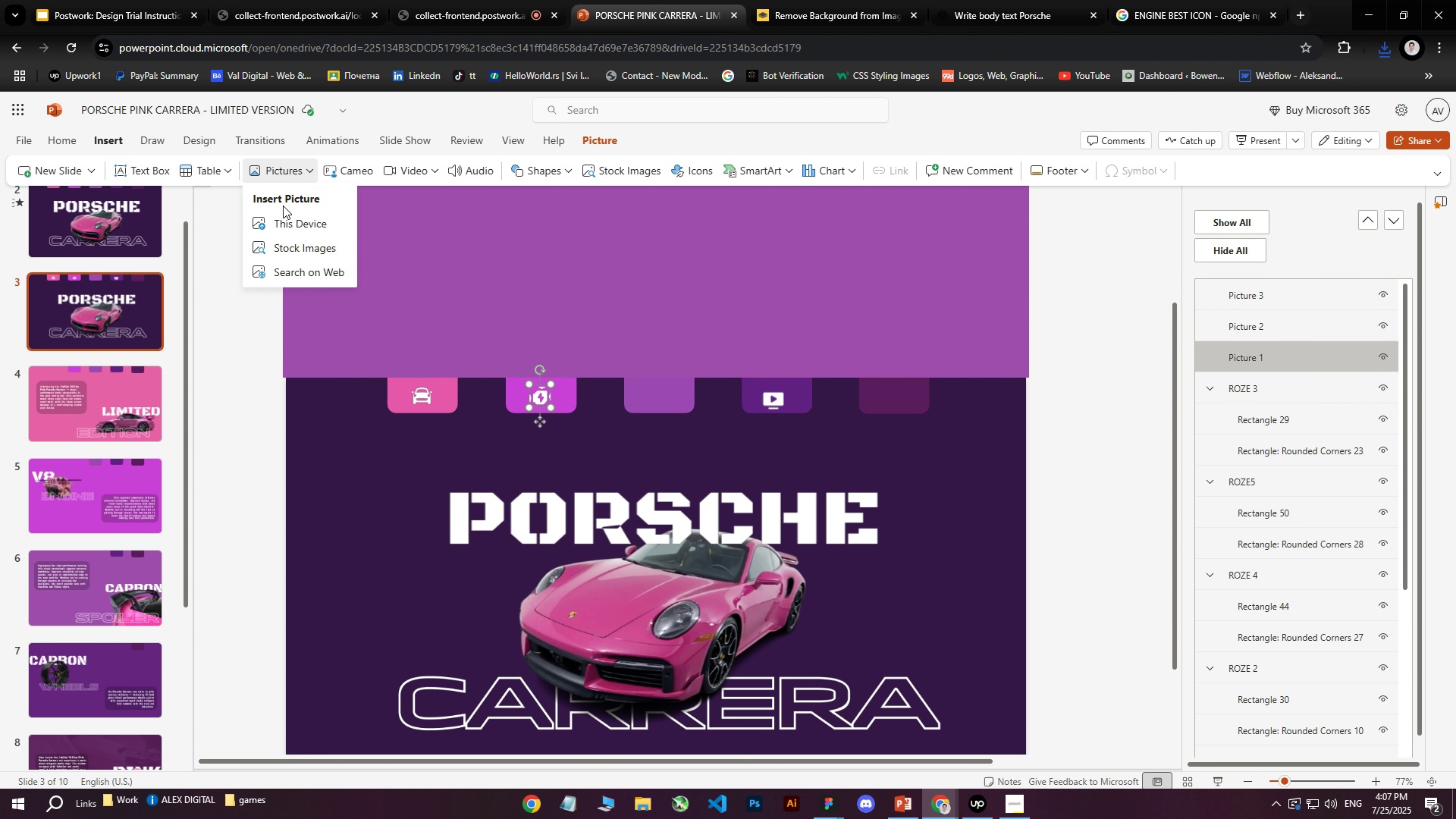 
left_click([284, 220])
 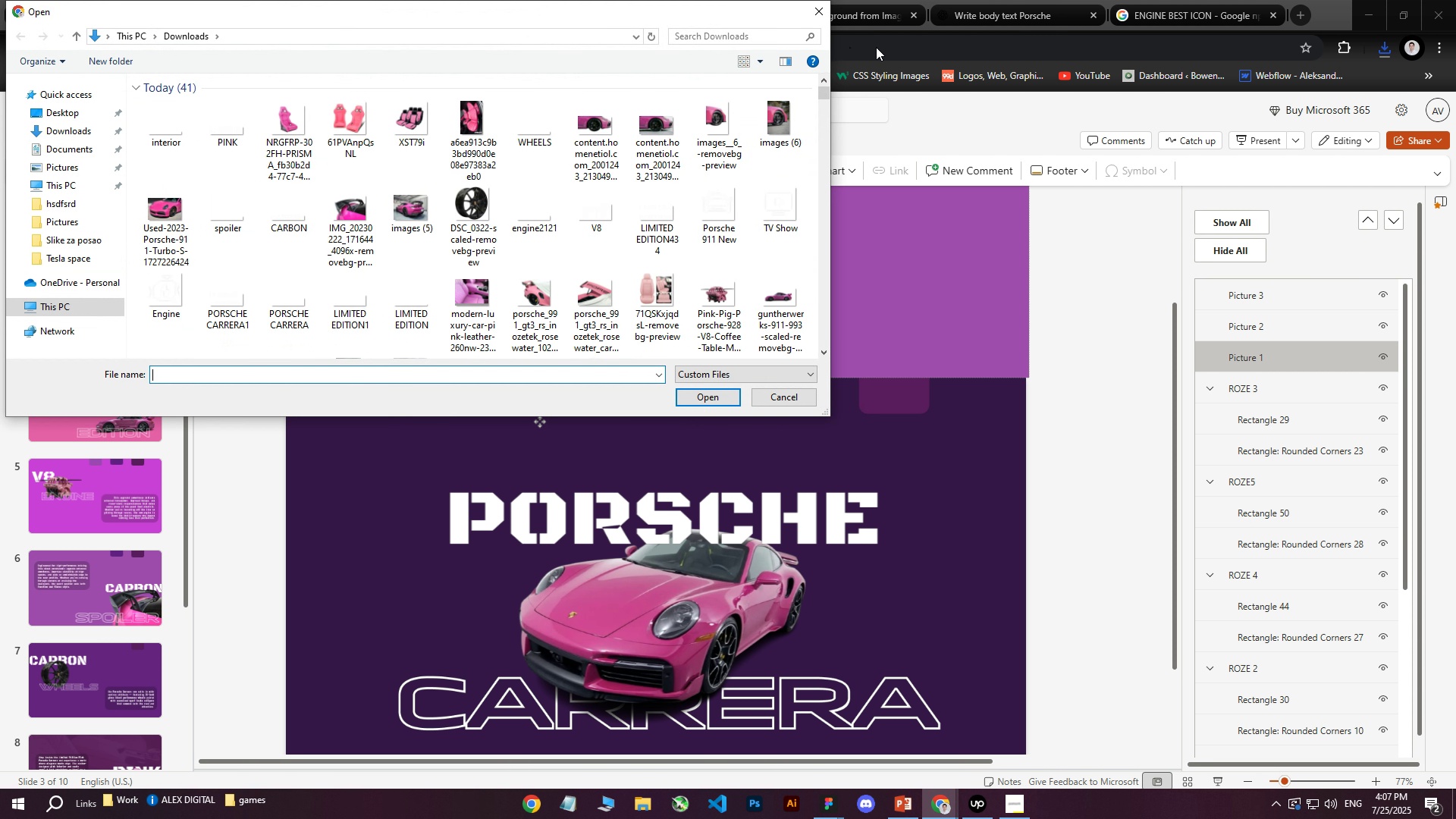 
left_click([821, 15])
 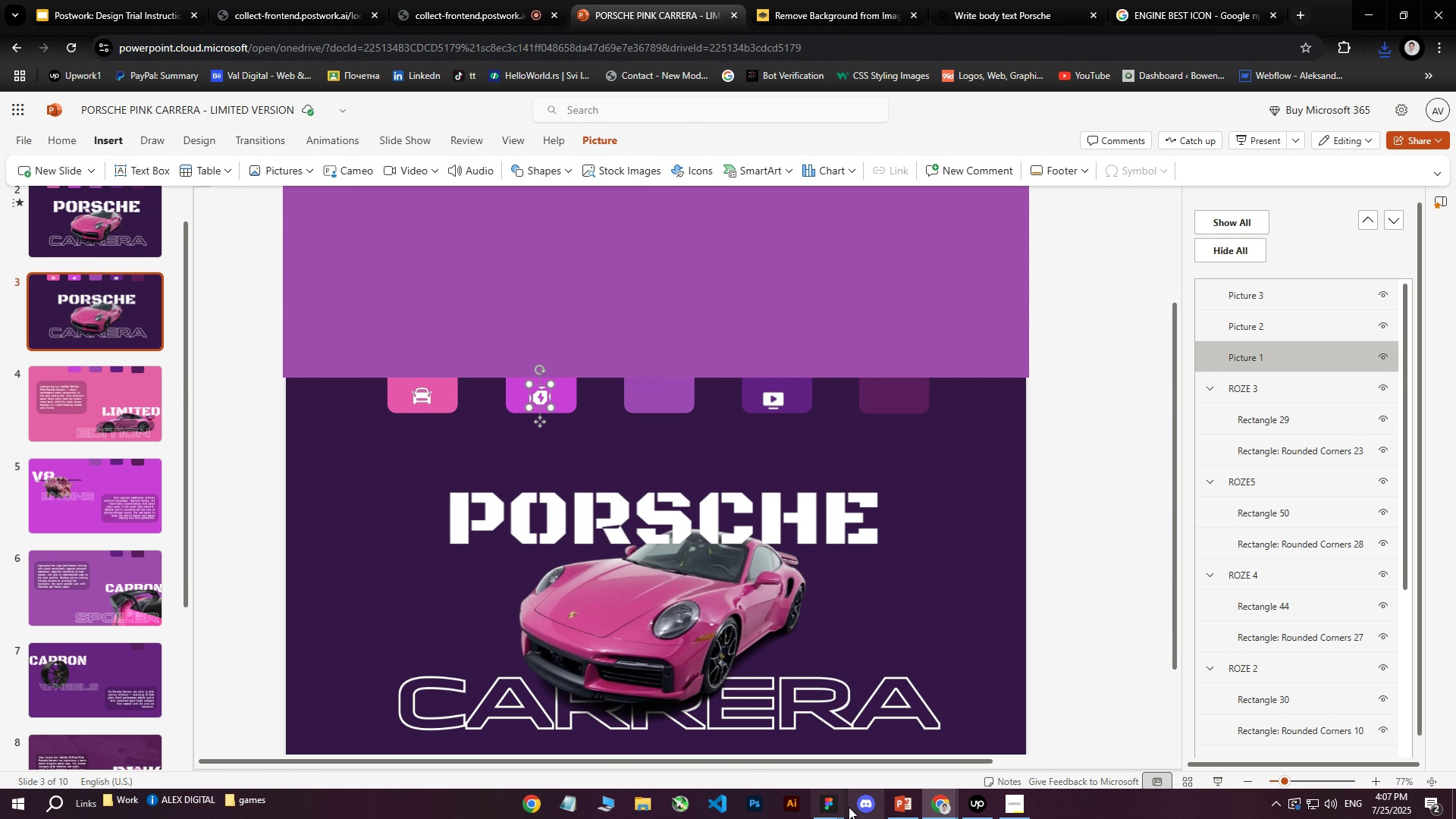 
left_click([838, 805])
 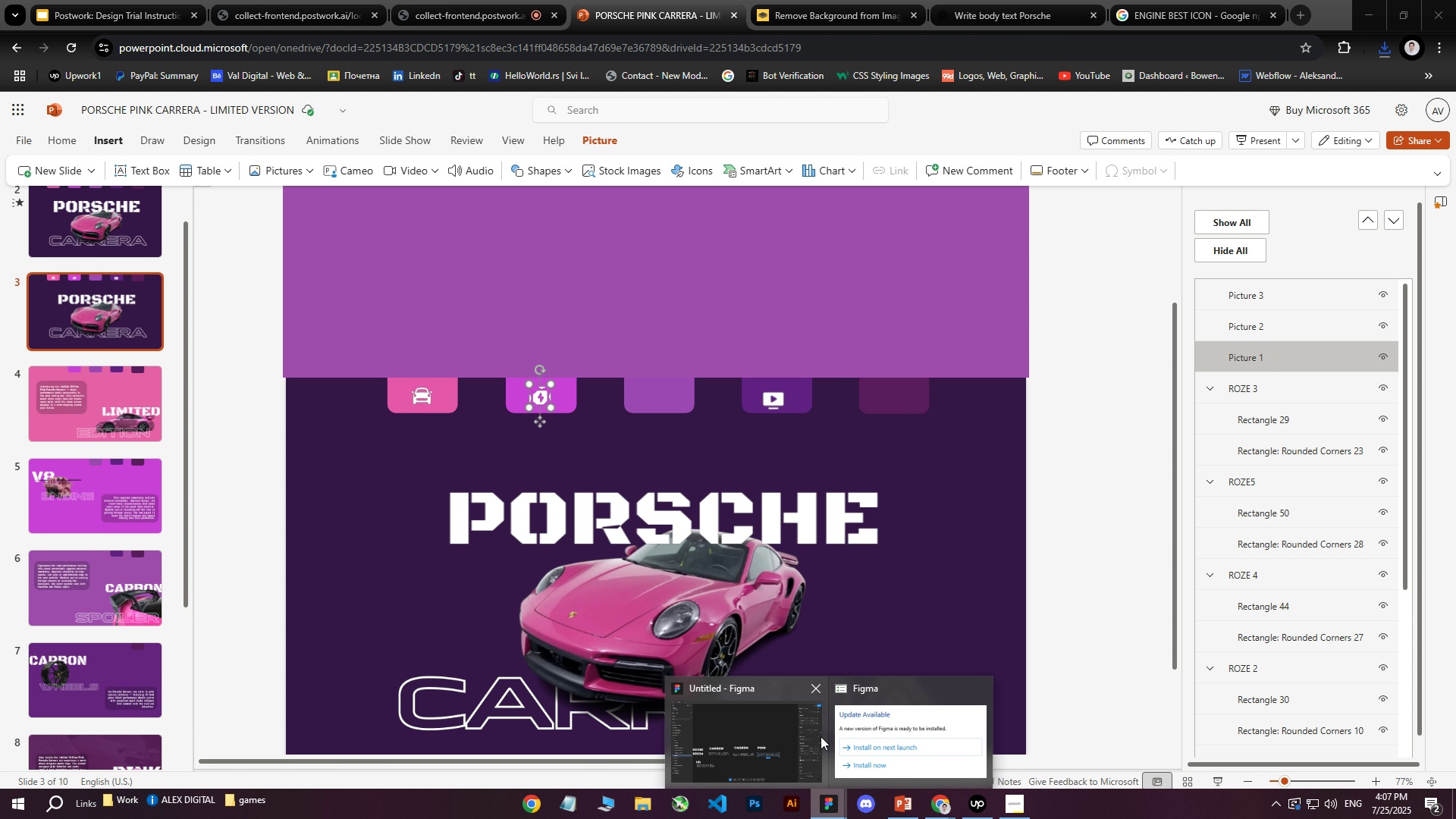 
left_click([754, 730])
 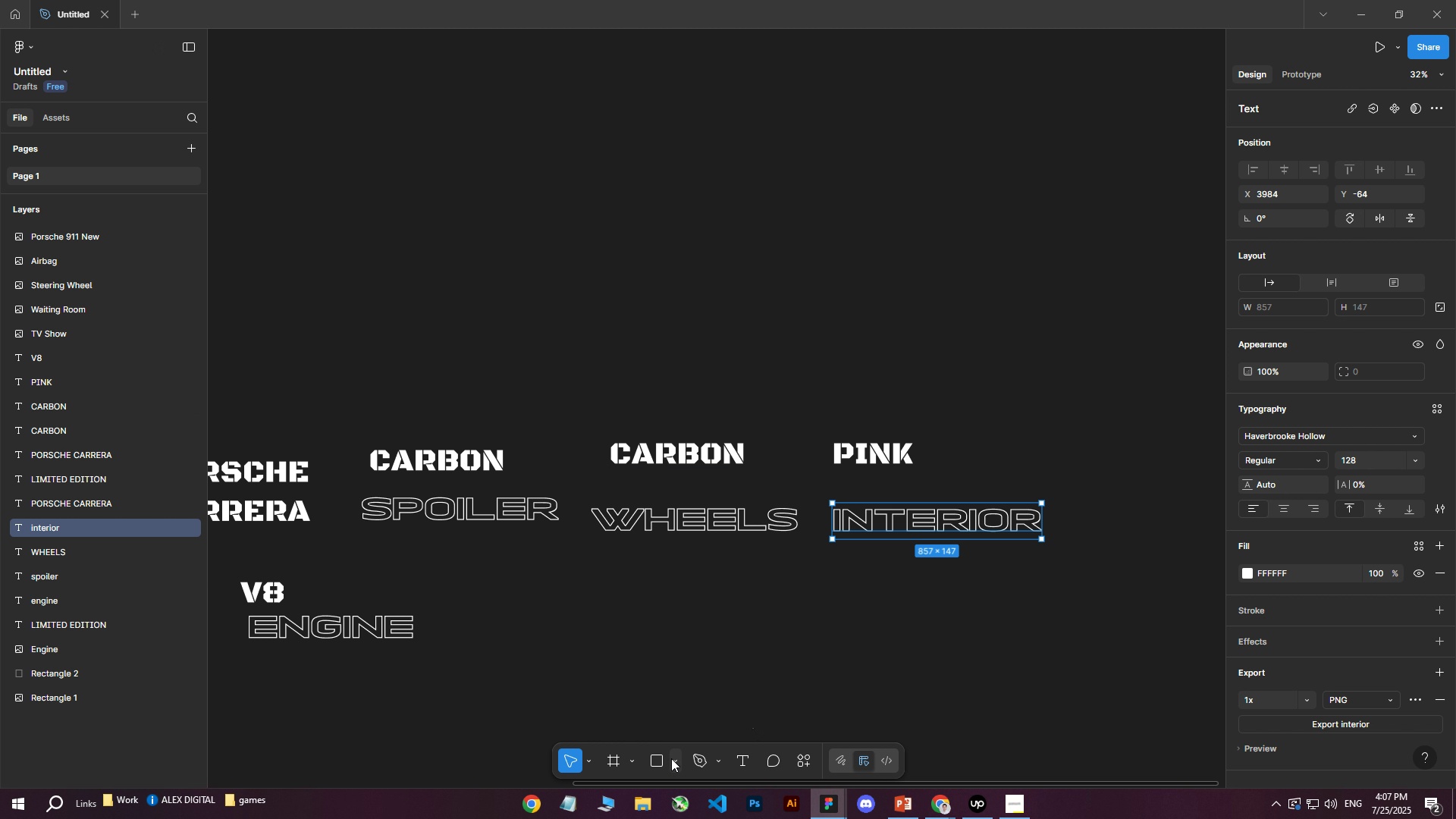 
left_click([664, 763])
 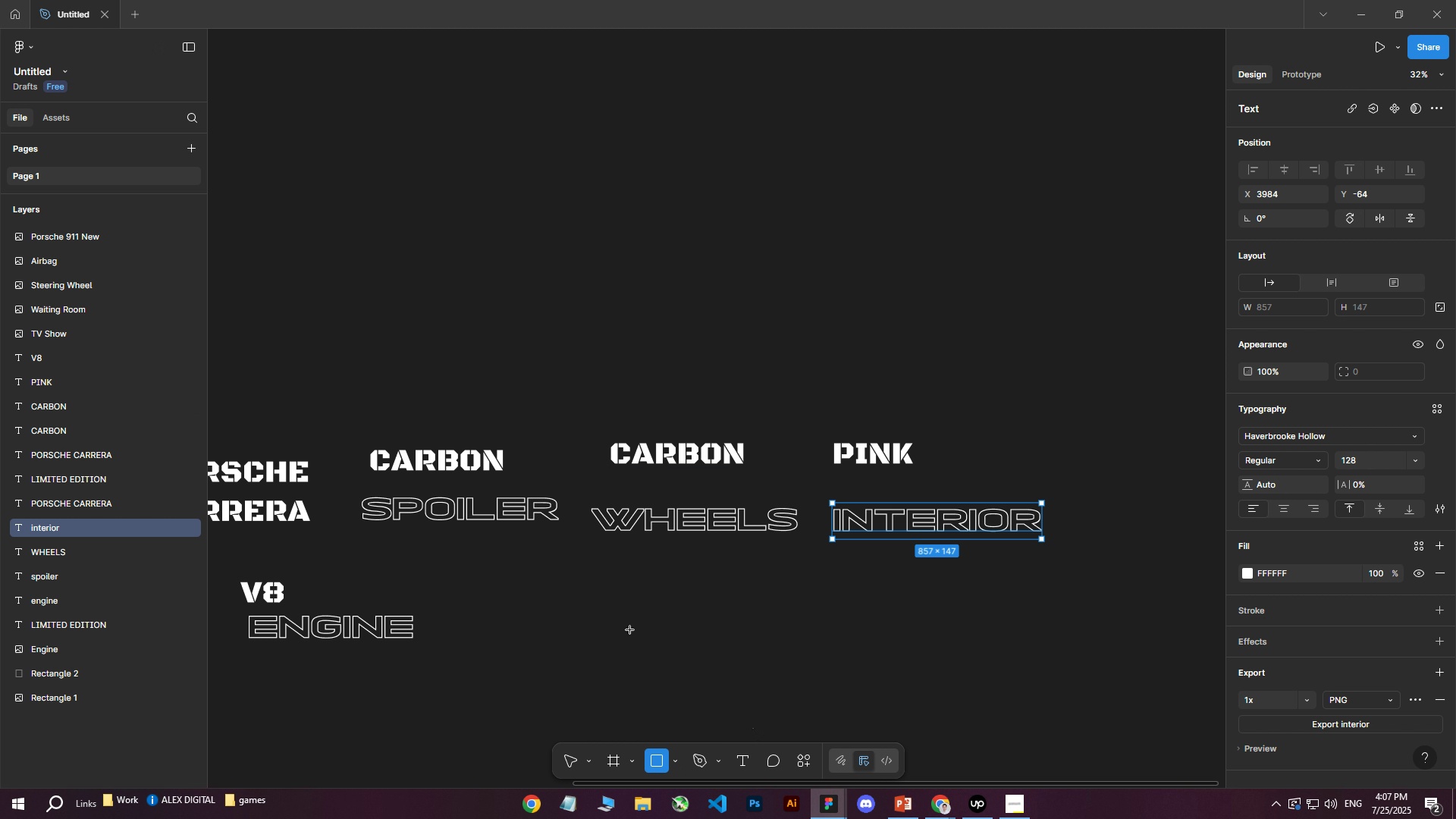 
left_click_drag(start_coordinate=[609, 609], to_coordinate=[713, 674])
 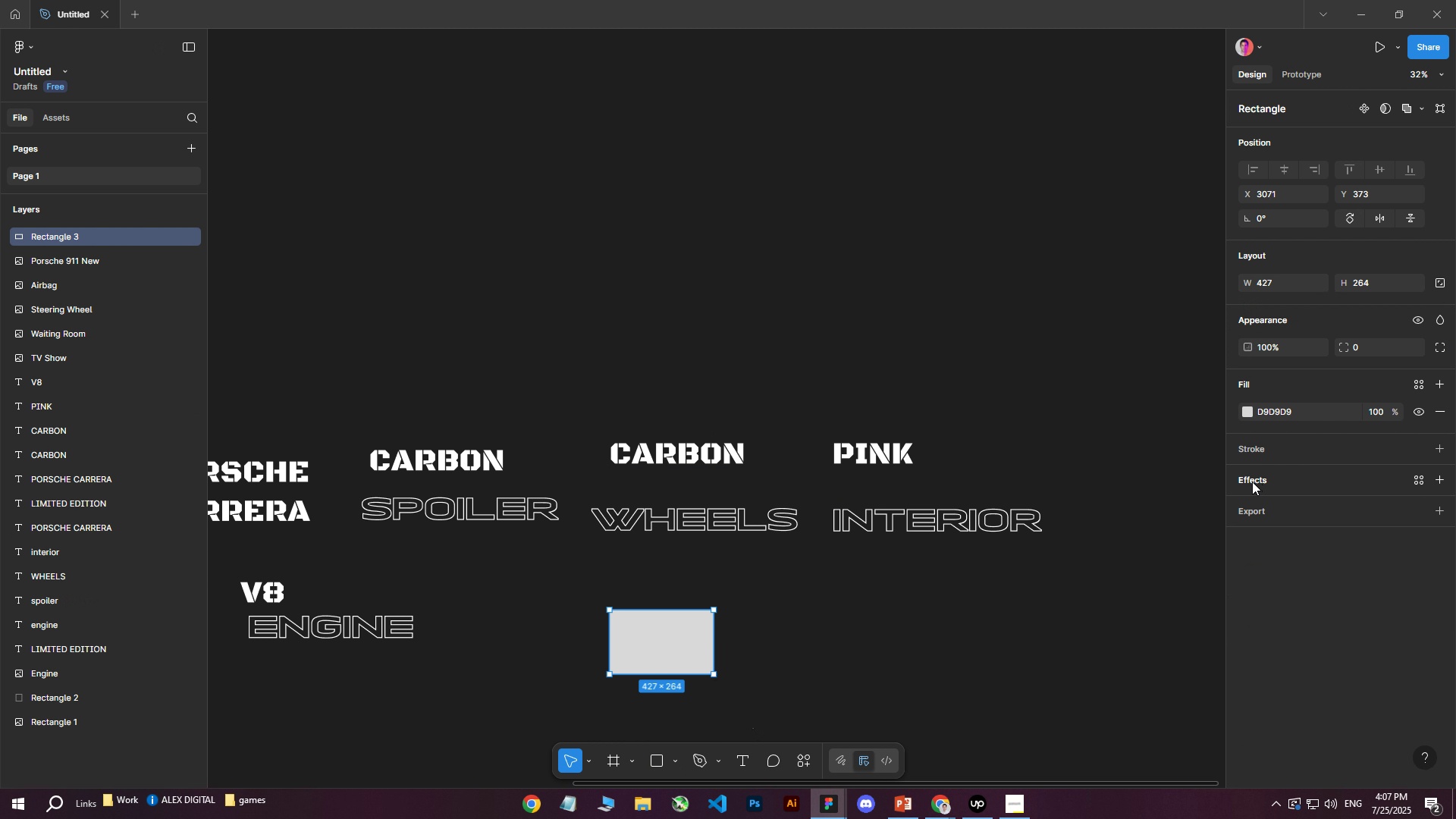 
left_click([1250, 413])
 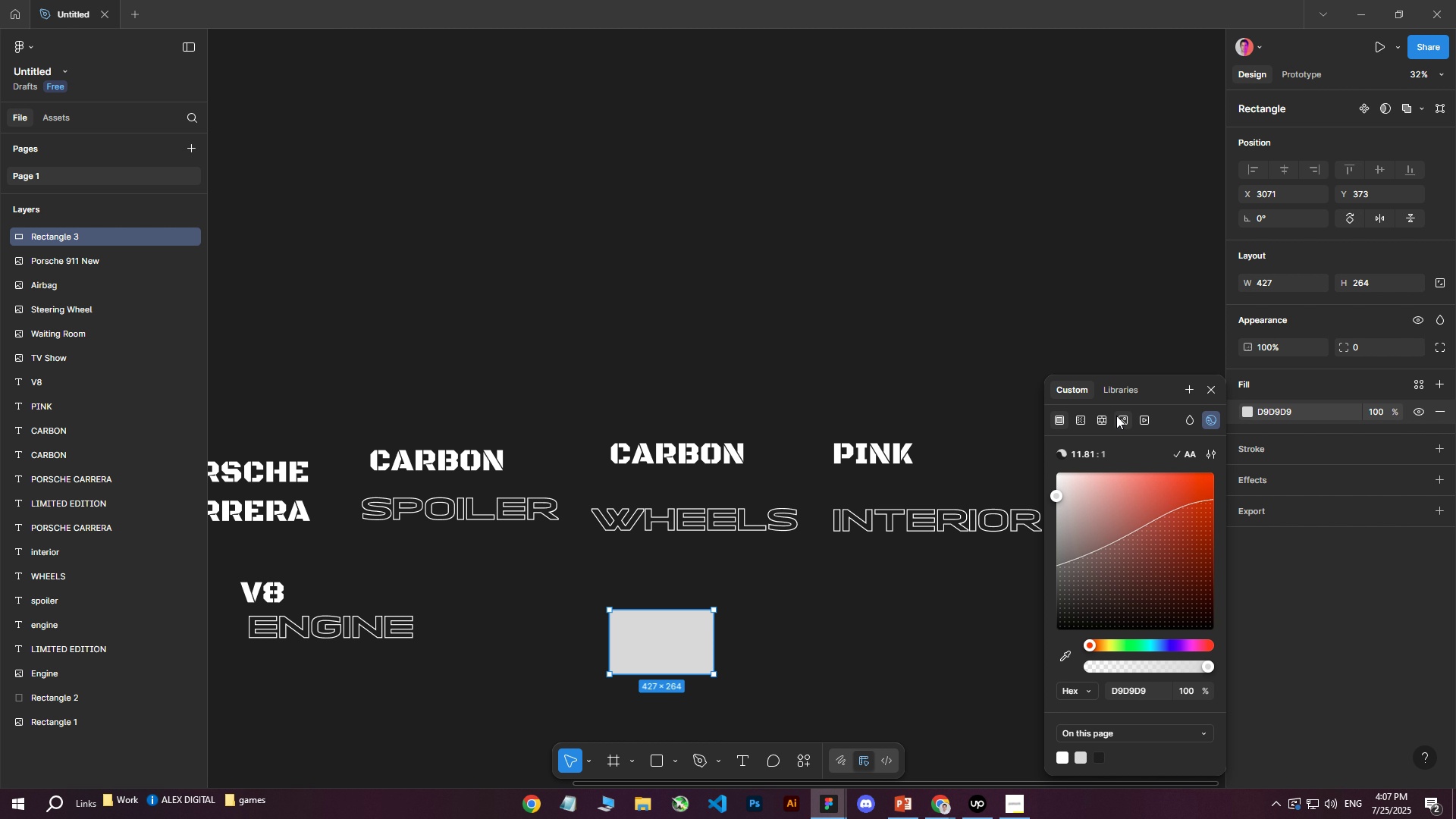 
left_click([1118, 421])
 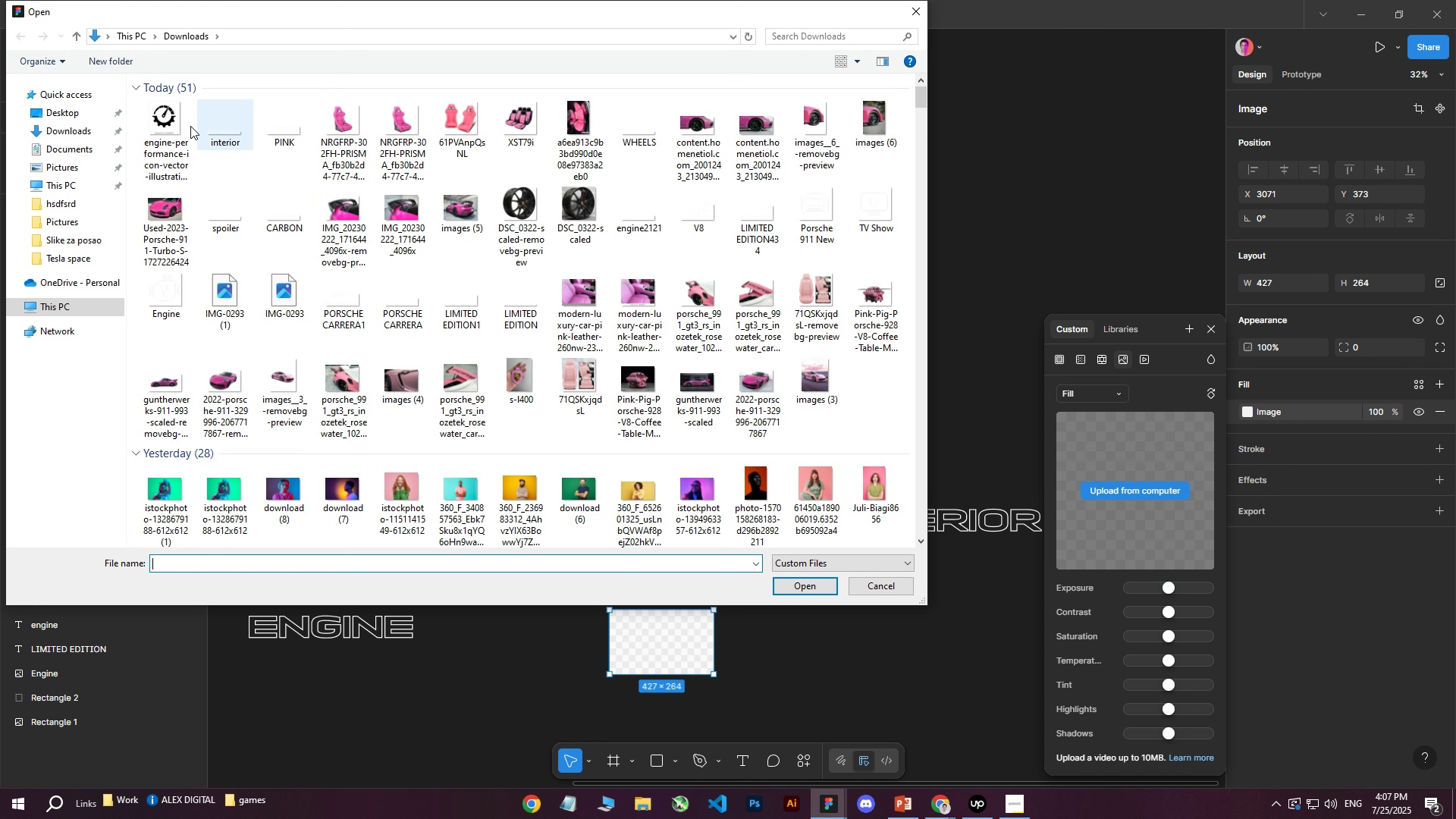 
left_click([172, 121])
 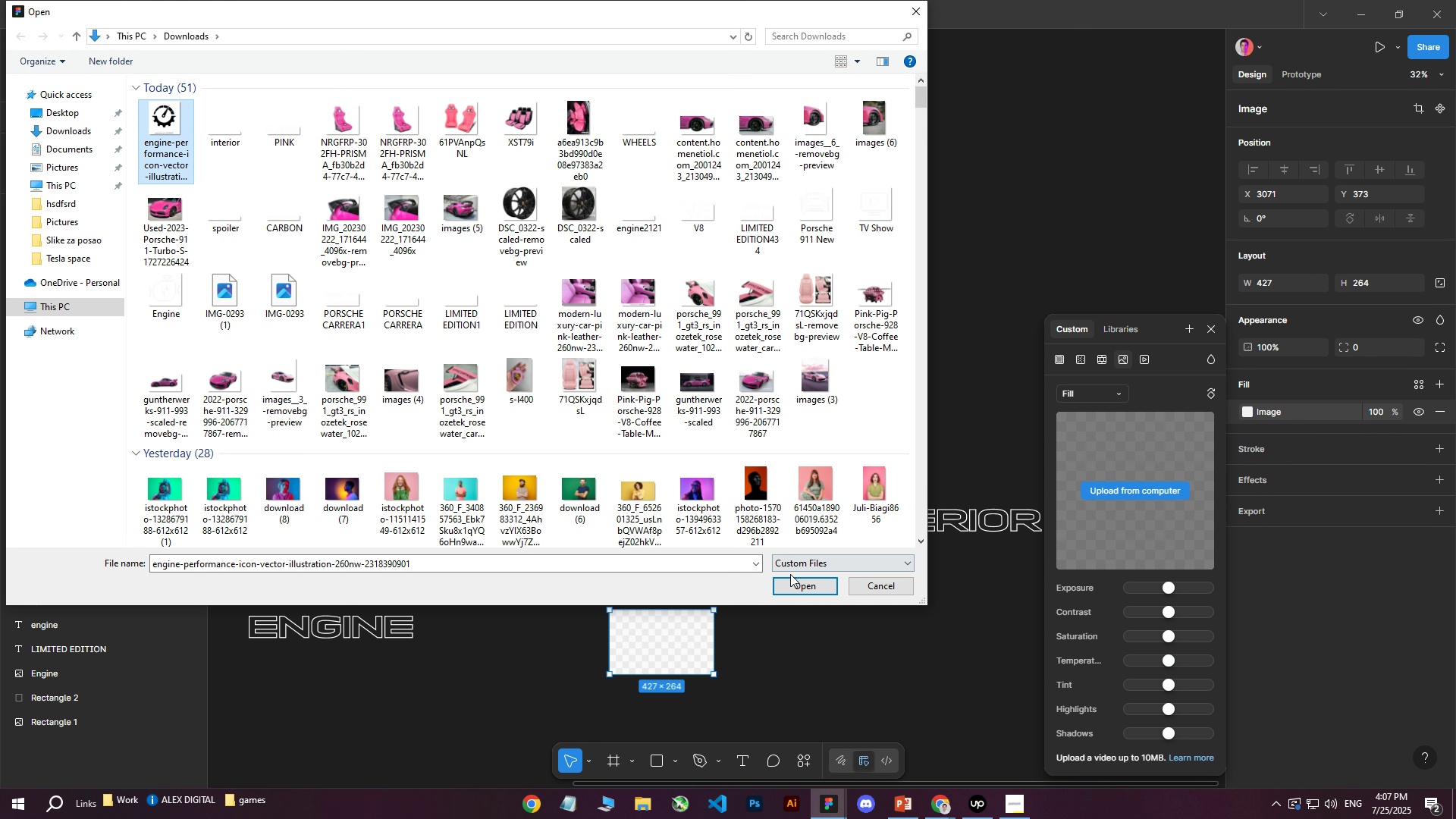 
left_click([790, 587])
 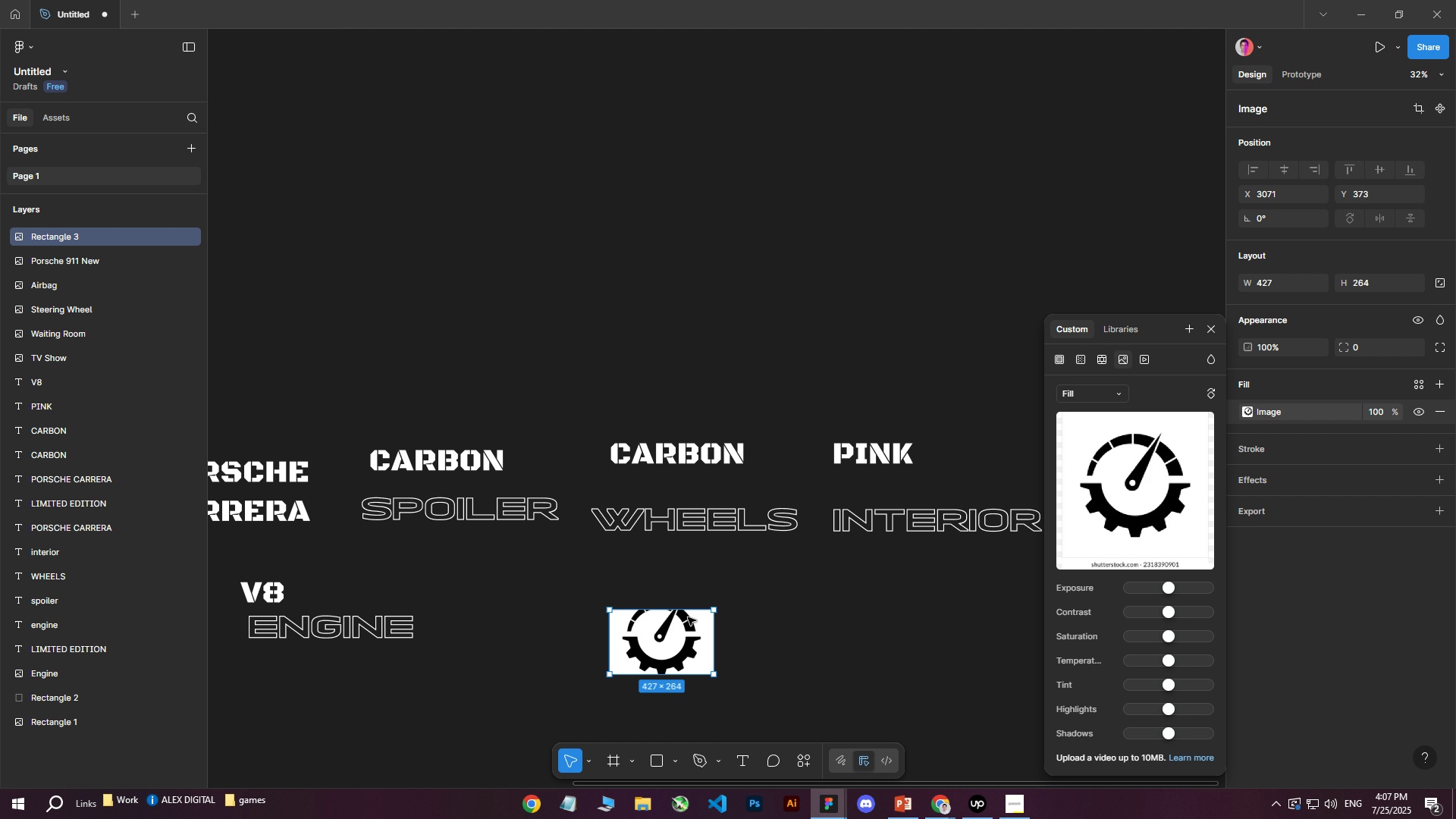 
left_click_drag(start_coordinate=[687, 609], to_coordinate=[689, 583])
 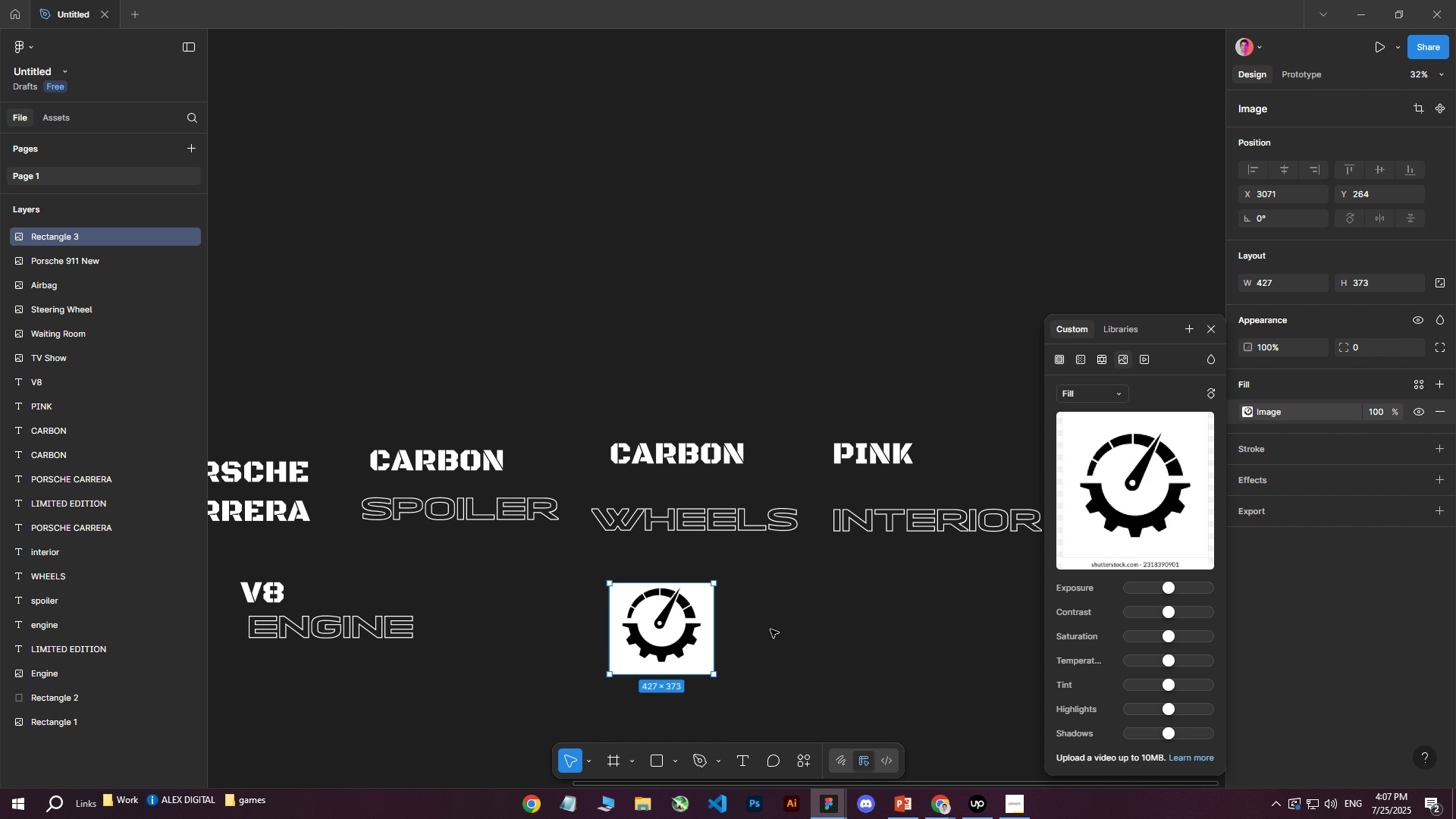 
left_click([770, 629])
 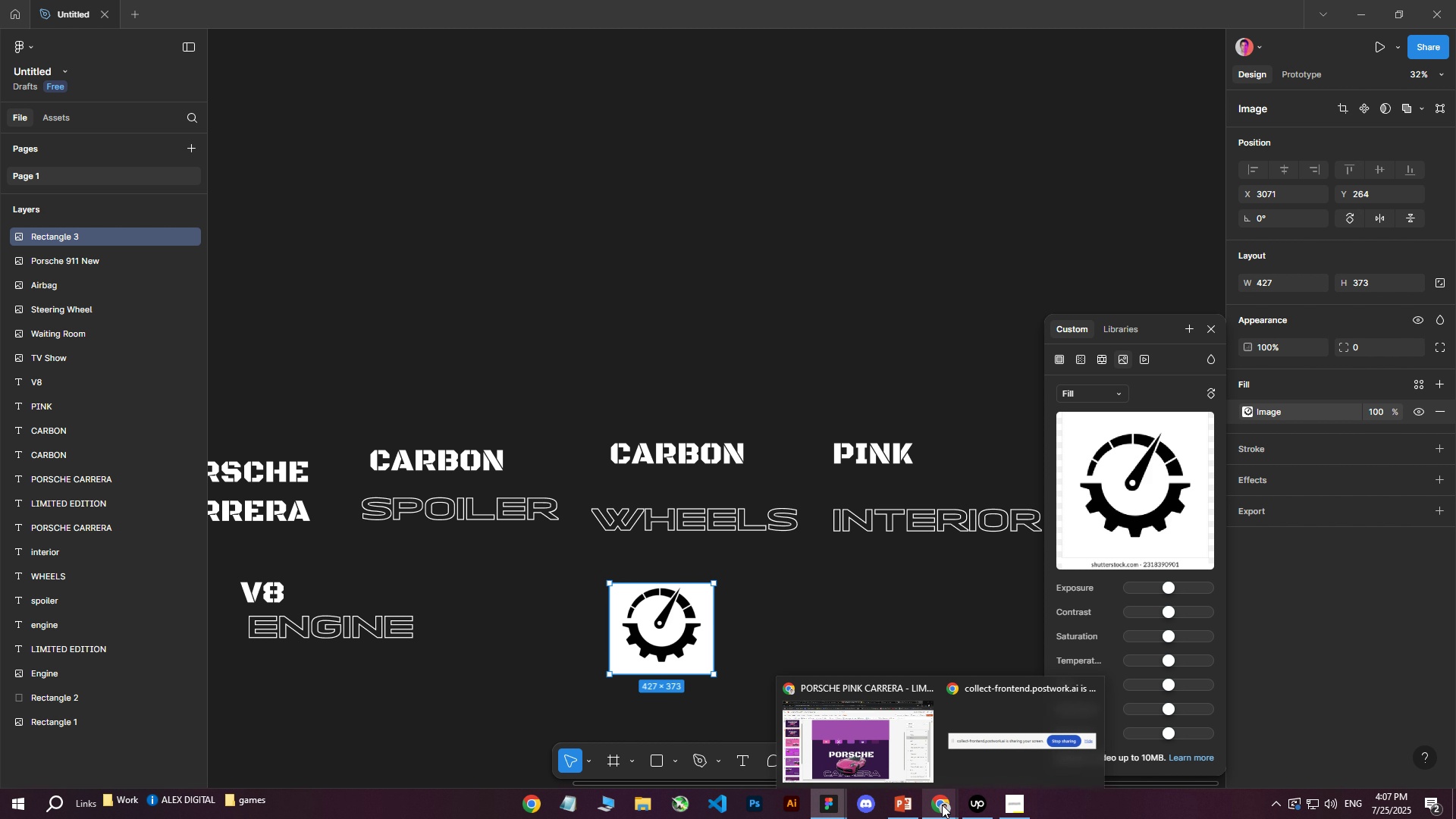 
left_click([943, 805])
 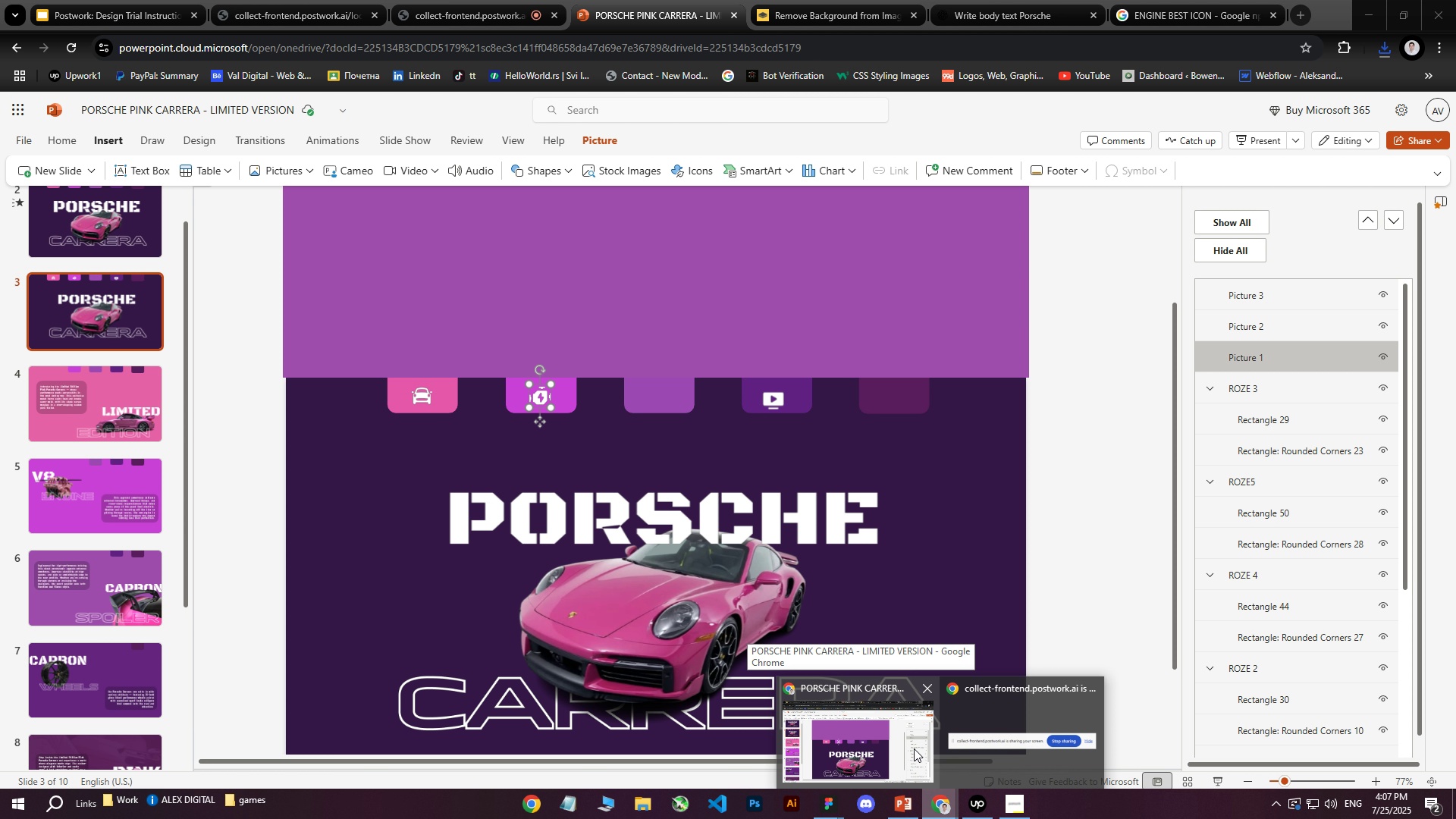 
mouse_move([872, 720])
 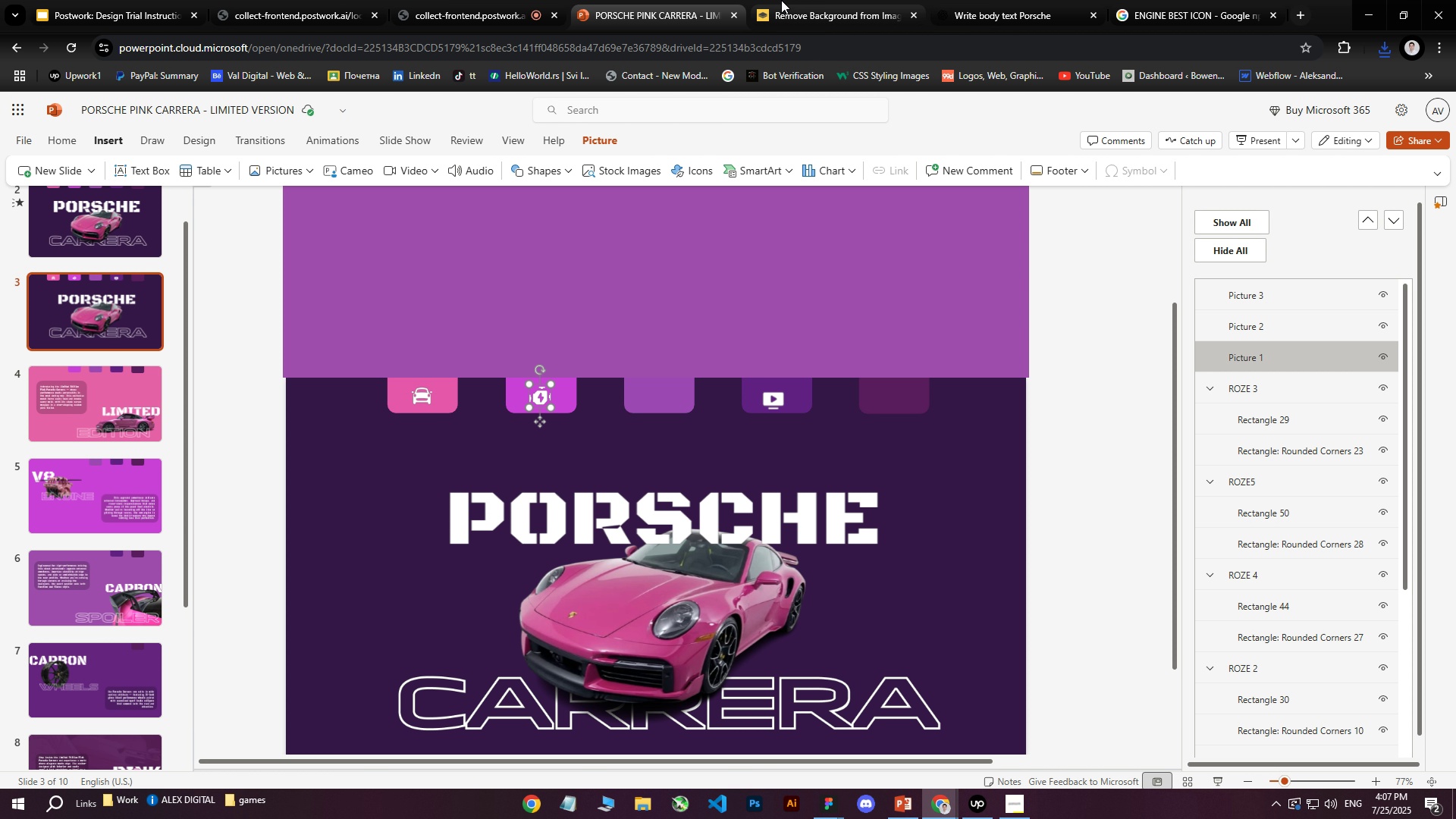 
double_click([781, 0])
 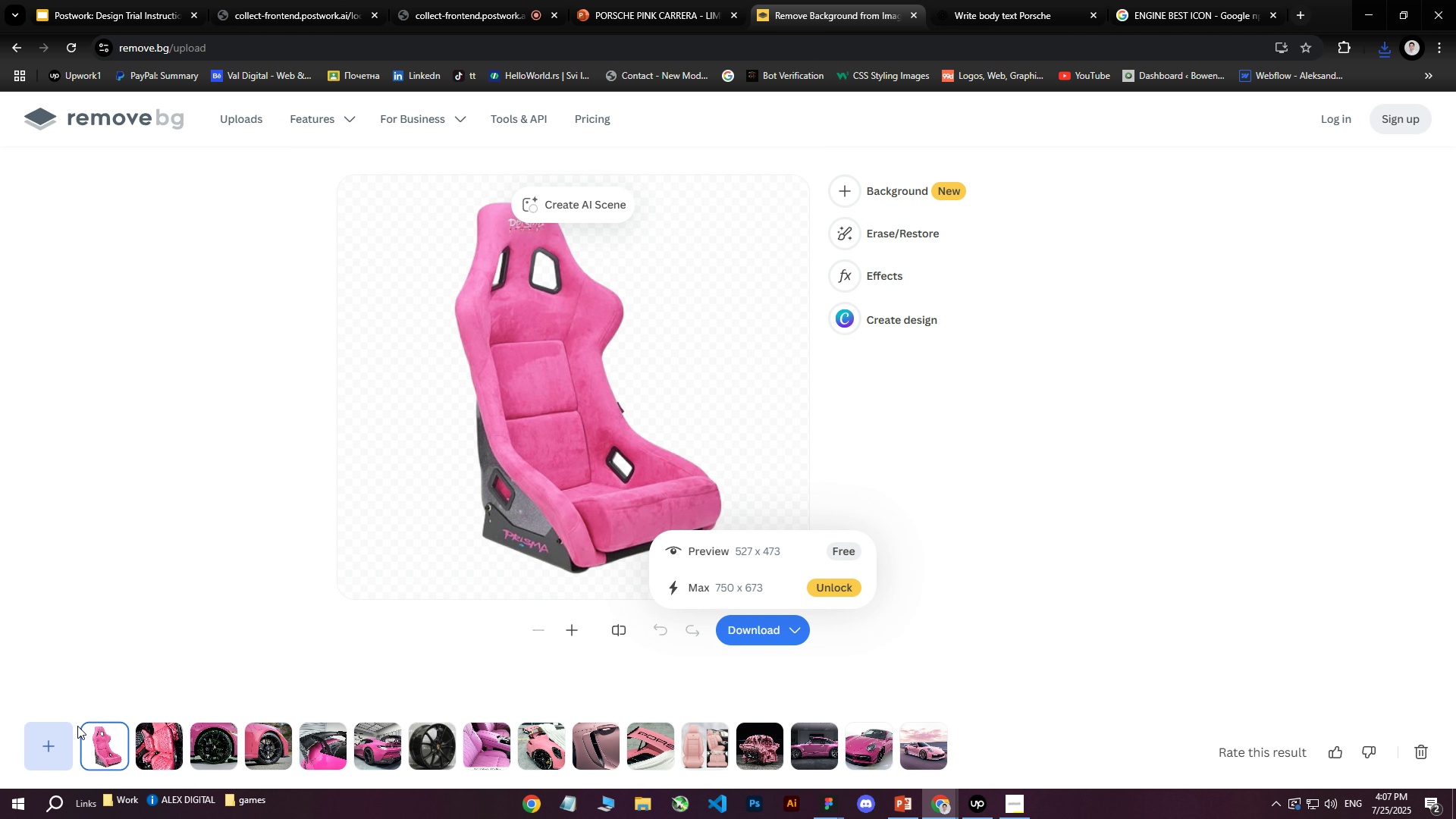 
left_click([40, 740])
 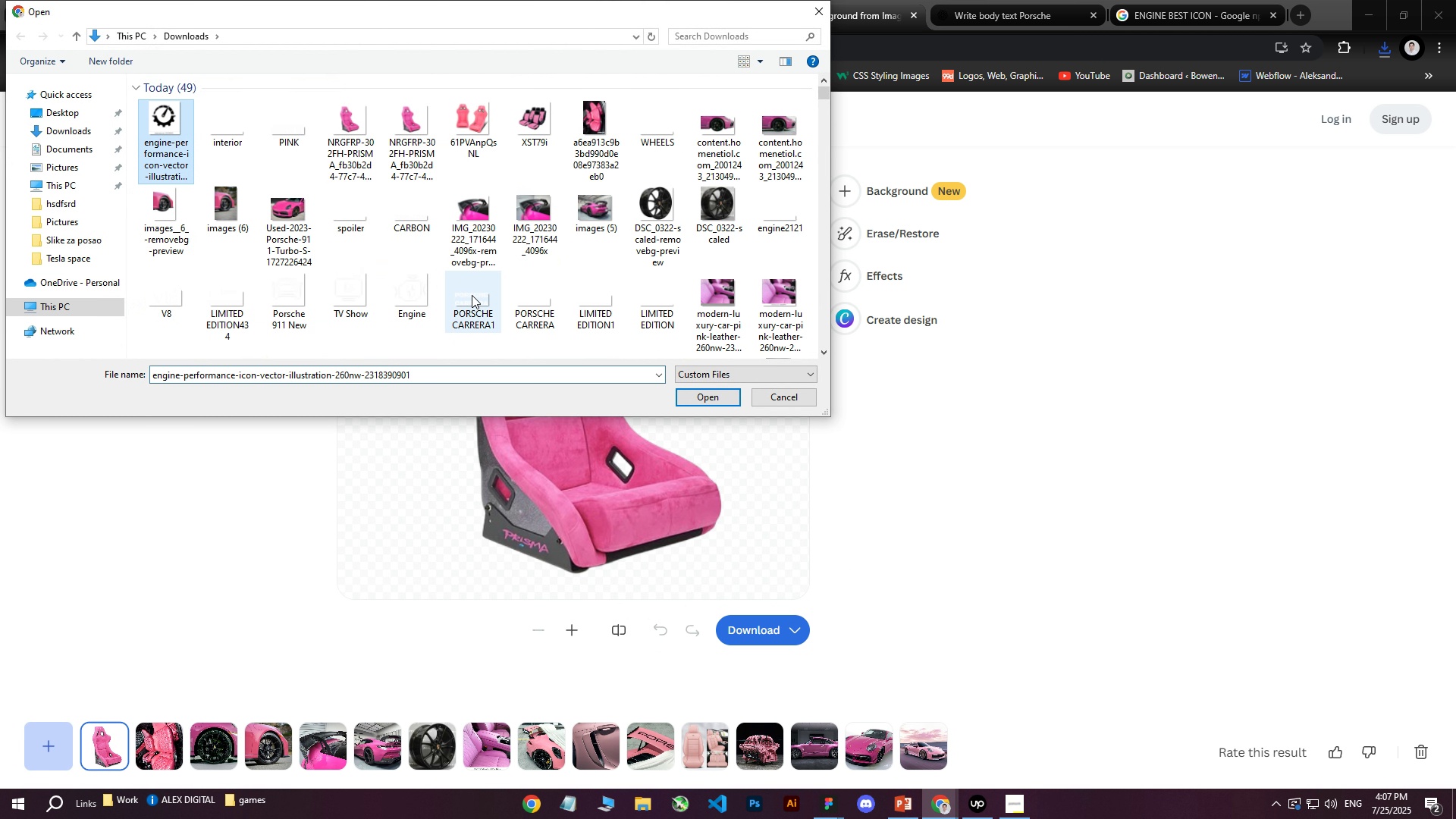 
double_click([691, 400])
 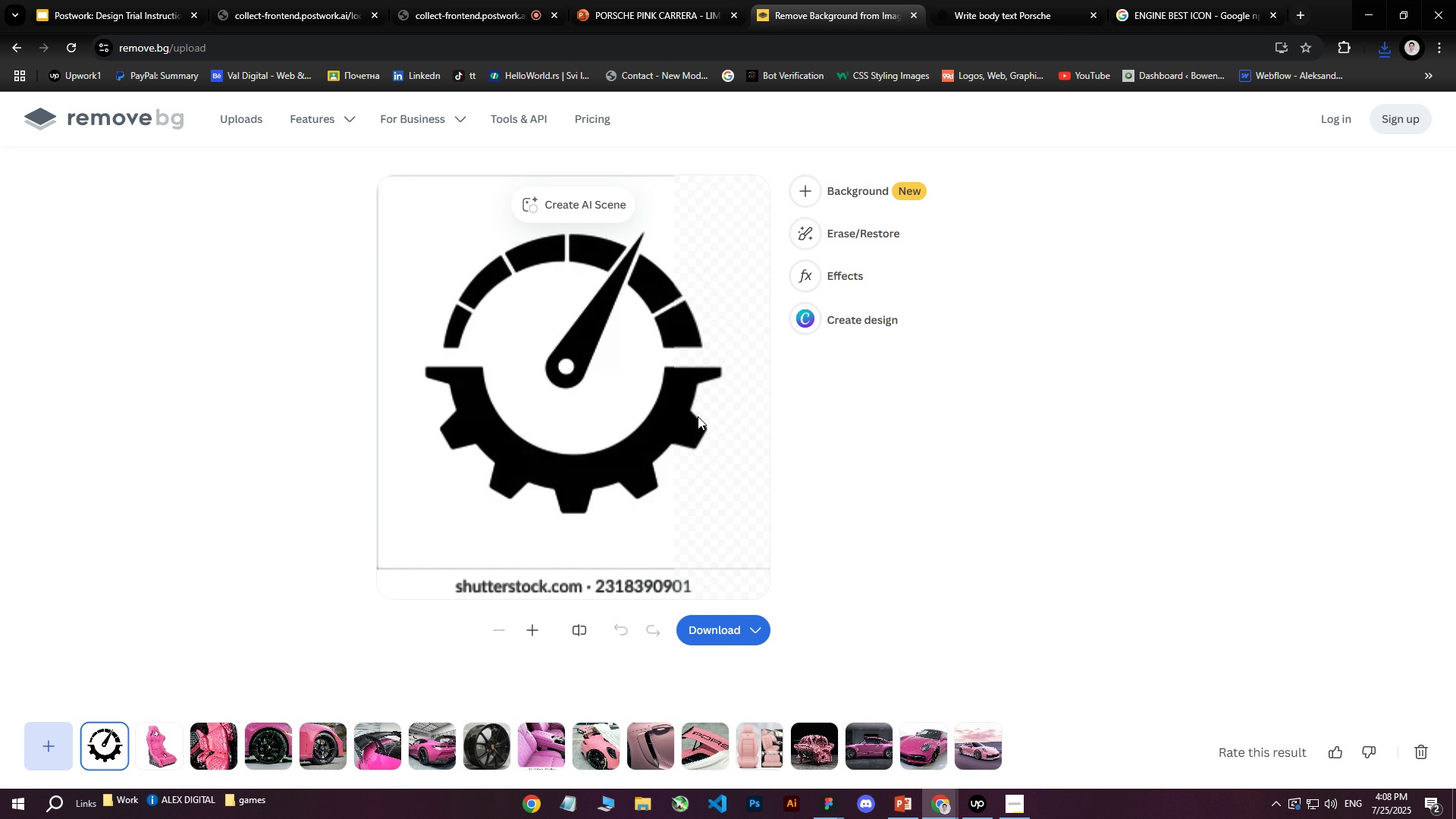 
left_click([709, 639])
 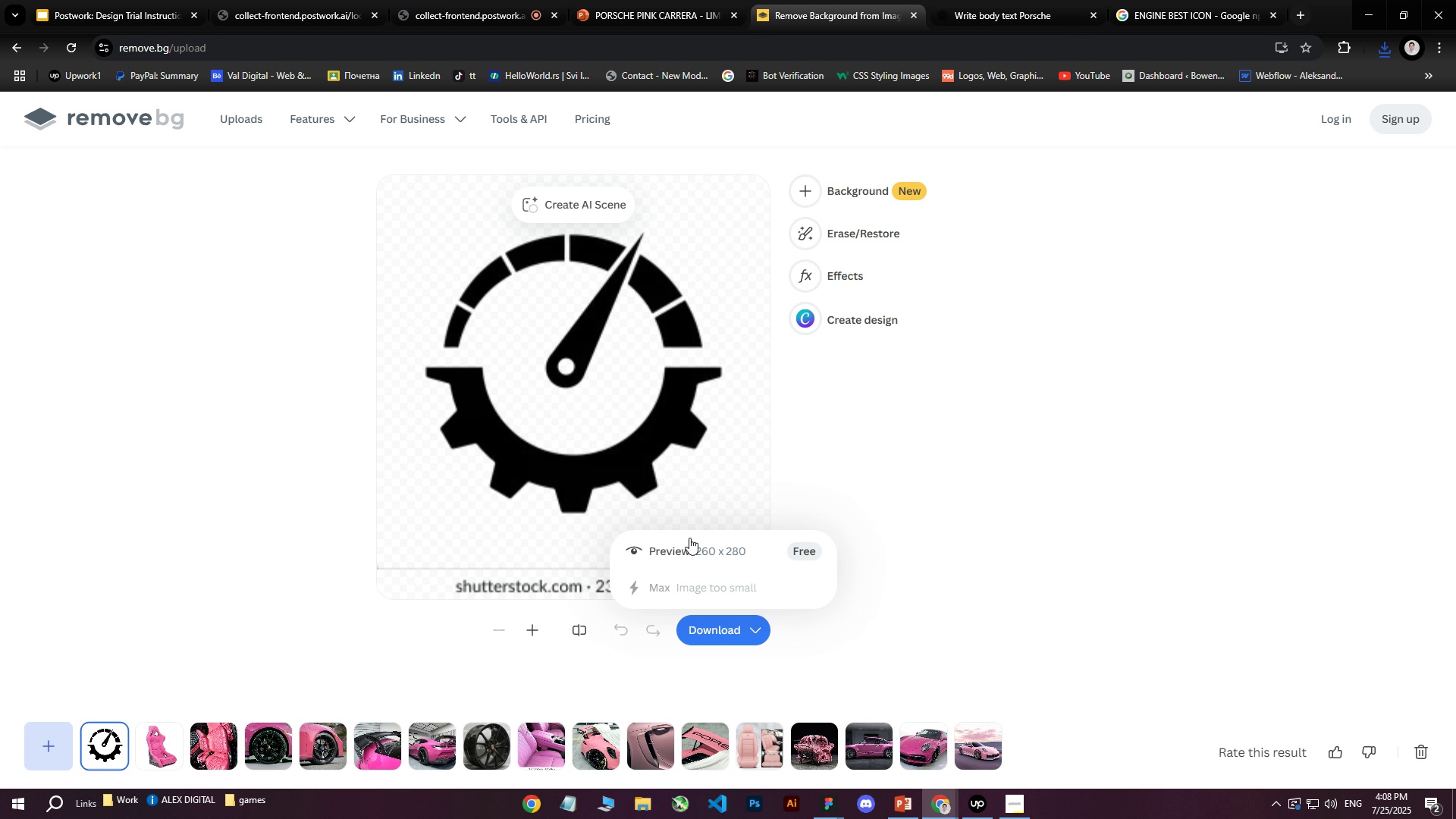 
left_click([680, 545])
 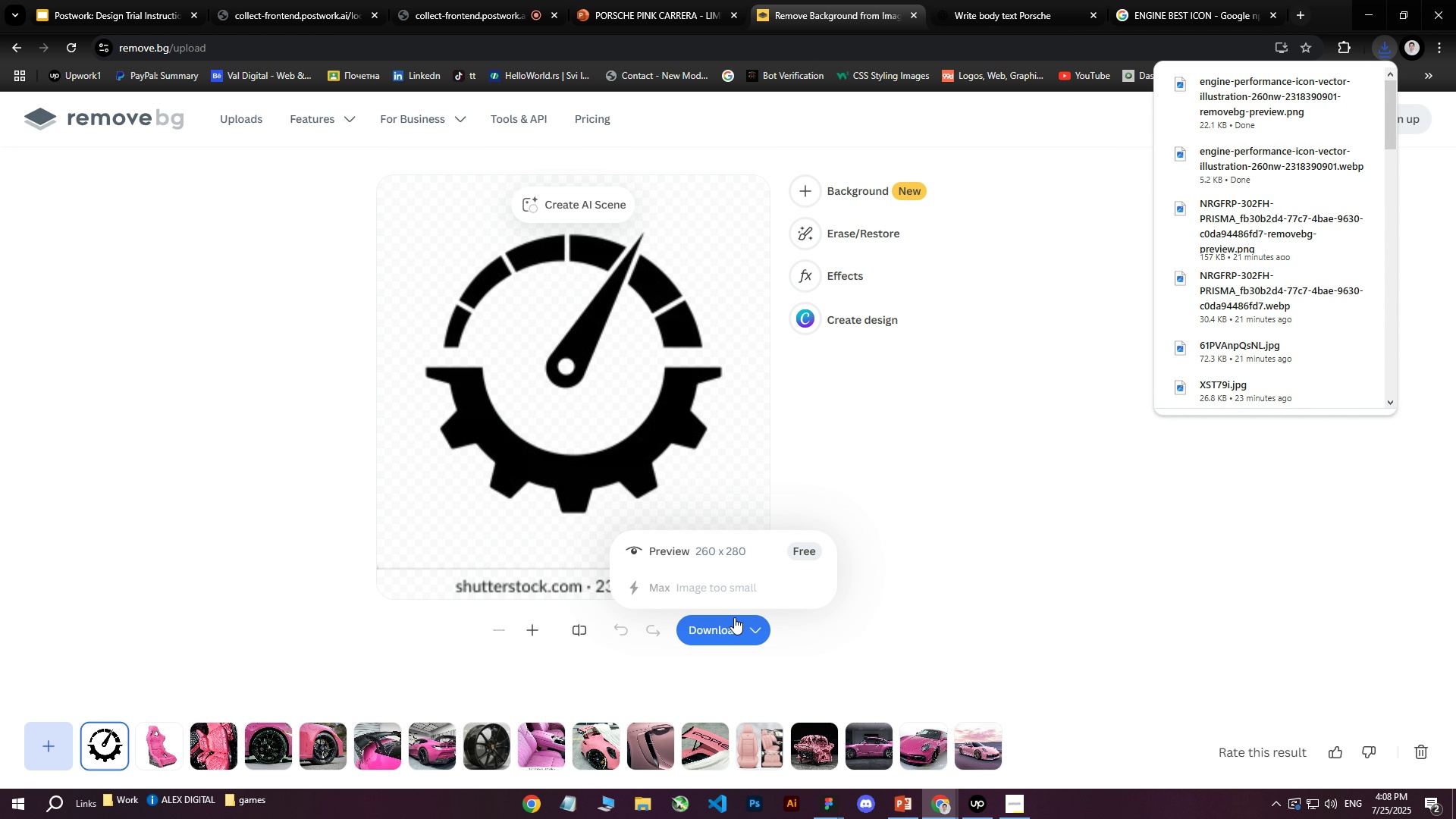 
wait(6.1)
 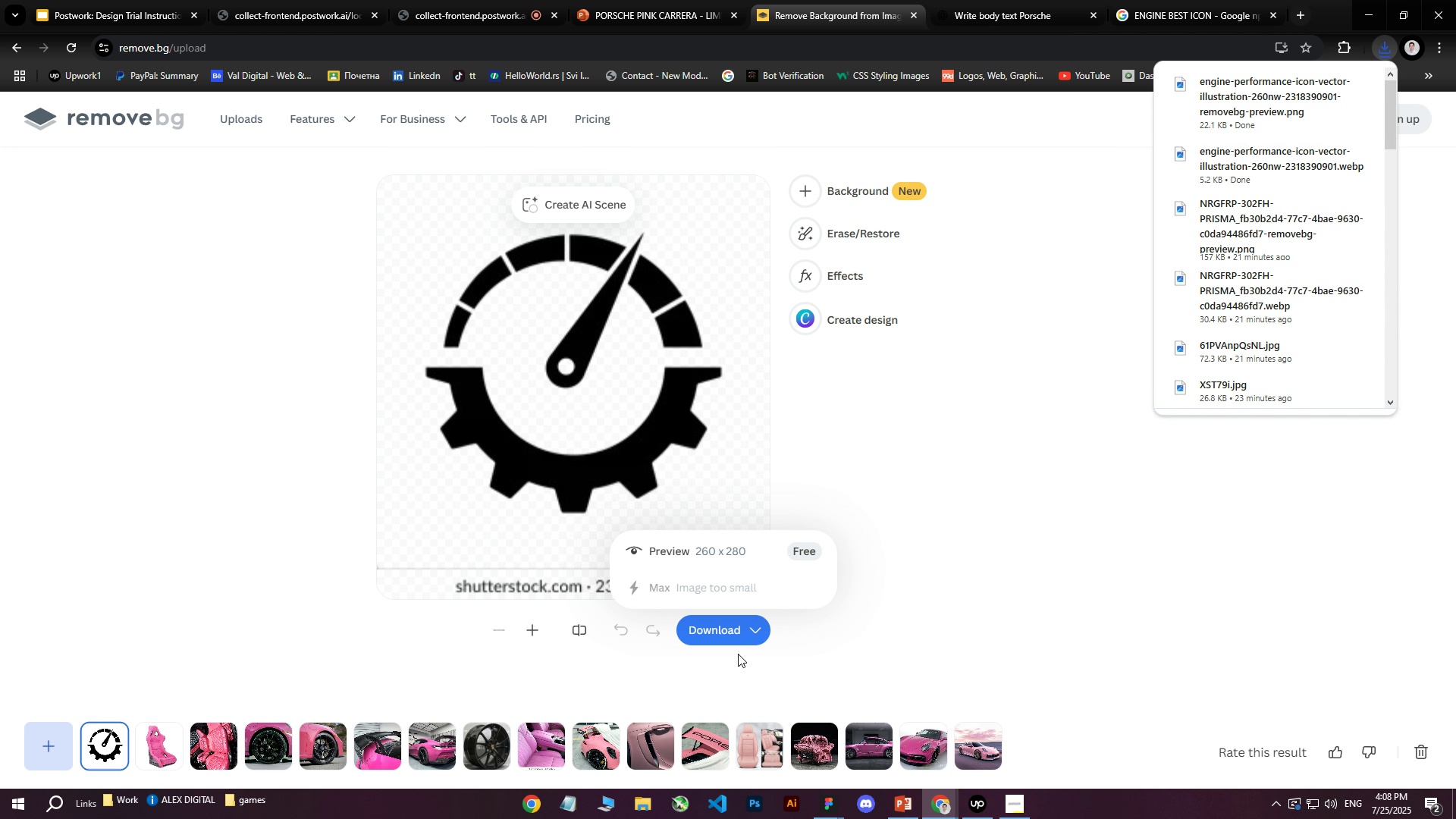 
double_click([1158, 0])
 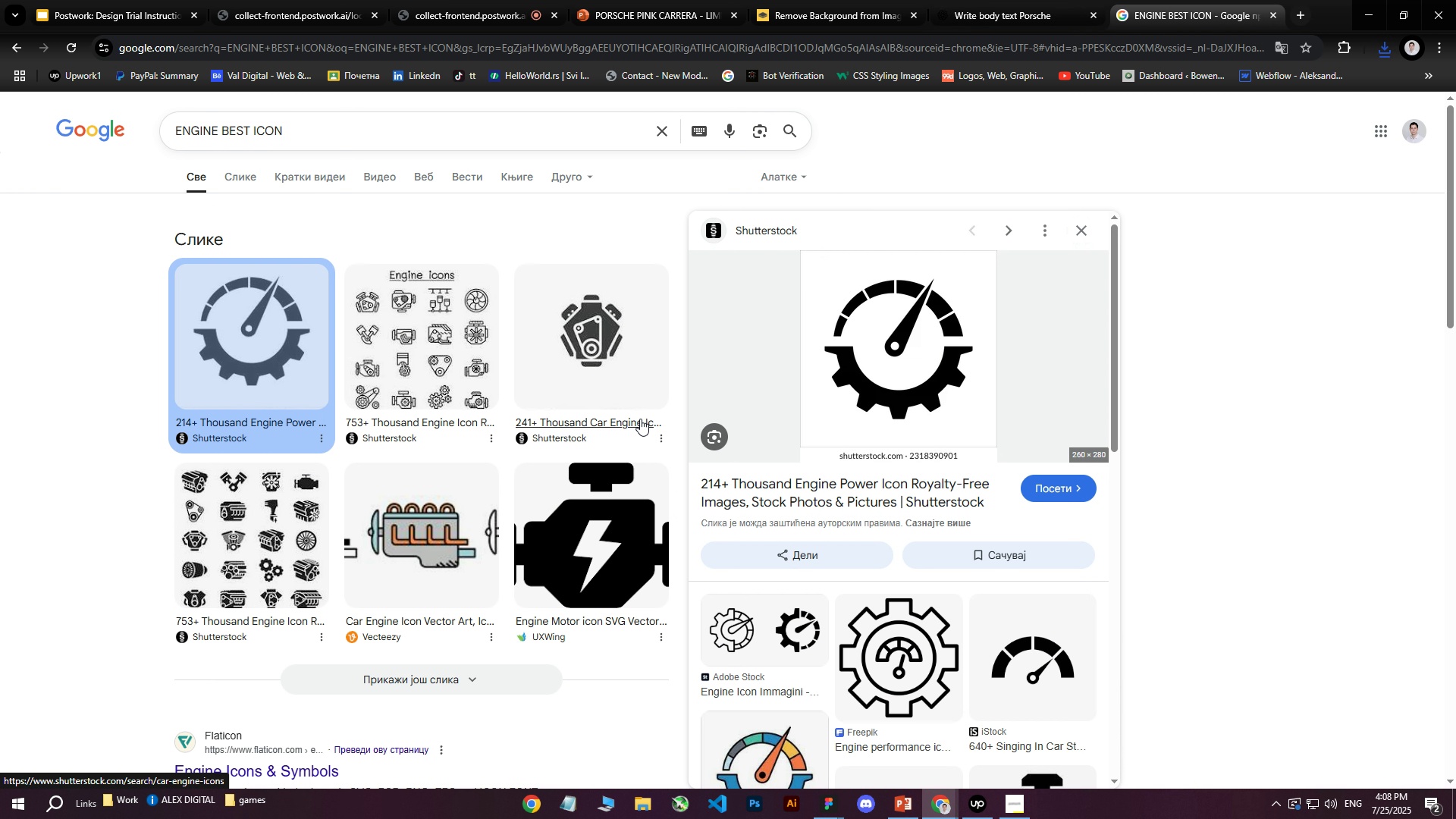 
left_click([243, 169])
 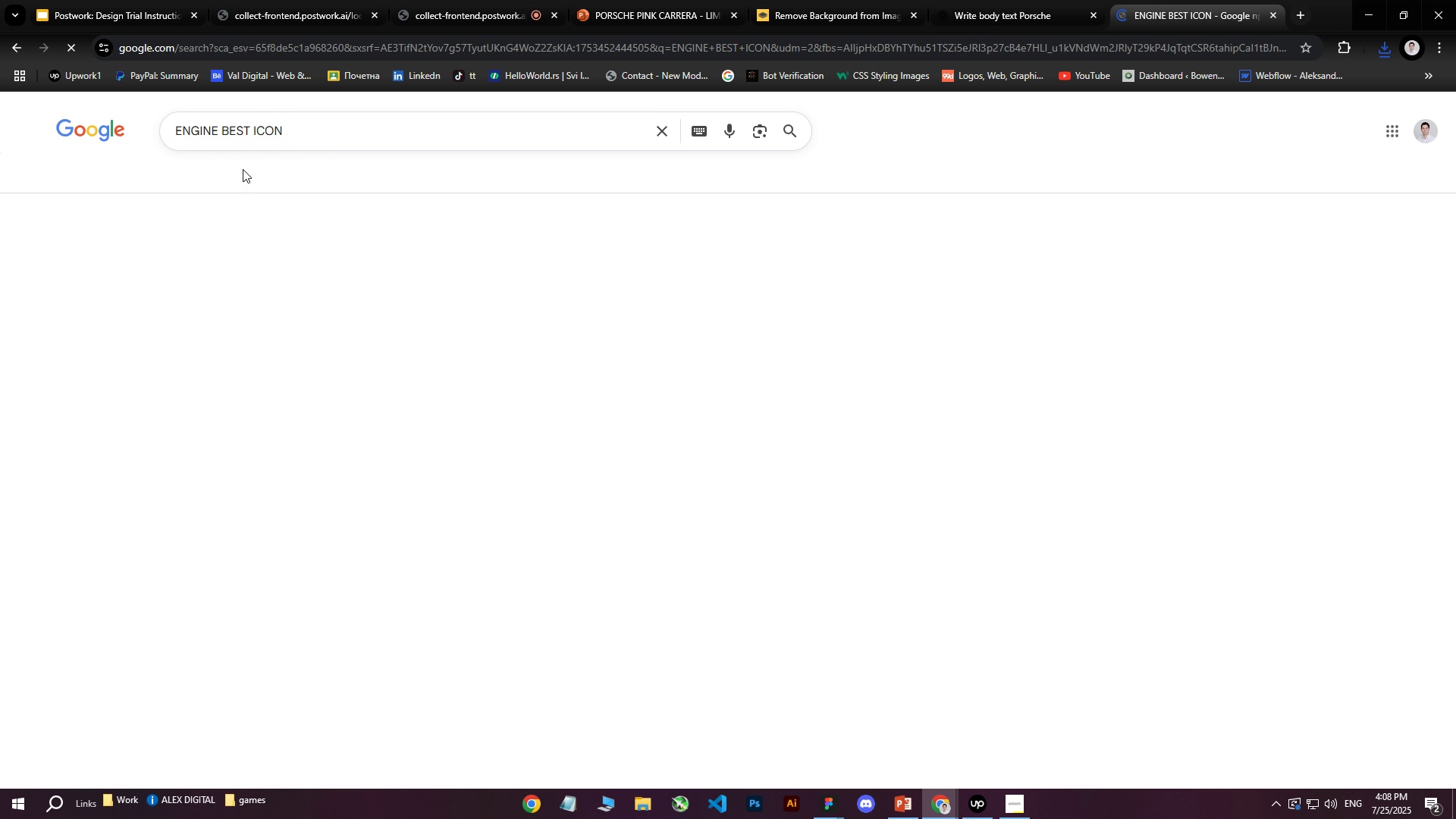 
mouse_move([262, 197])
 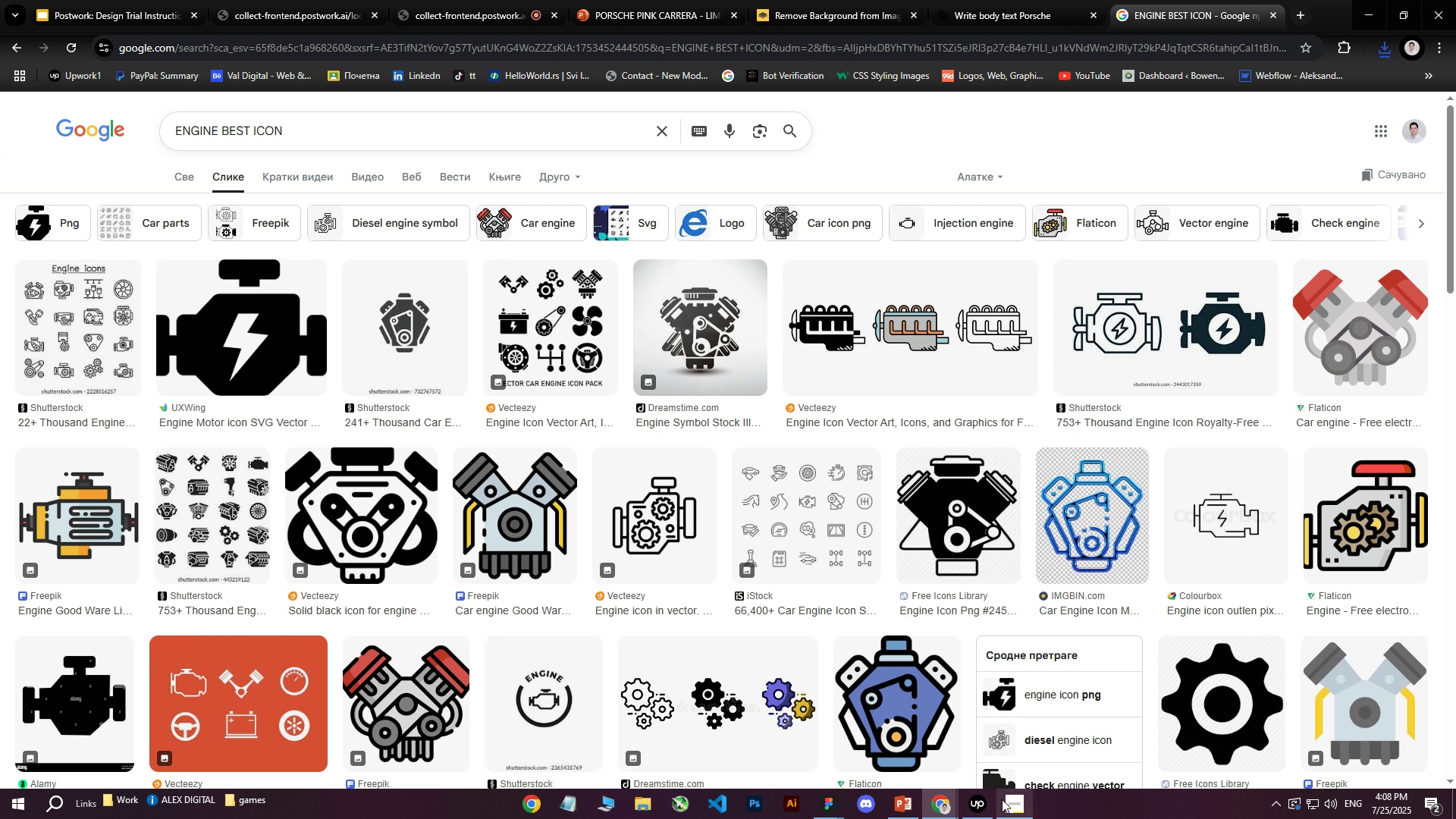 
wait(6.48)
 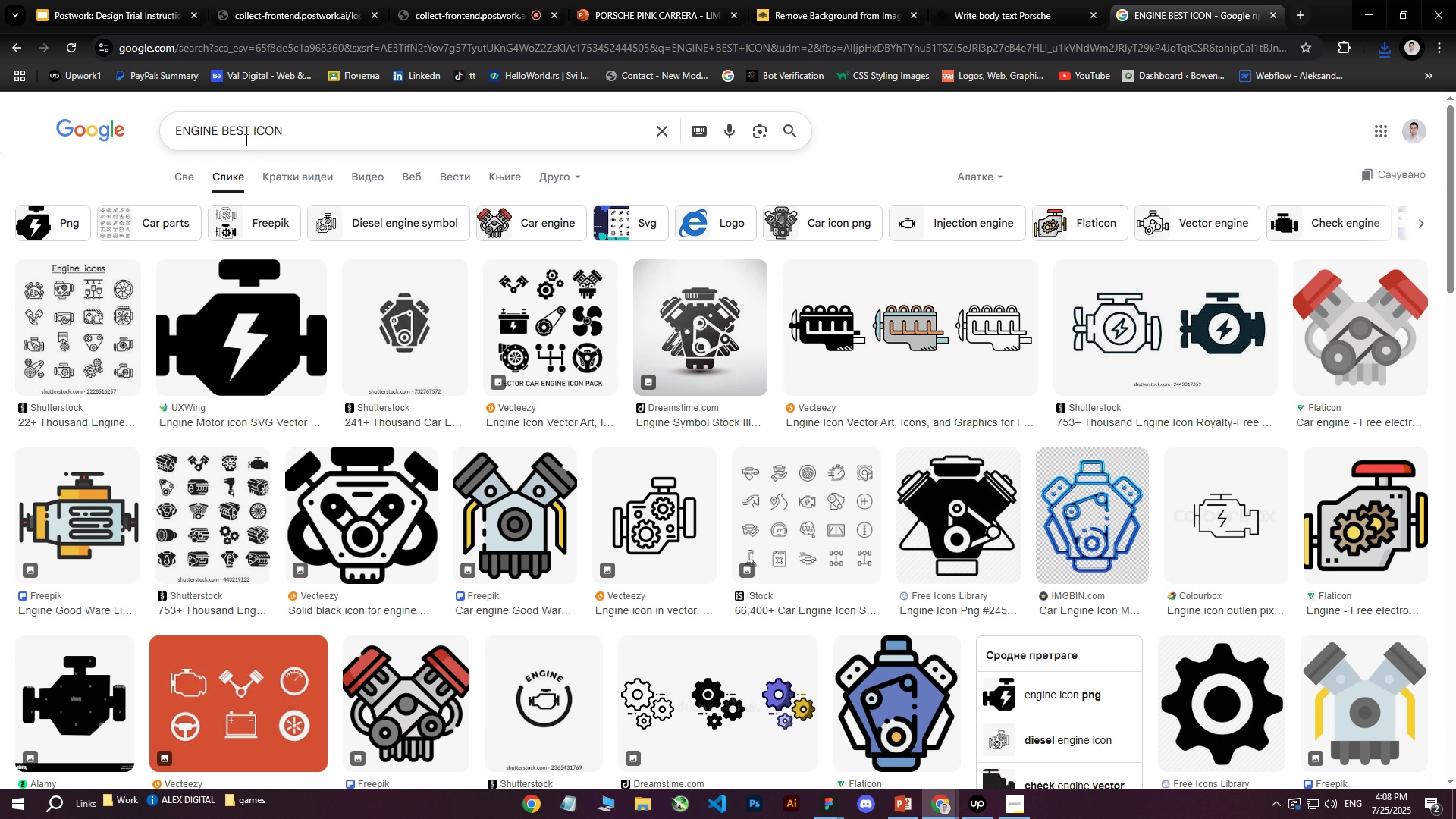 
left_click([832, 808])
 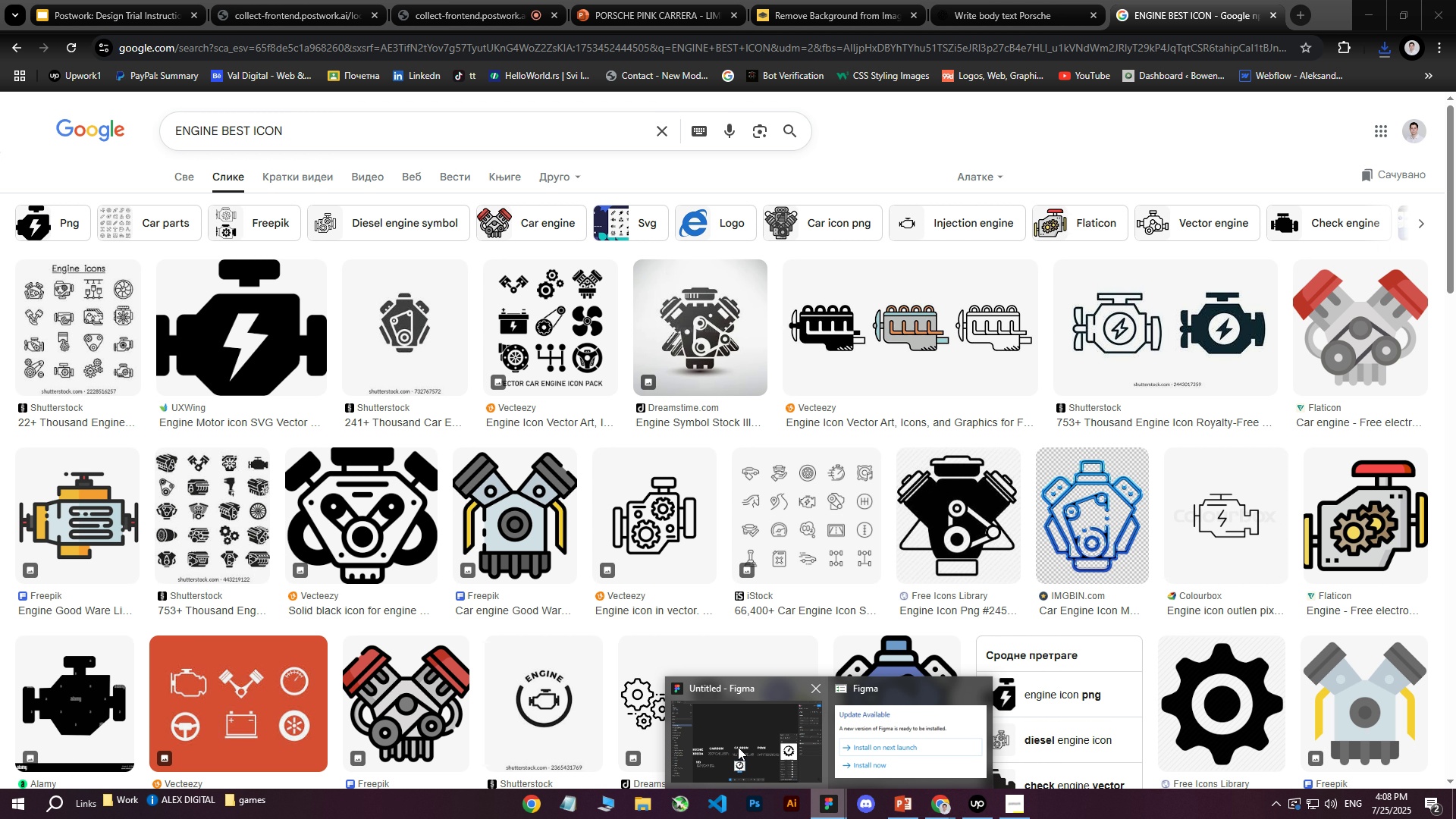 
left_click([738, 747])
 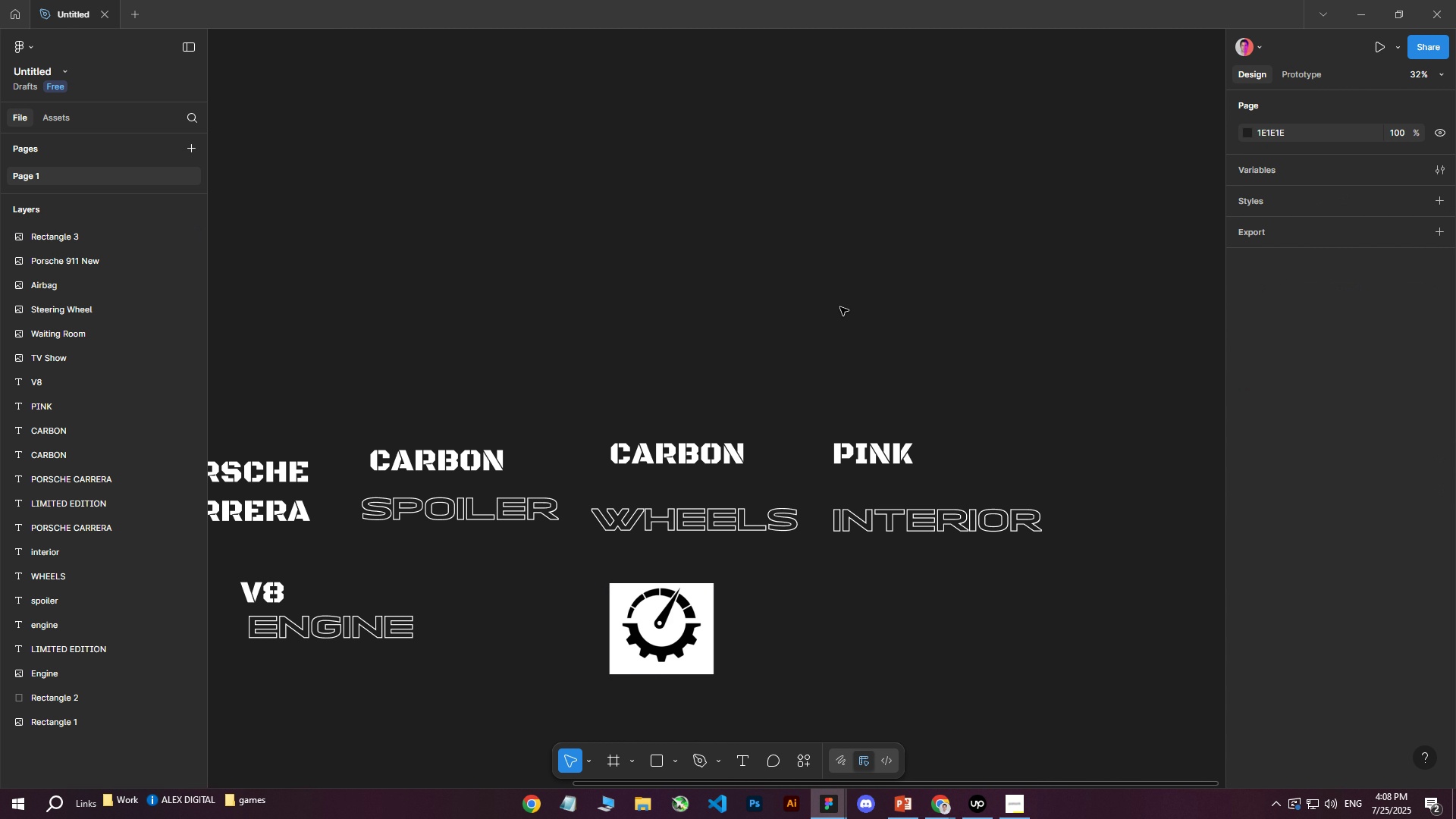 
left_click([840, 307])
 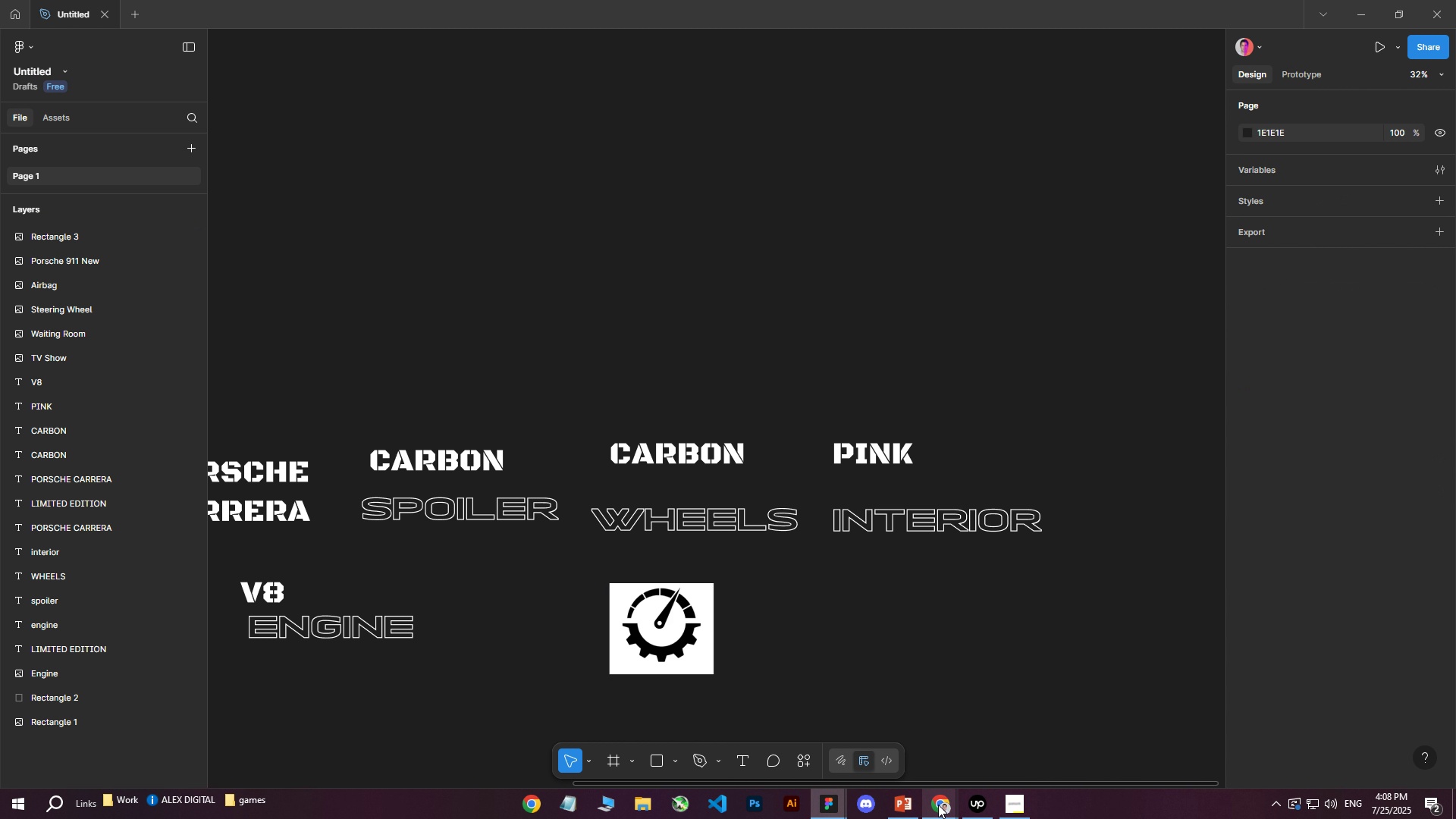 
left_click([938, 805])
 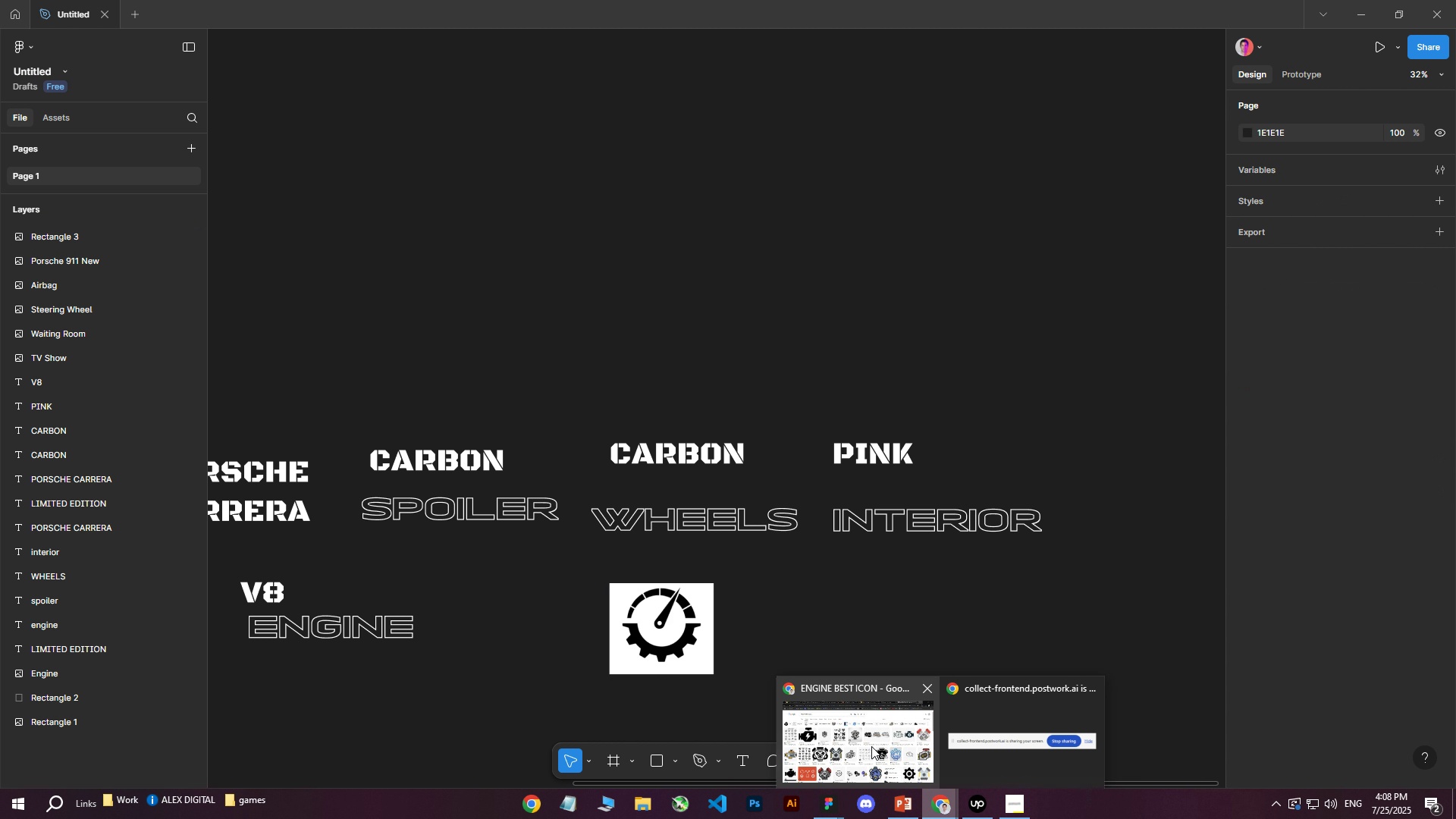 
double_click([871, 745])
 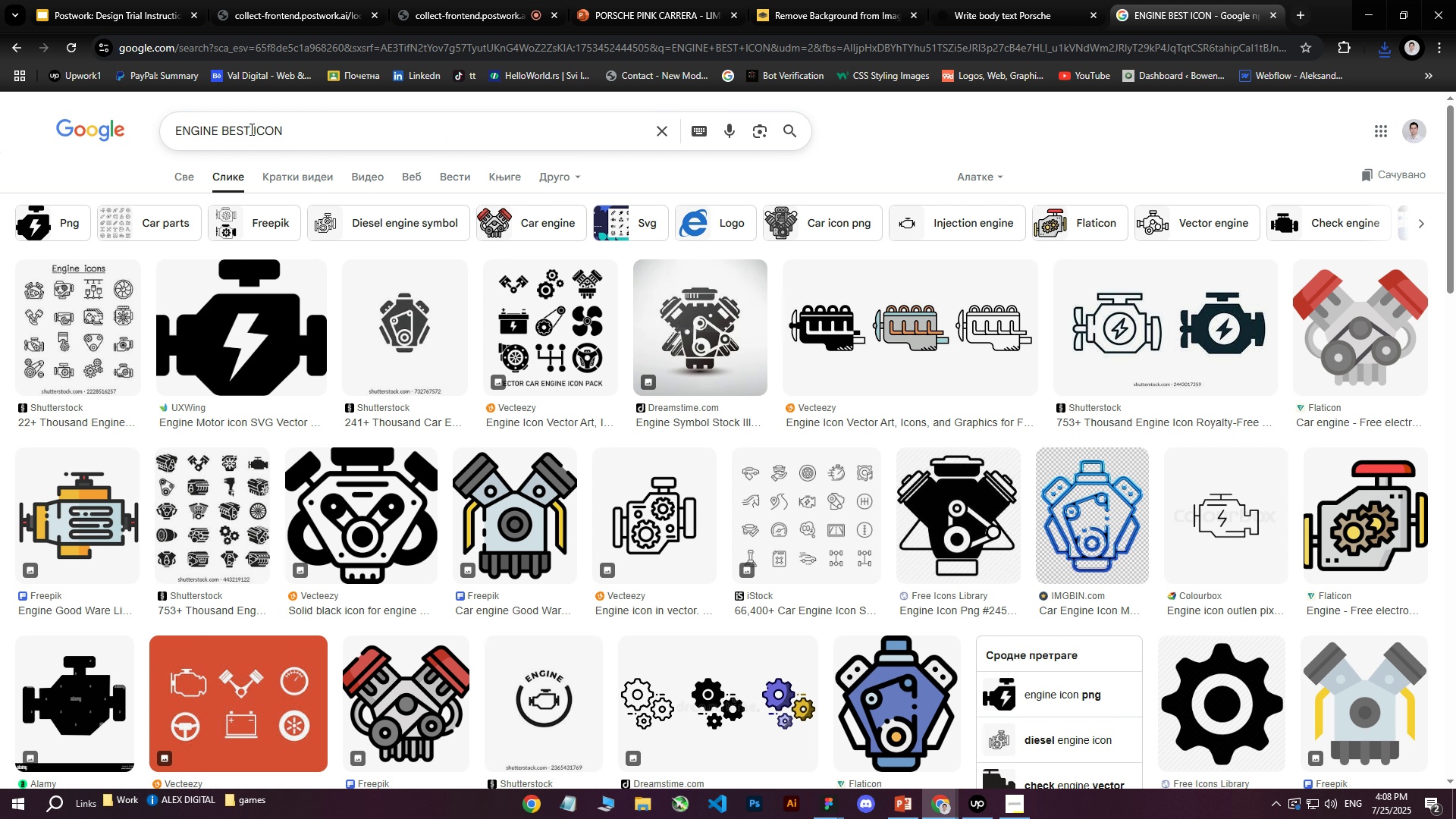 
double_click([256, 130])
 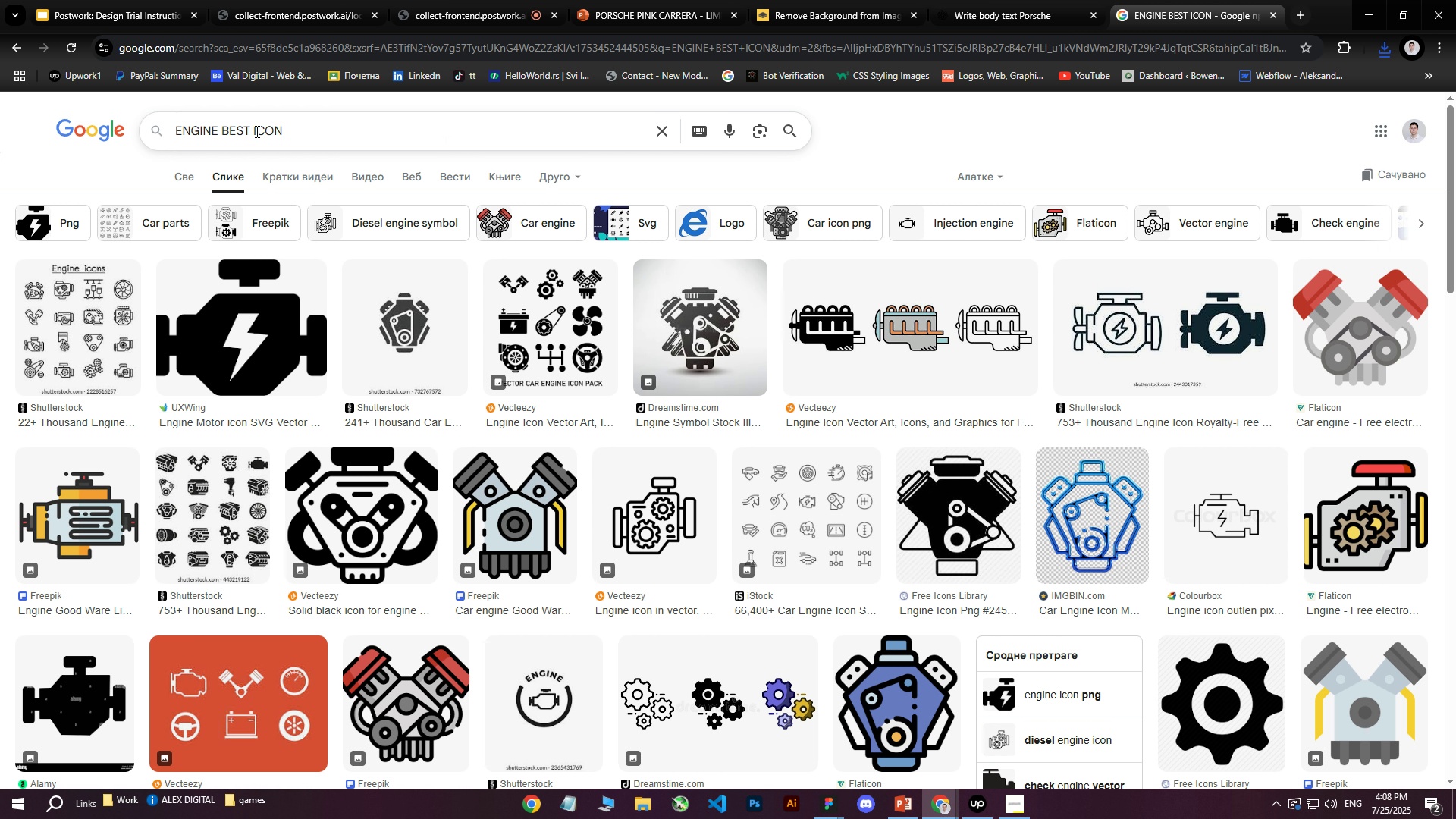 
double_click([251, 133])
 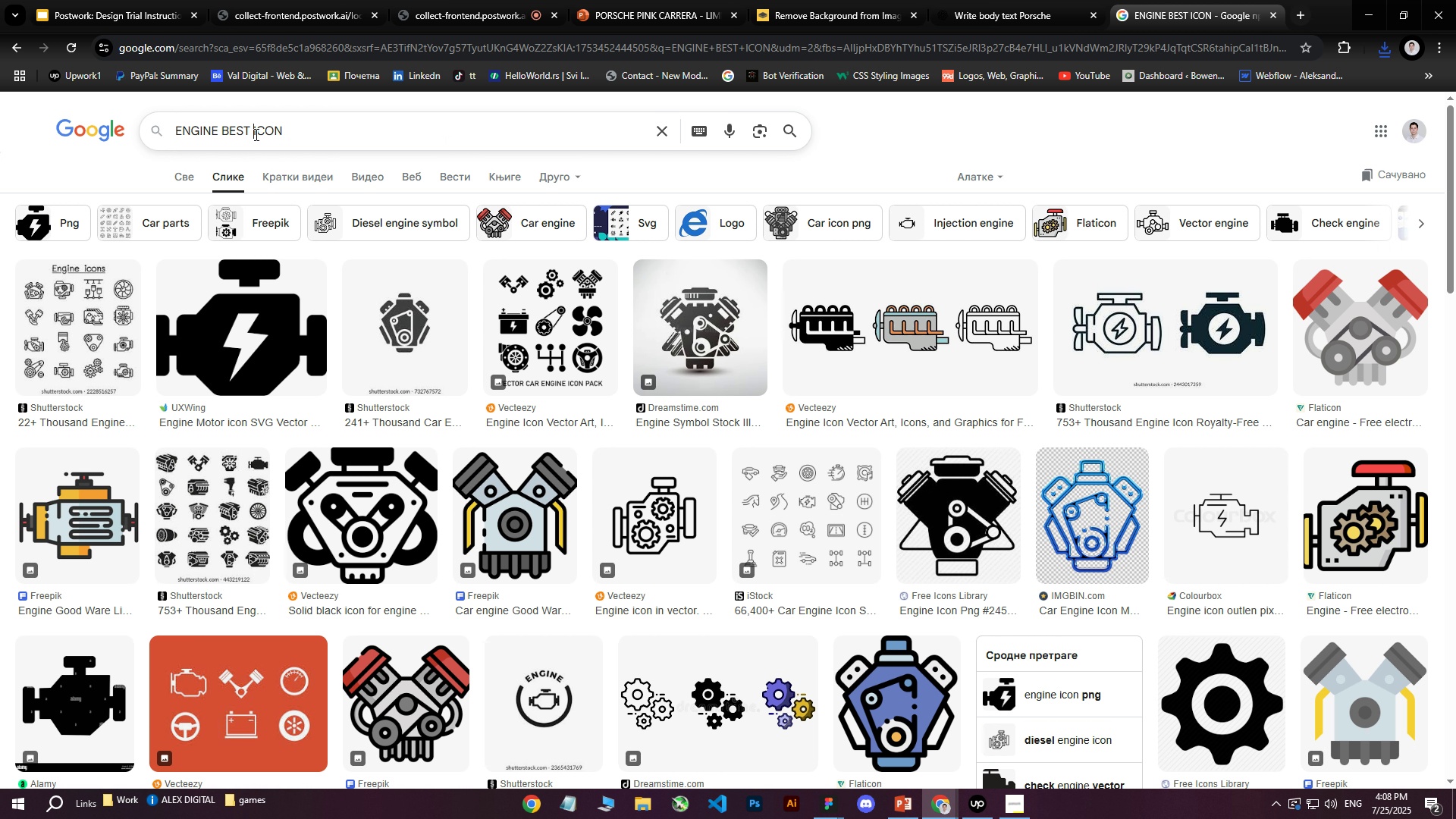 
triple_click([255, 134])
 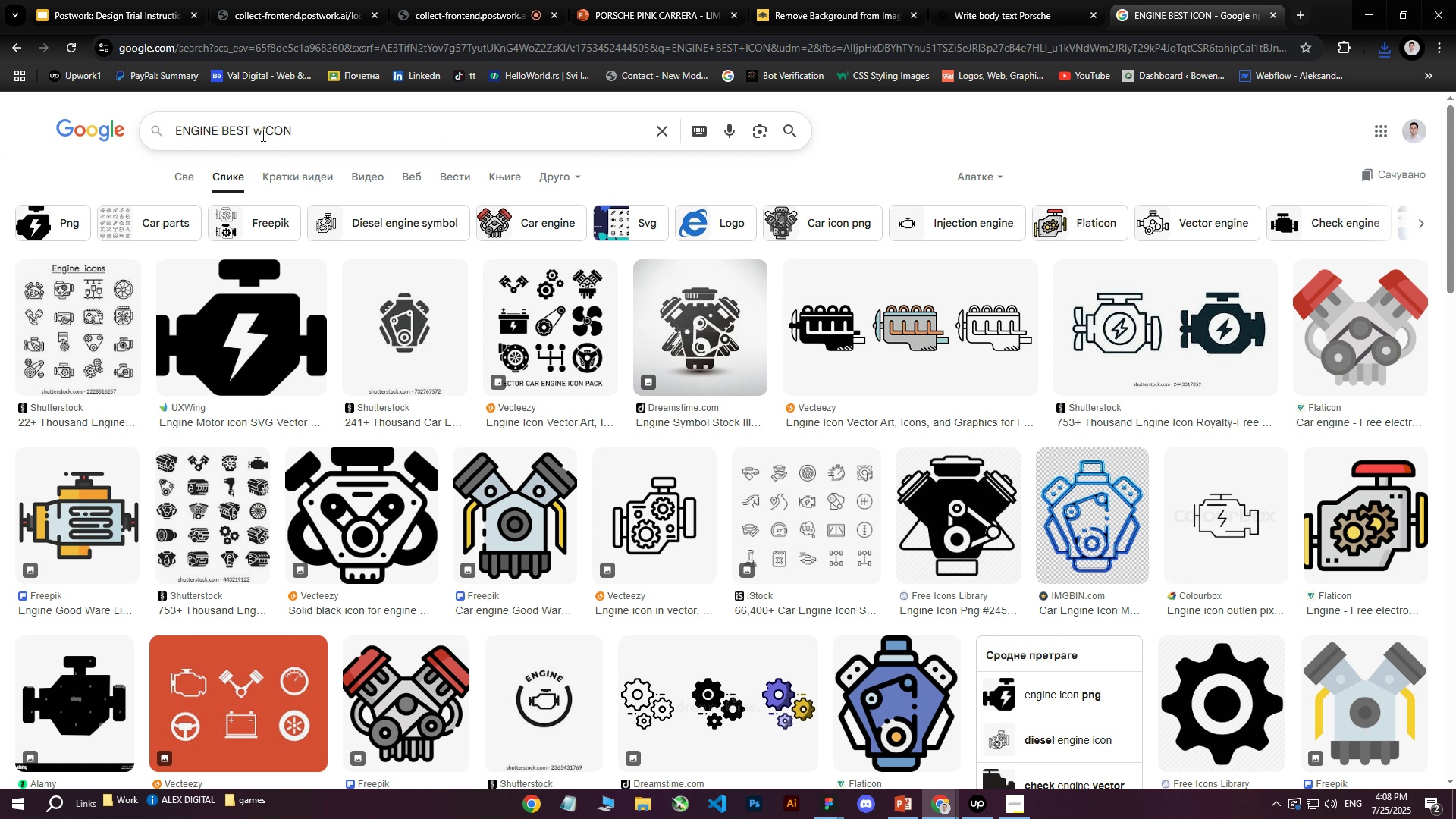 
type(white )
 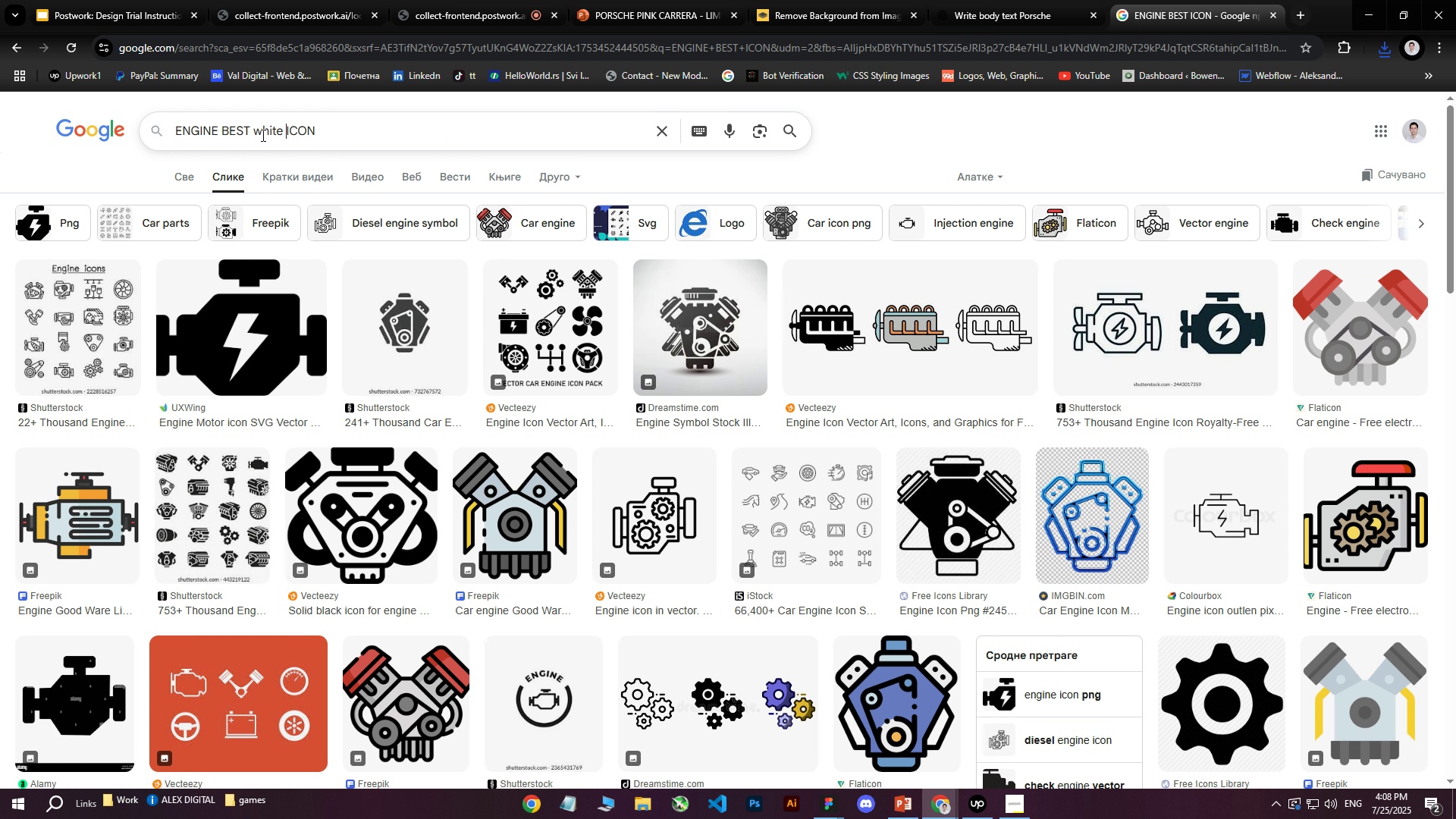 
key(Enter)
 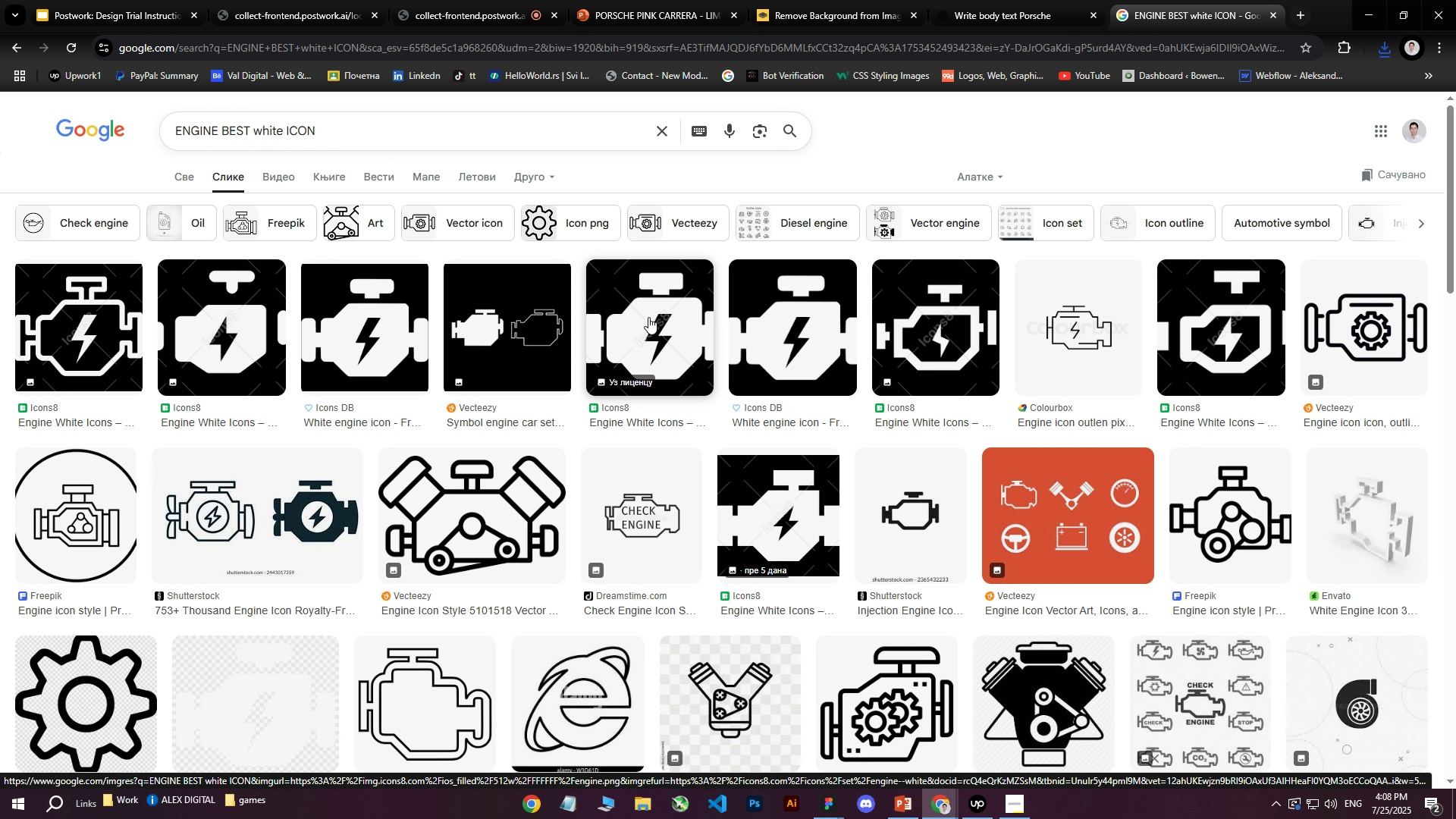 
left_click([649, 318])
 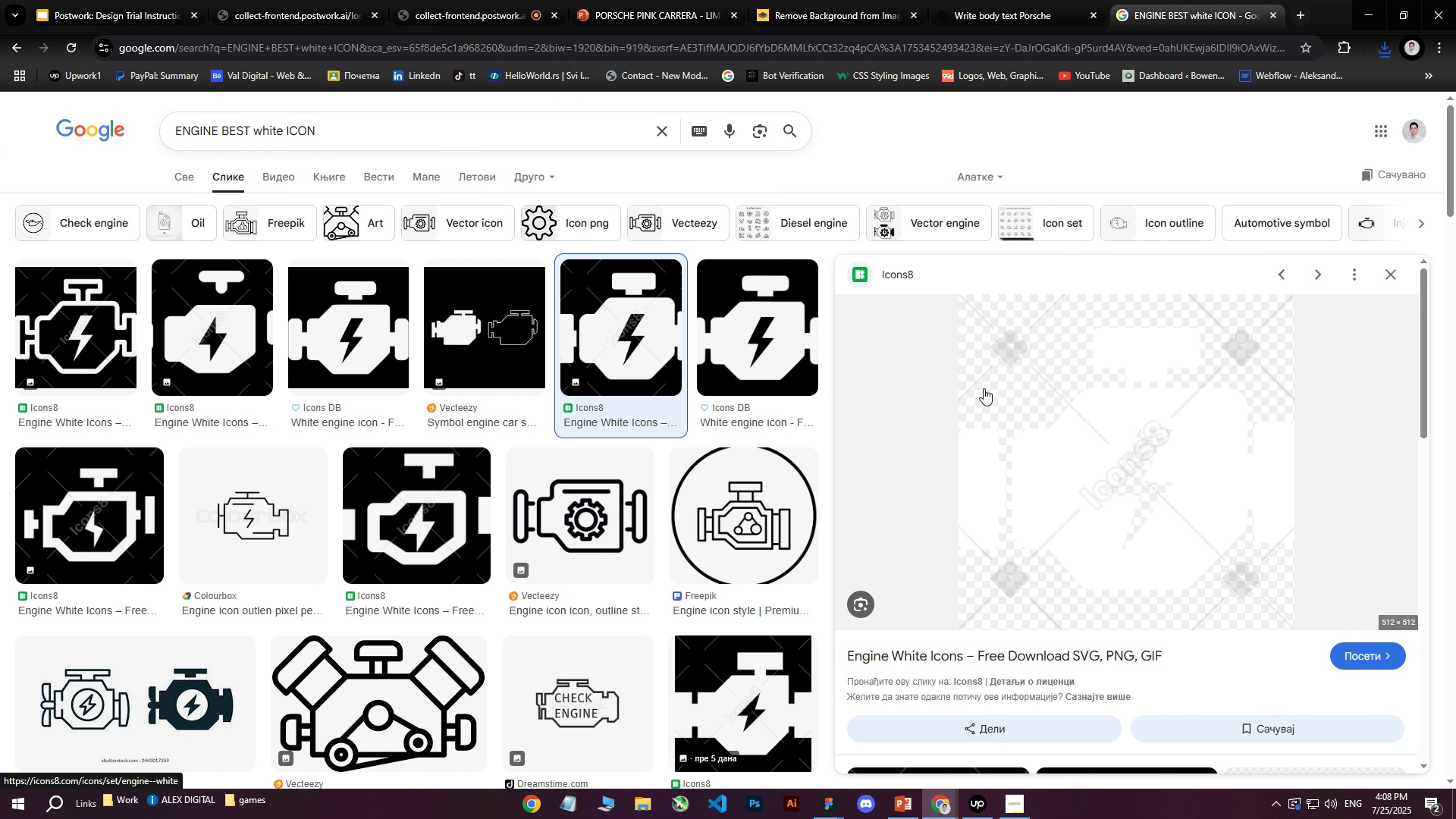 
left_click([517, 330])
 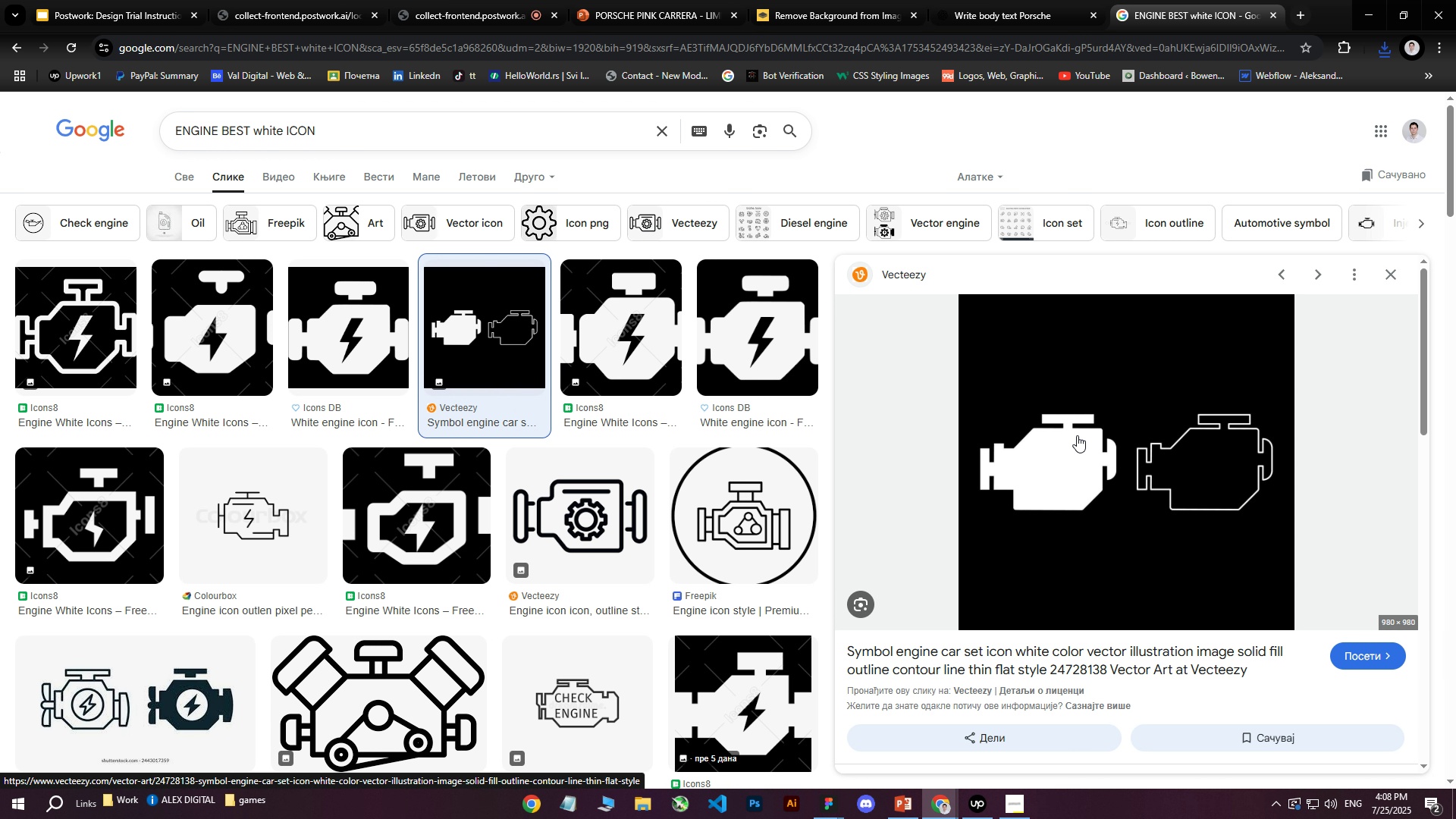 
left_click([380, 320])
 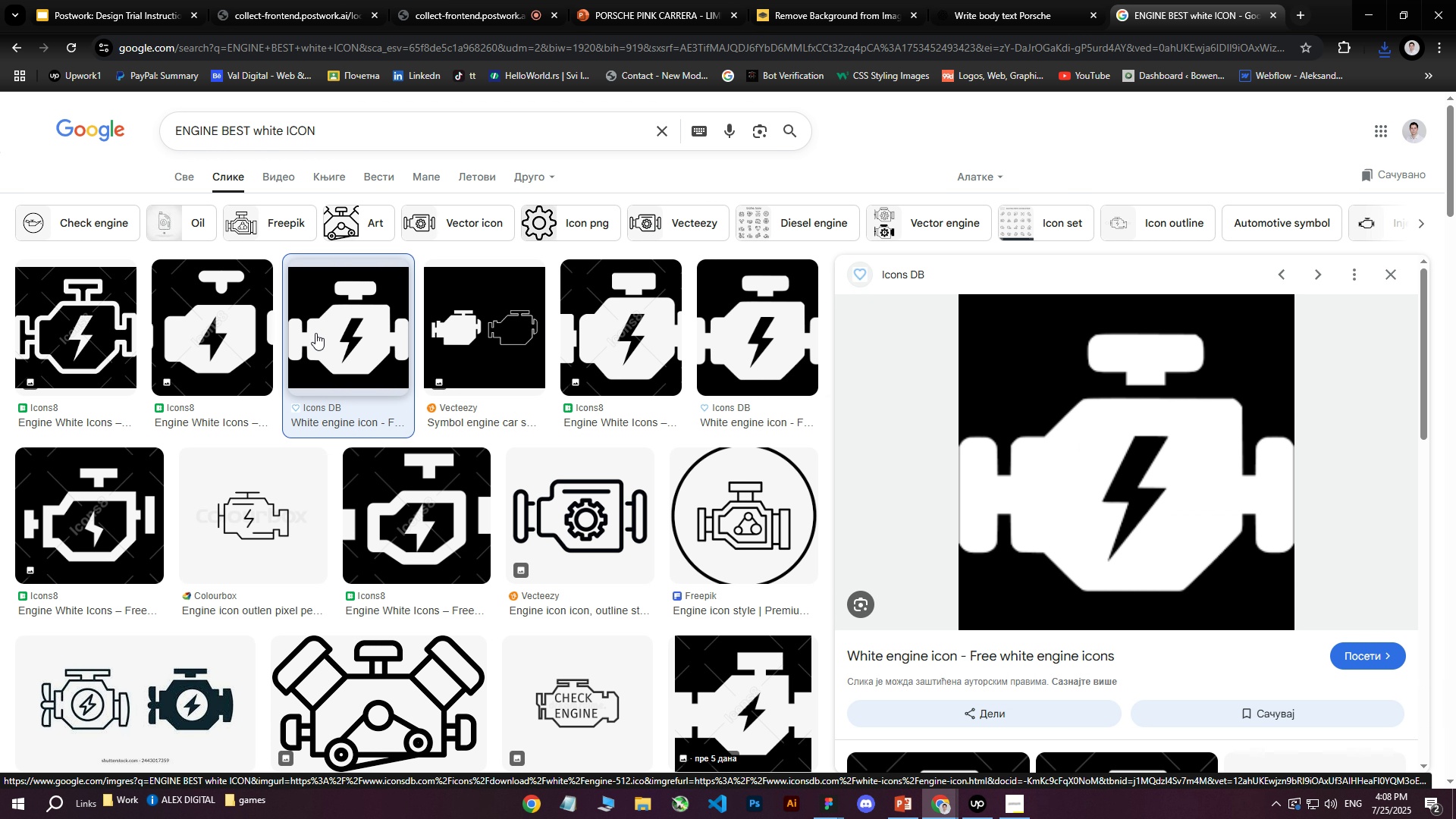 
left_click([1008, 176])
 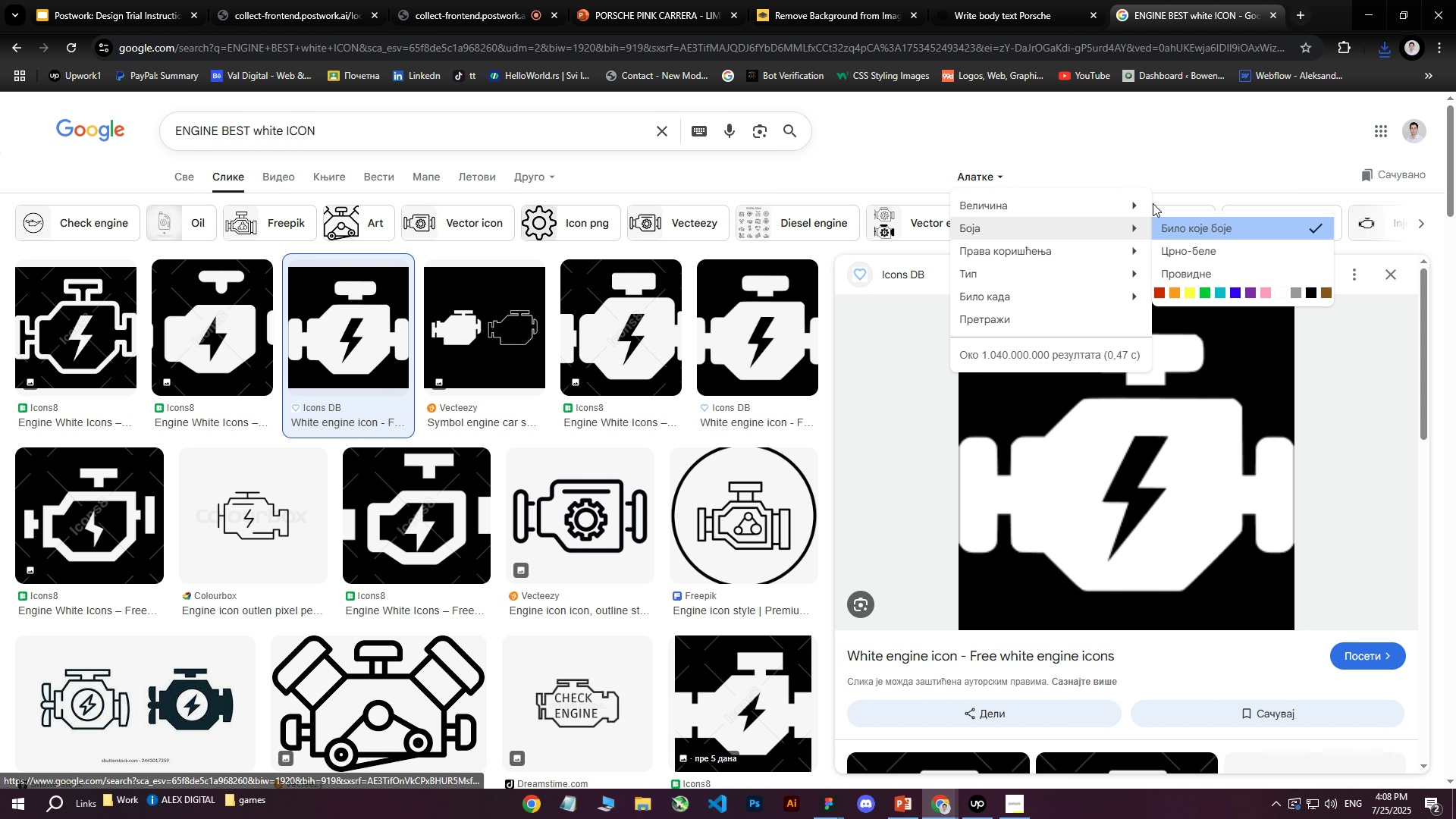 
left_click([1191, 225])
 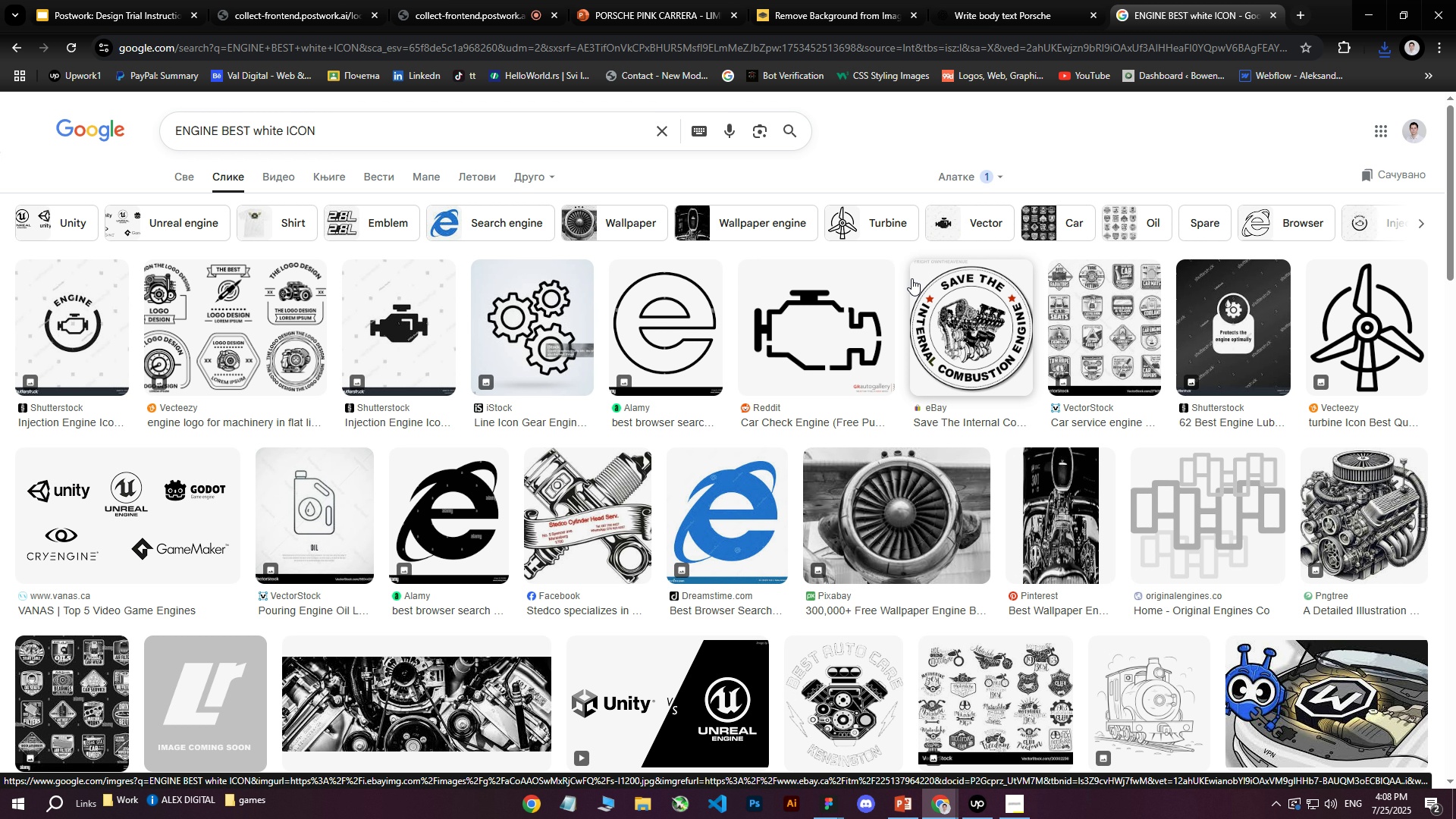 
wait(5.4)
 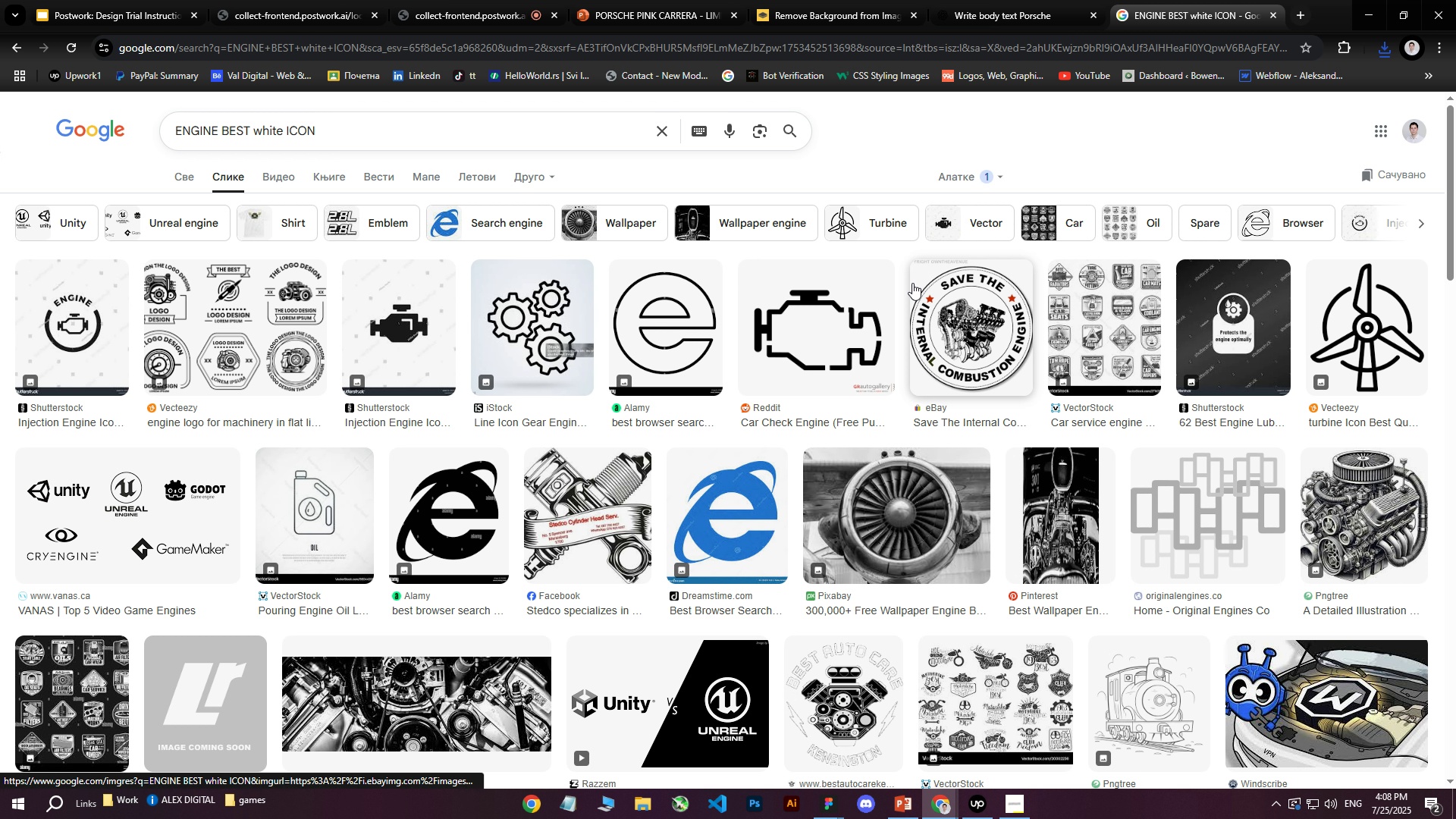 
left_click([992, 168])
 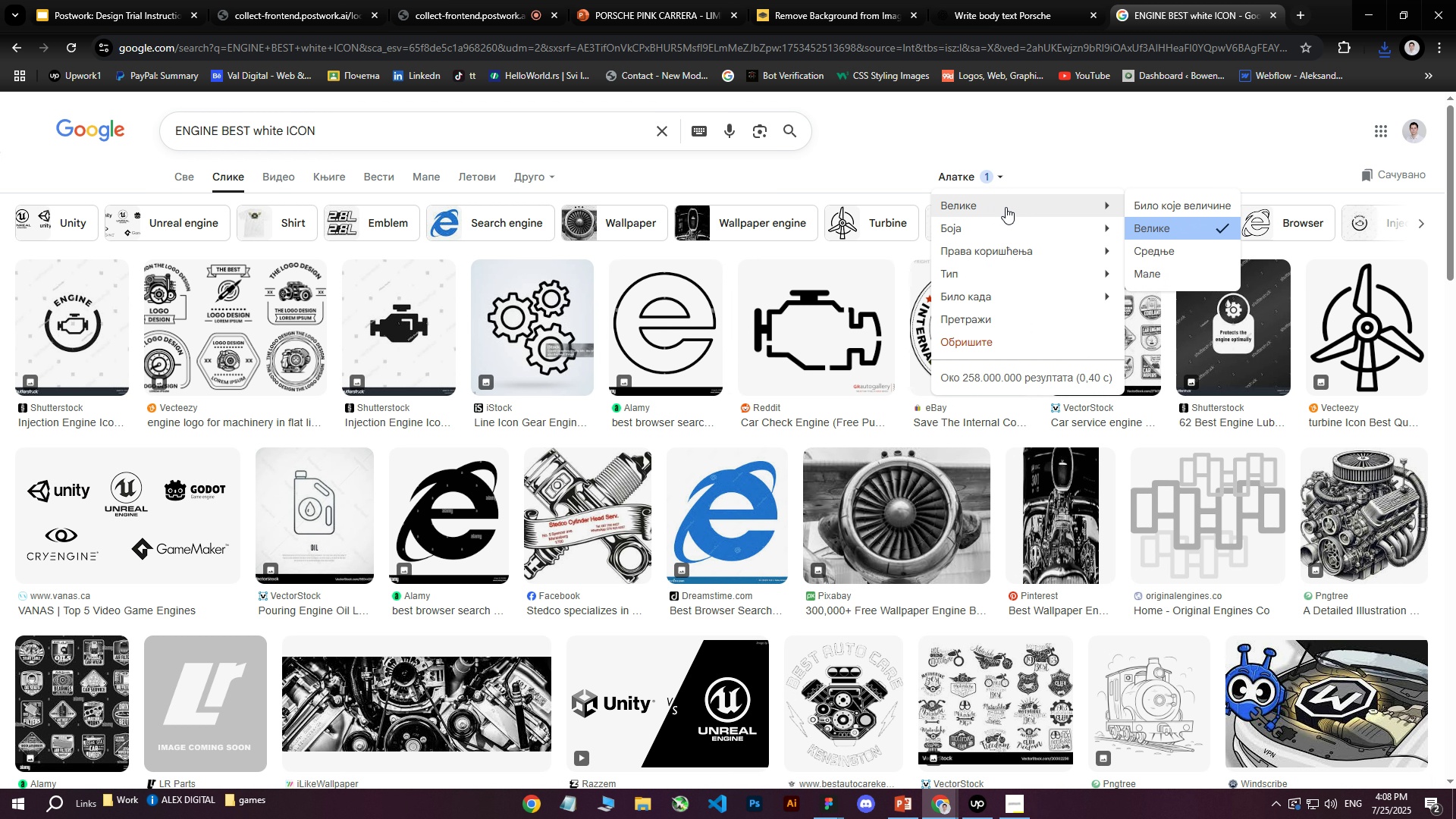 
left_click([1147, 210])
 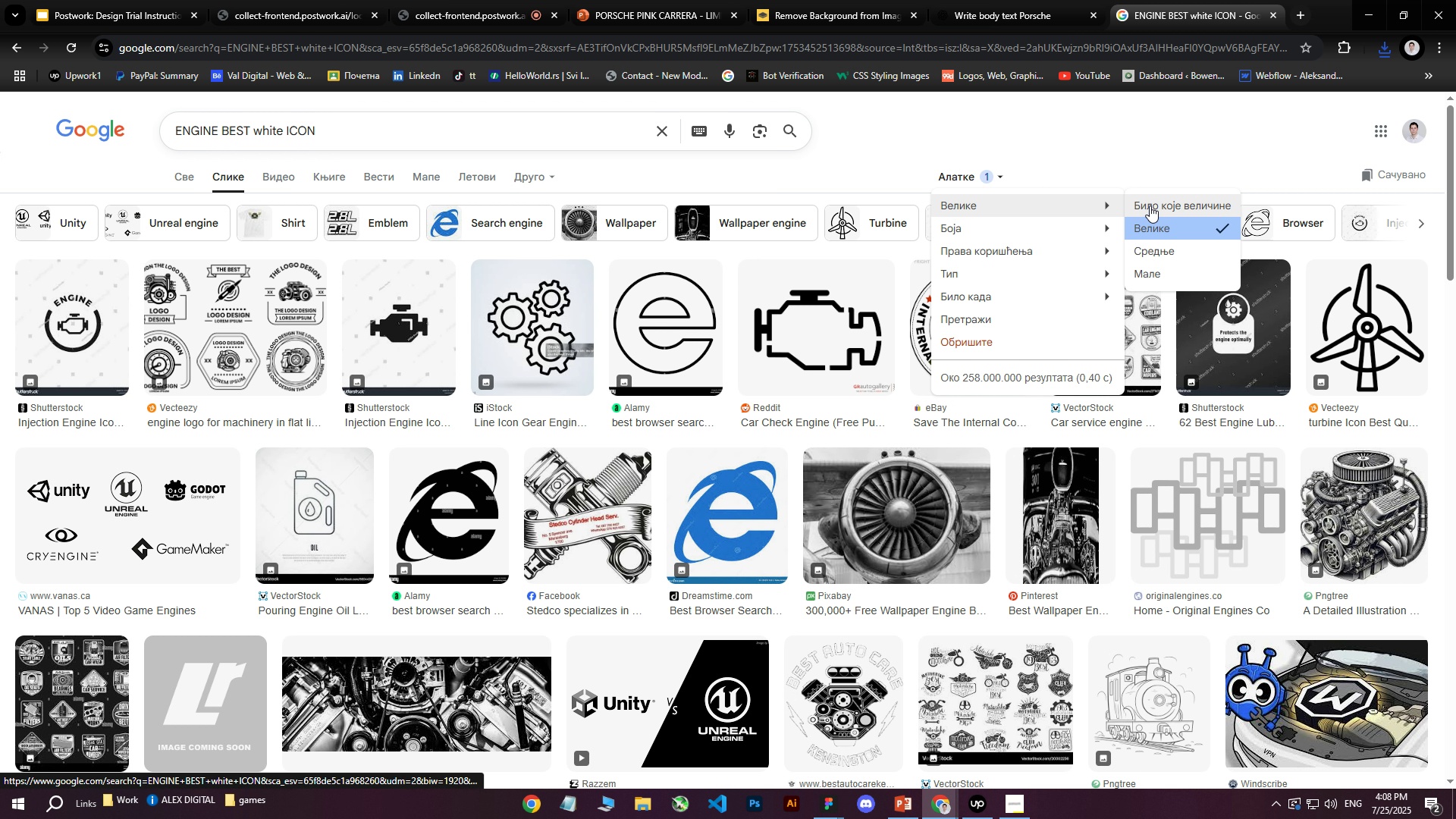 
left_click([1150, 206])
 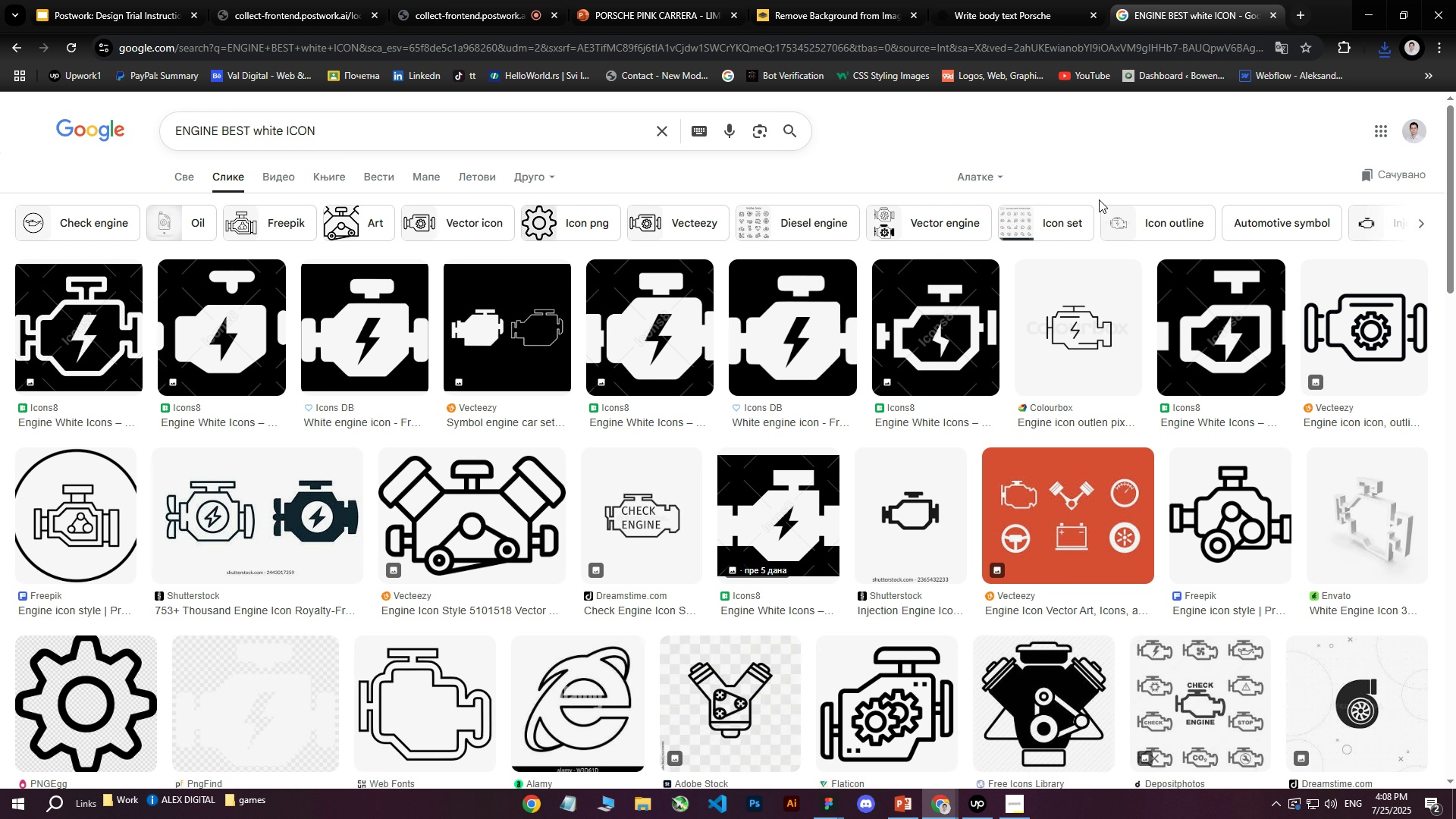 
scroll: coordinate [902, 265], scroll_direction: down, amount: 2.0
 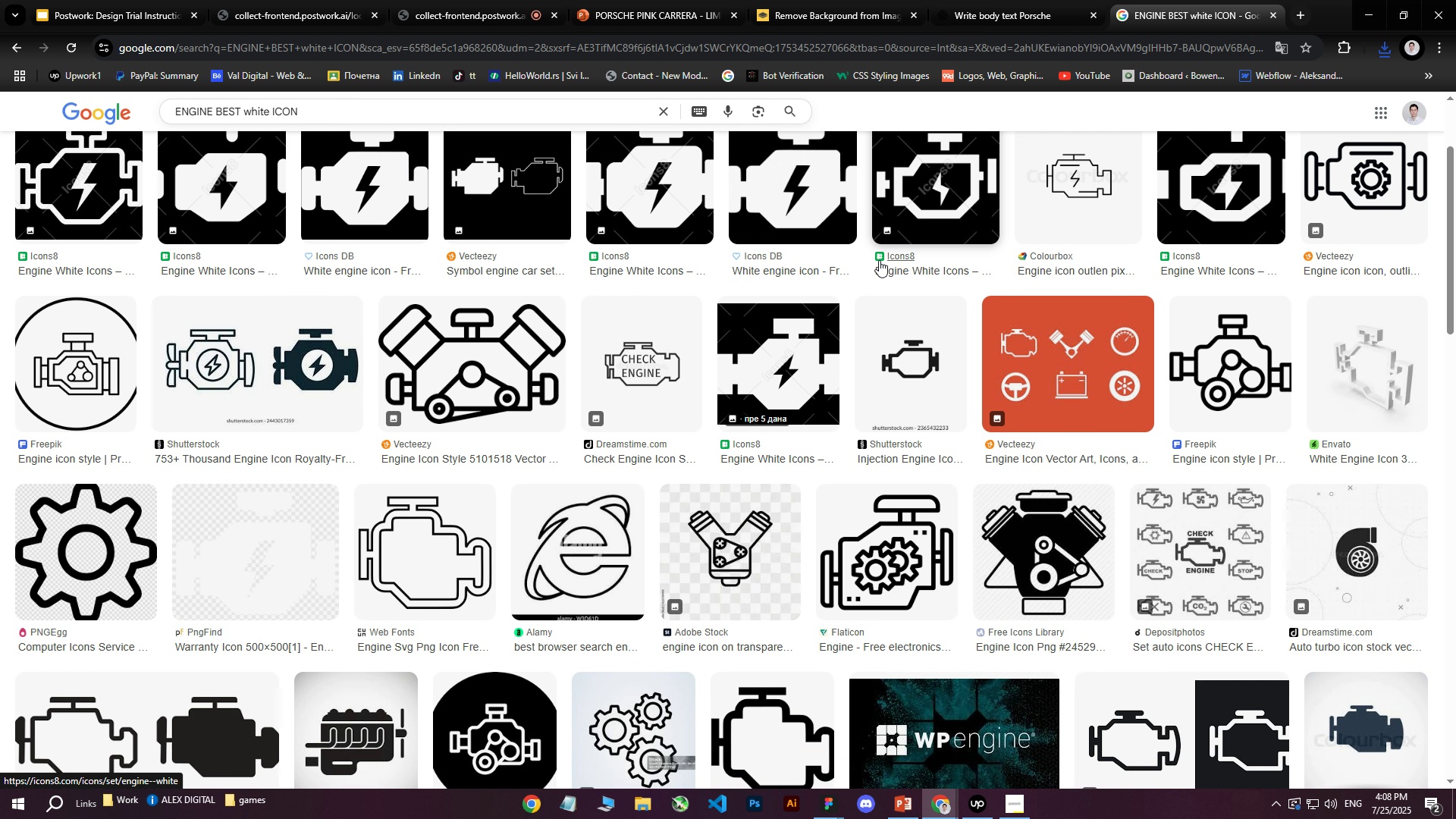 
scroll: coordinate [278, 371], scroll_direction: up, amount: 5.0
 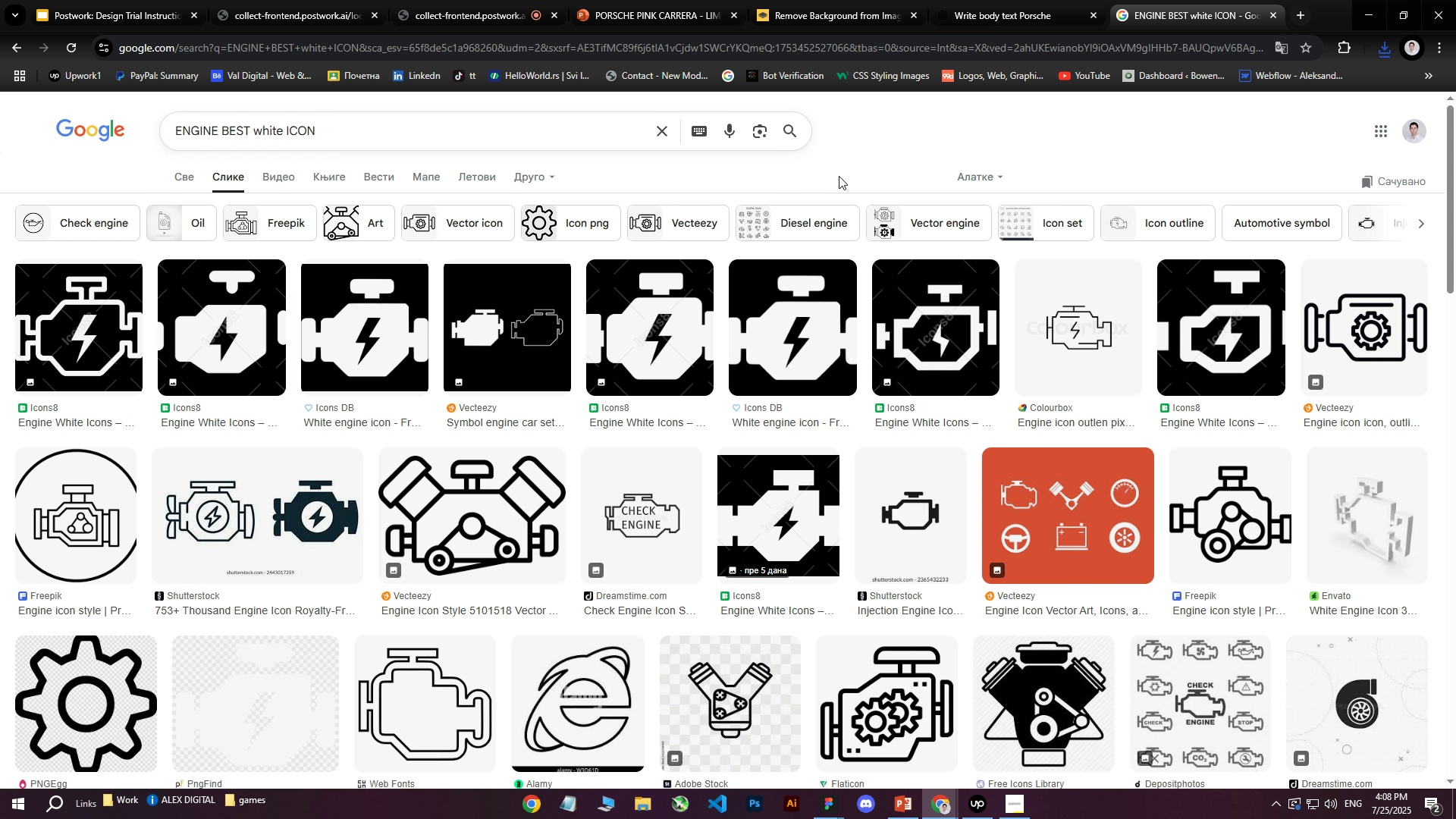 
left_click([997, 179])
 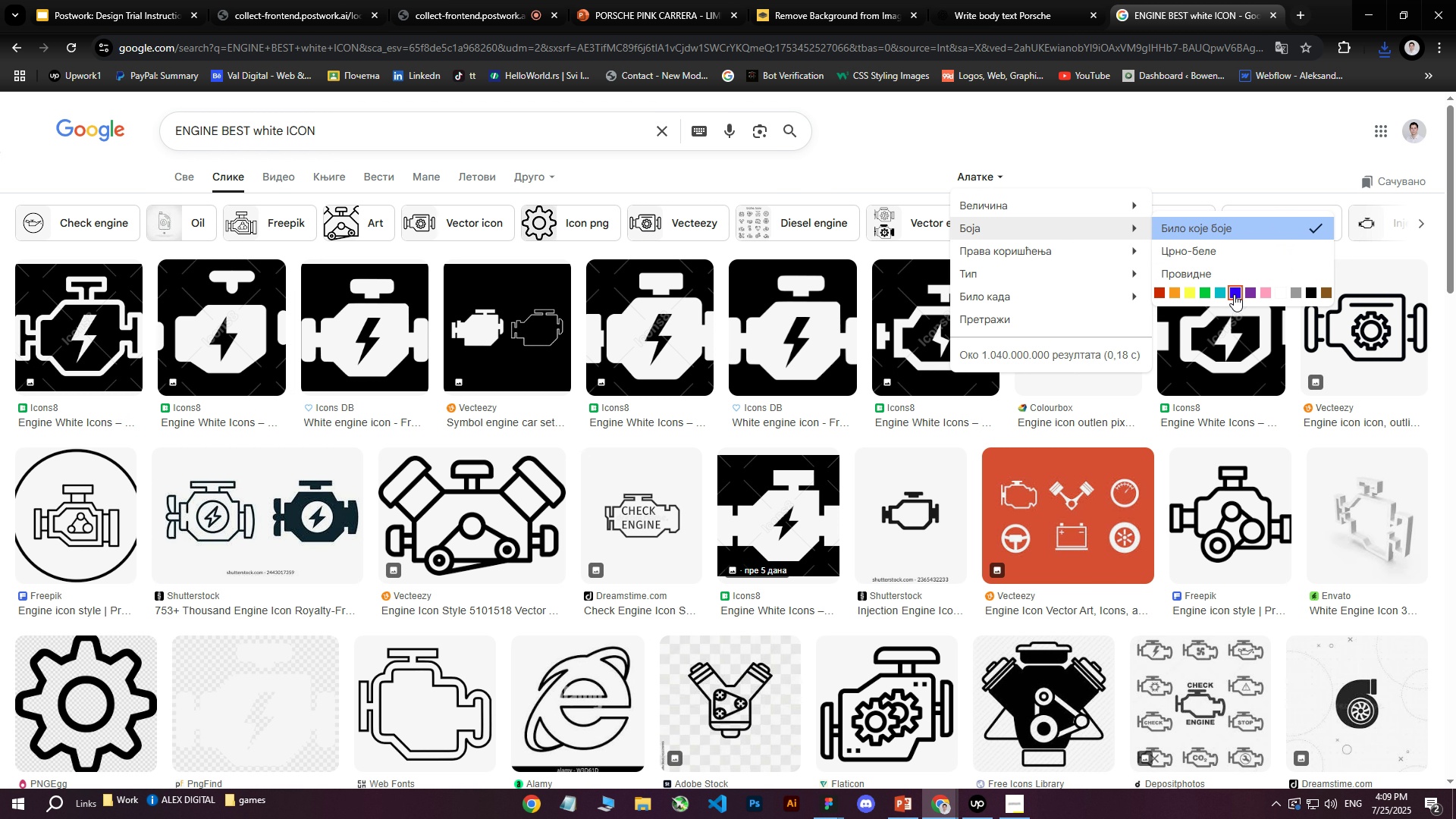 
left_click([1281, 297])
 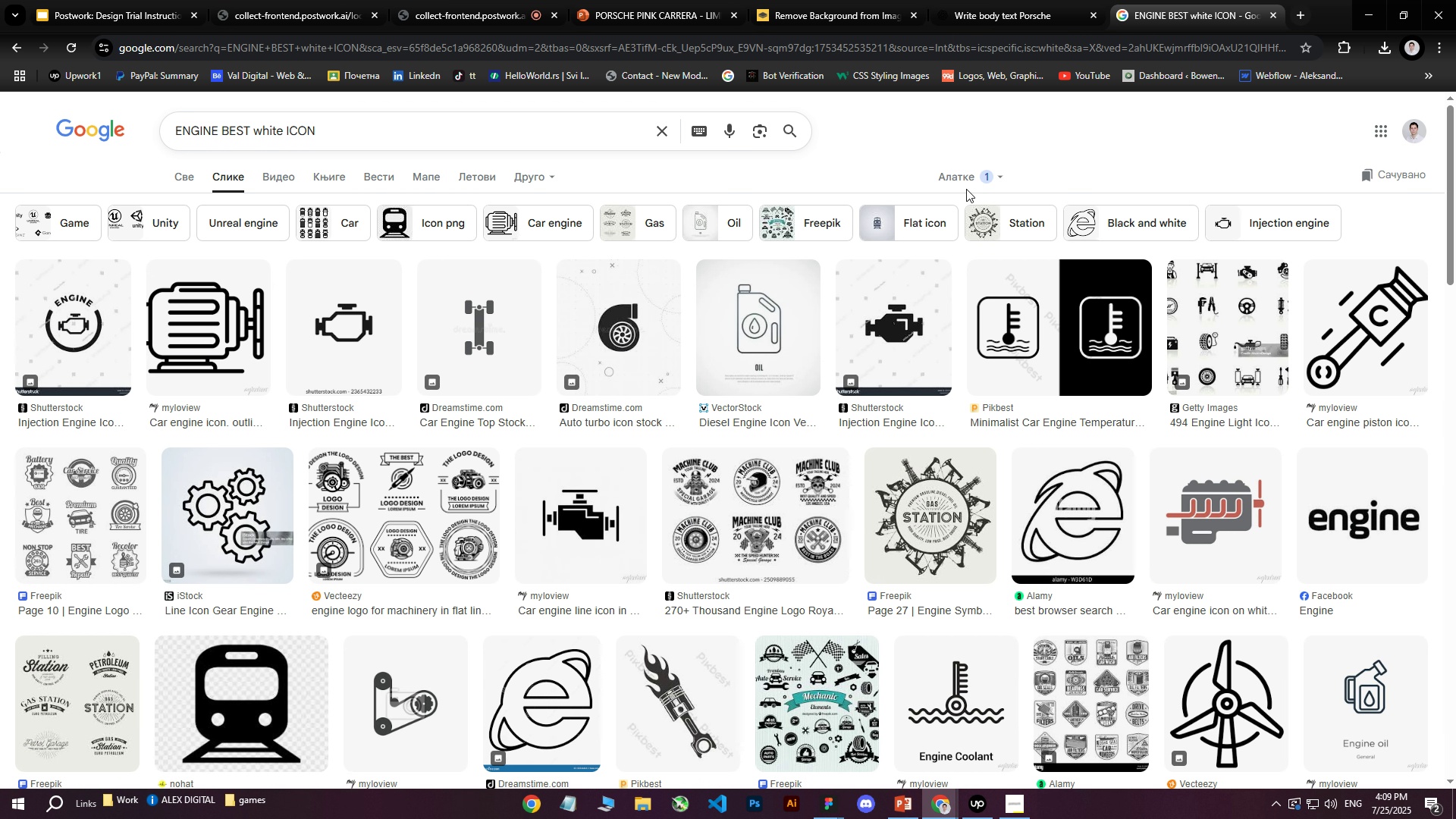 
scroll: coordinate [940, 215], scroll_direction: down, amount: 14.0
 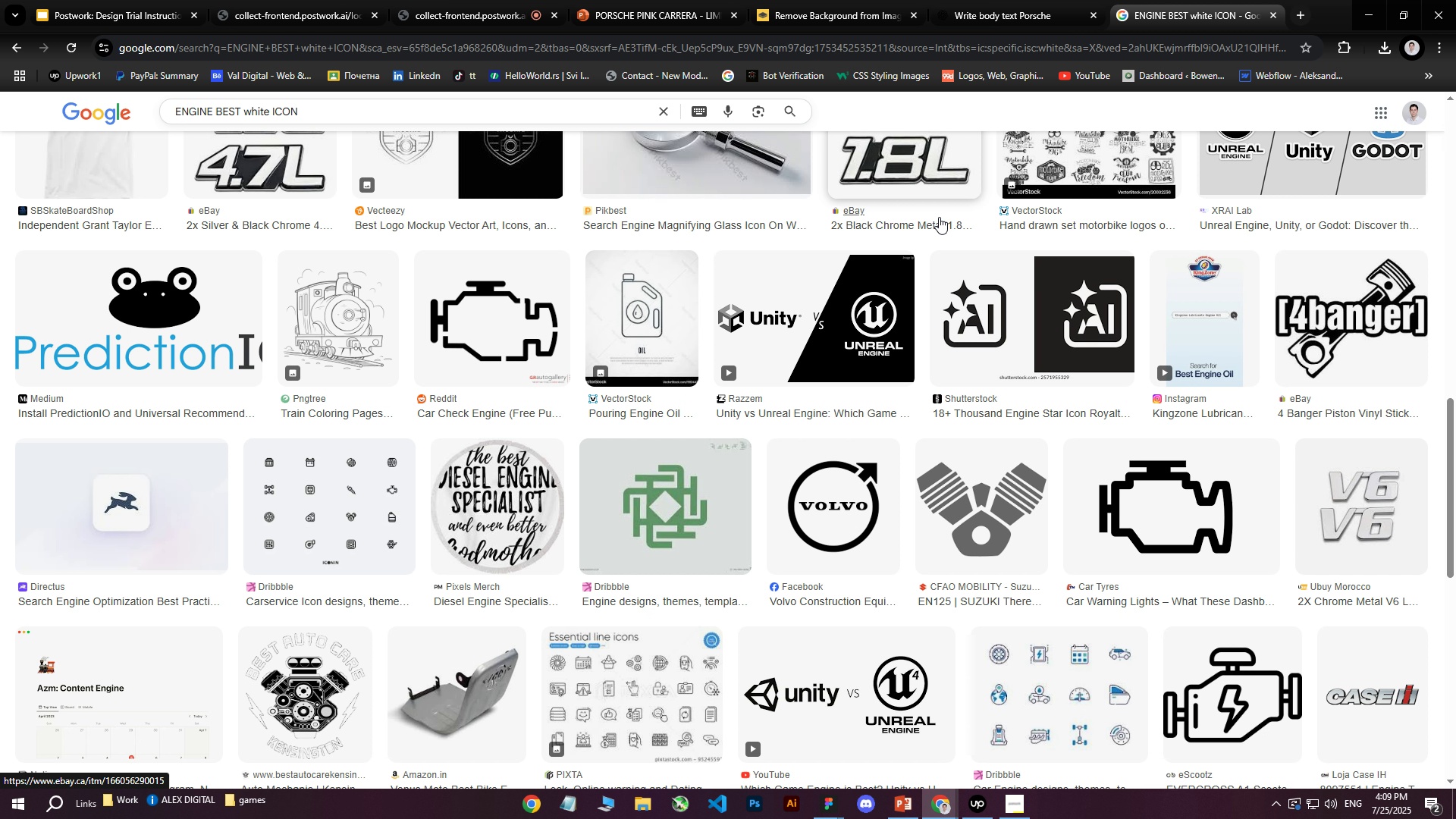 
scroll: coordinate [549, 248], scroll_direction: up, amount: 25.0
 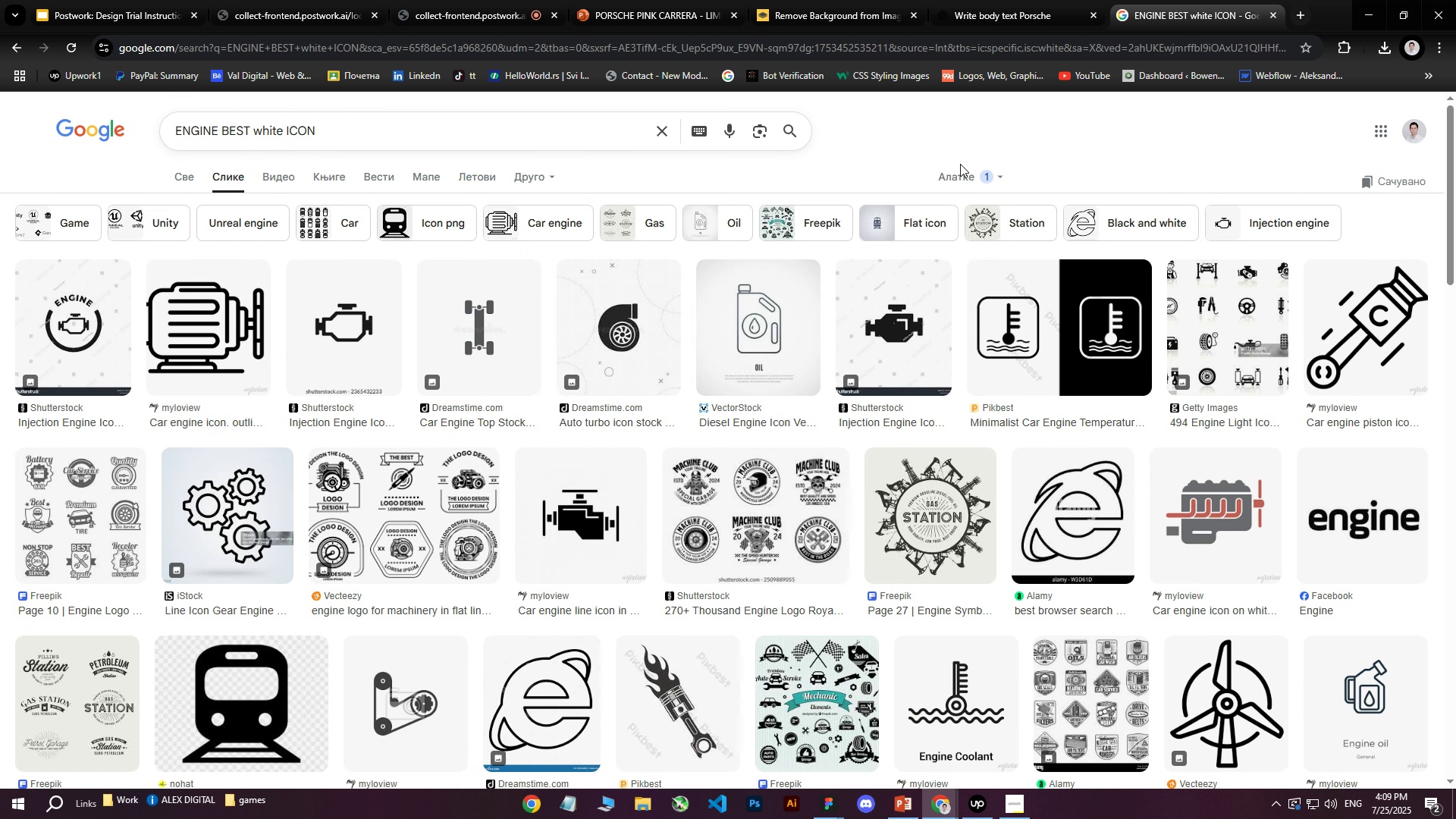 
left_click([1000, 173])
 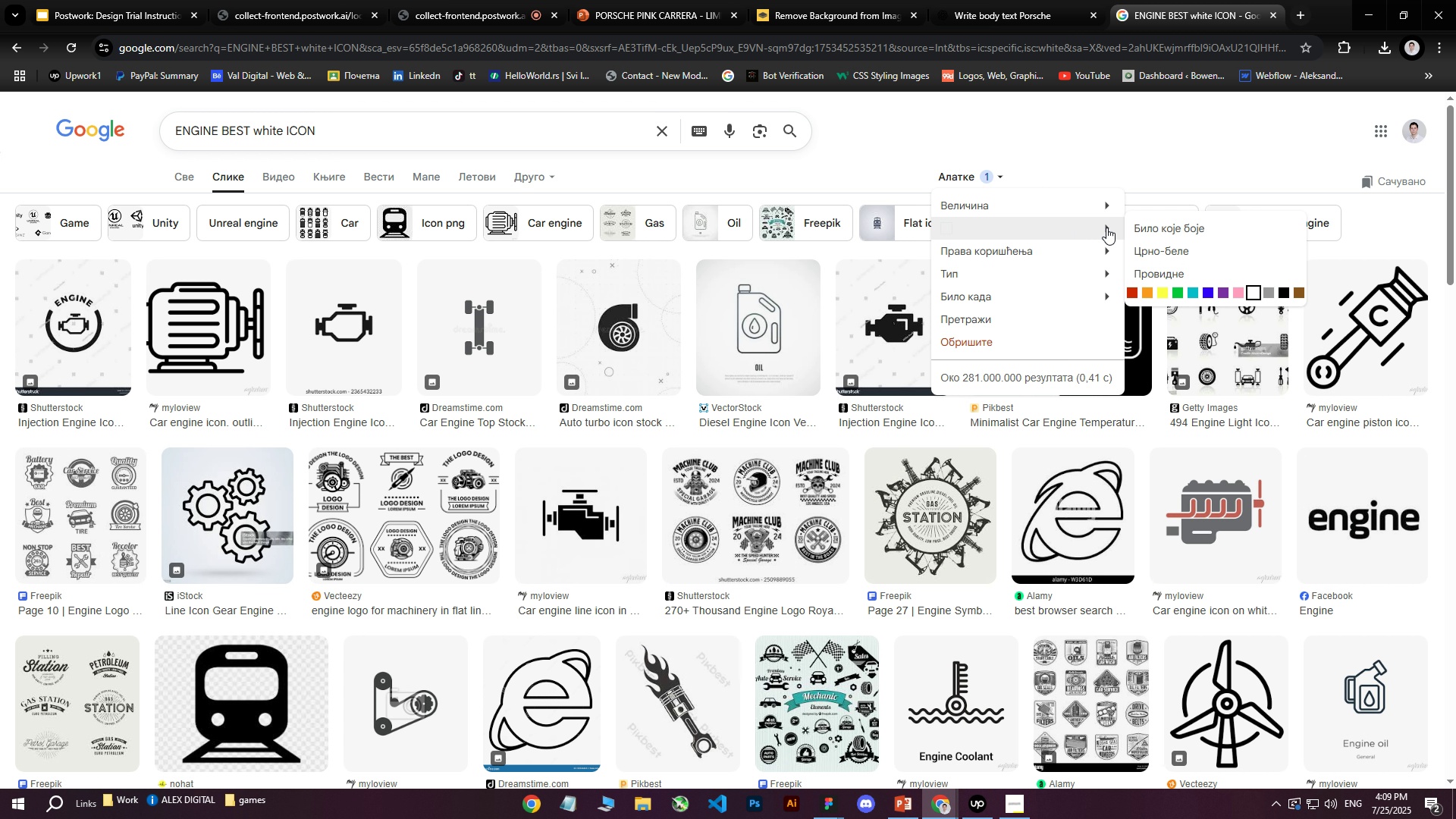 
left_click([1185, 228])
 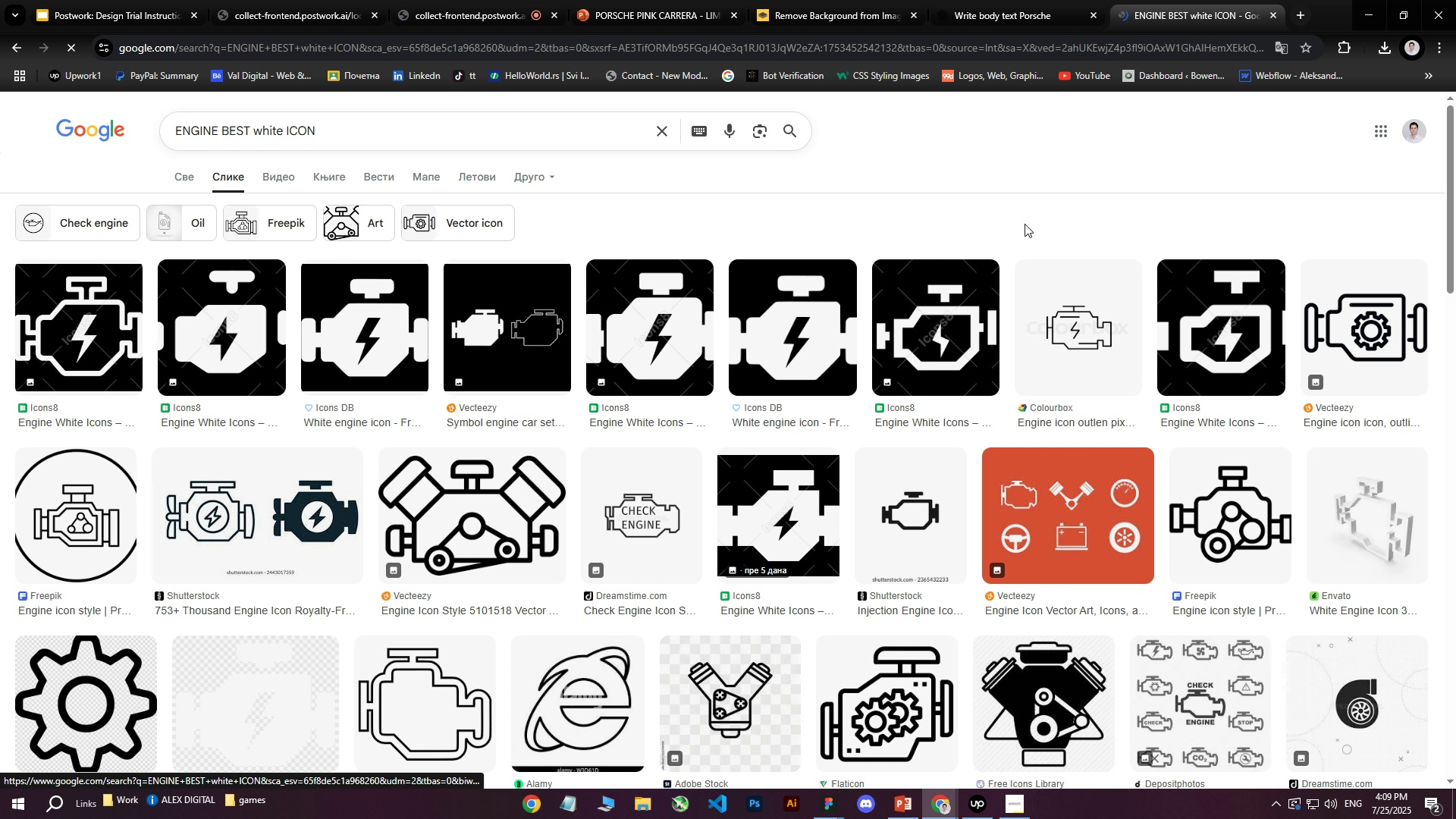 
mouse_move([761, 244])
 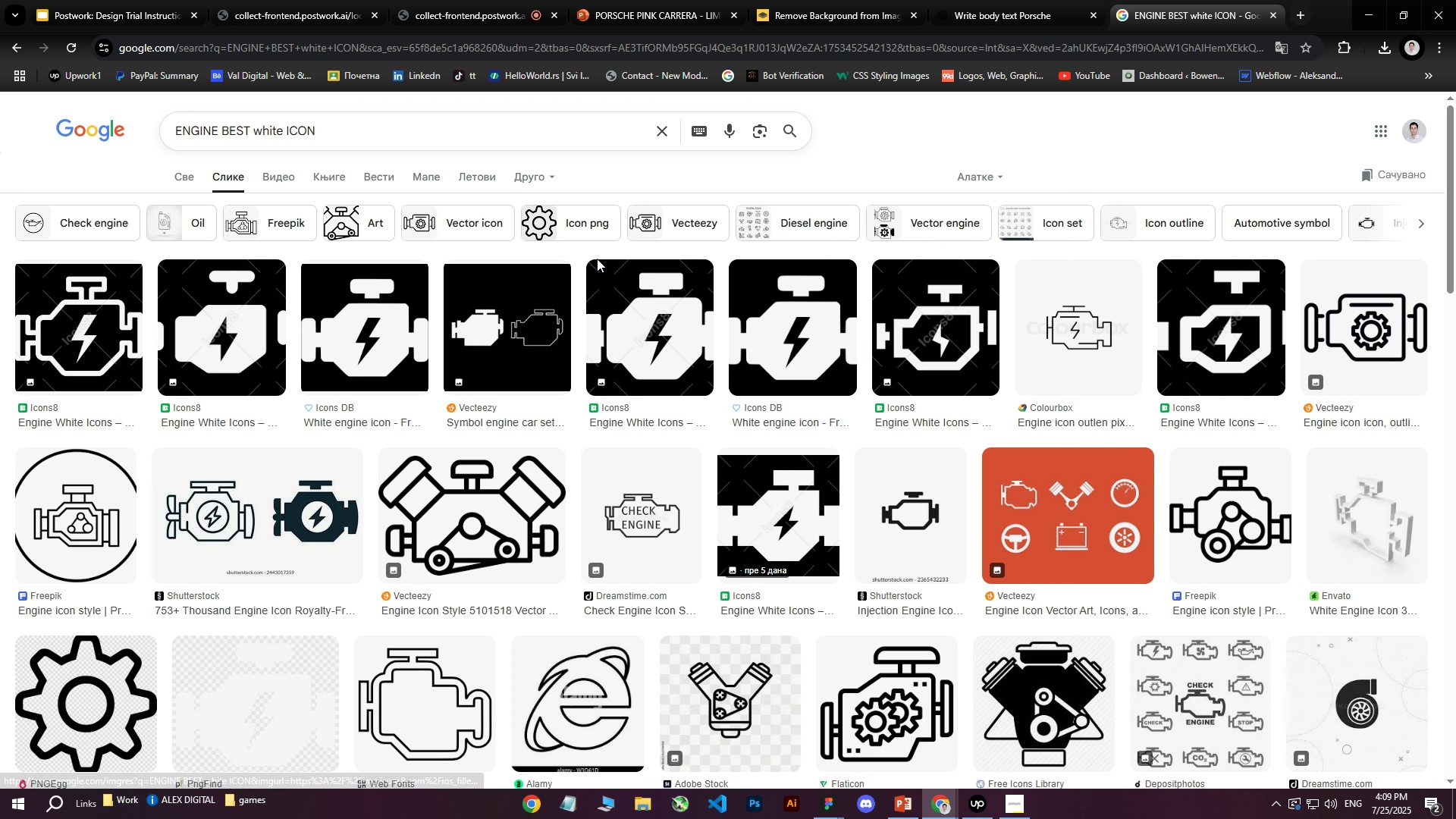 
left_click([522, 320])
 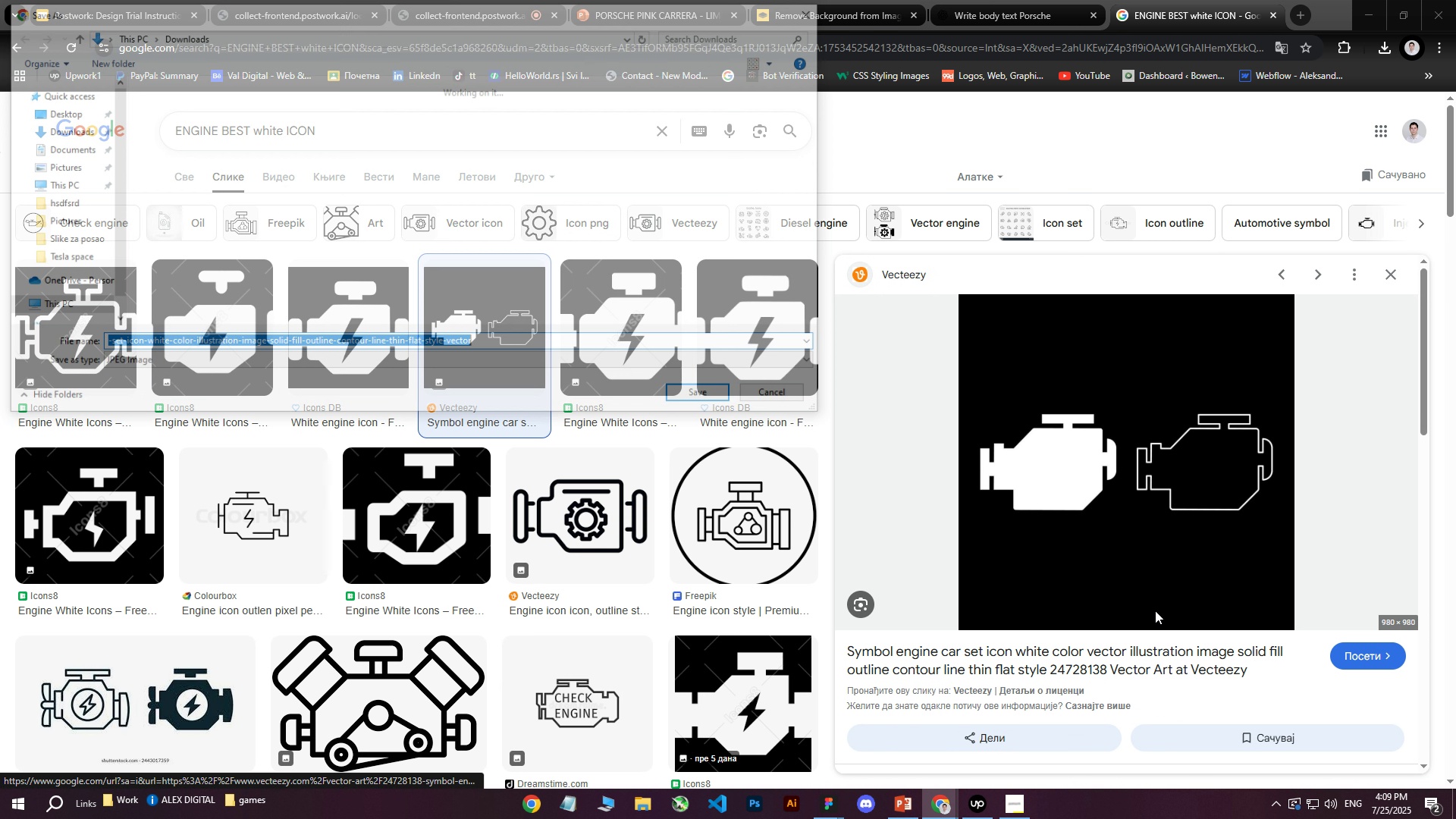 
left_click([689, 392])
 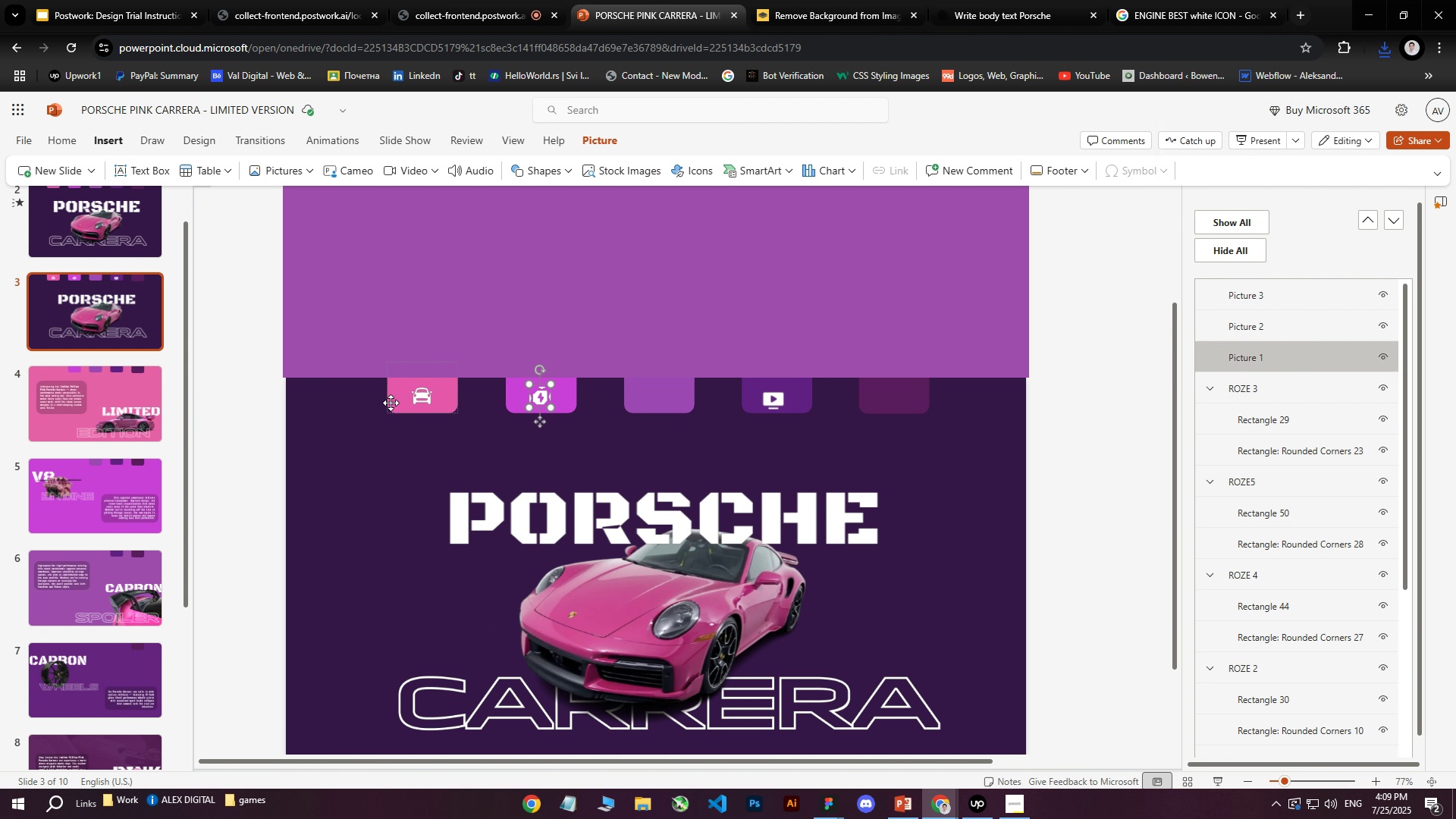 
left_click([108, 147])
 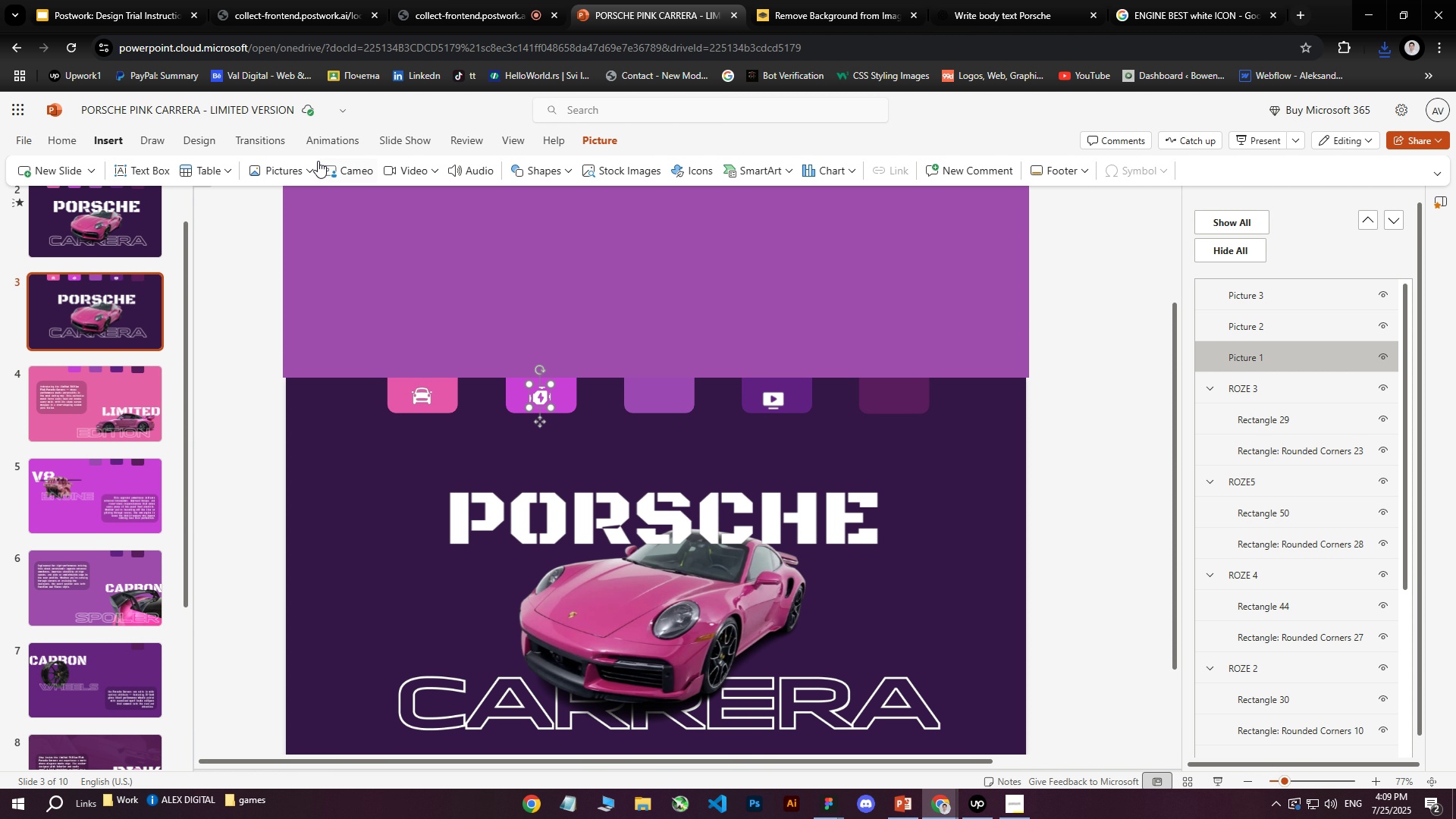 
left_click([287, 174])
 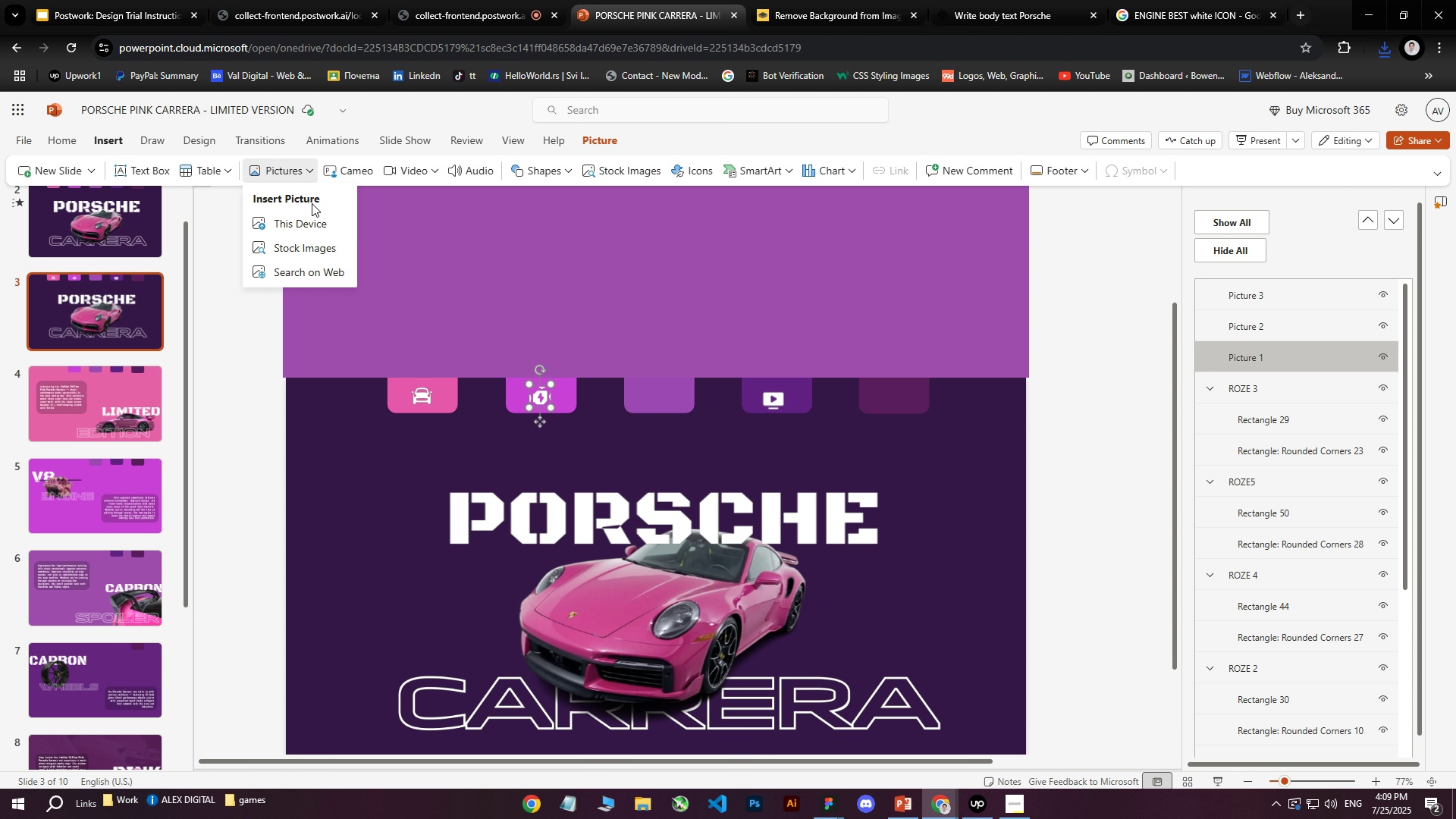 
double_click([290, 215])
 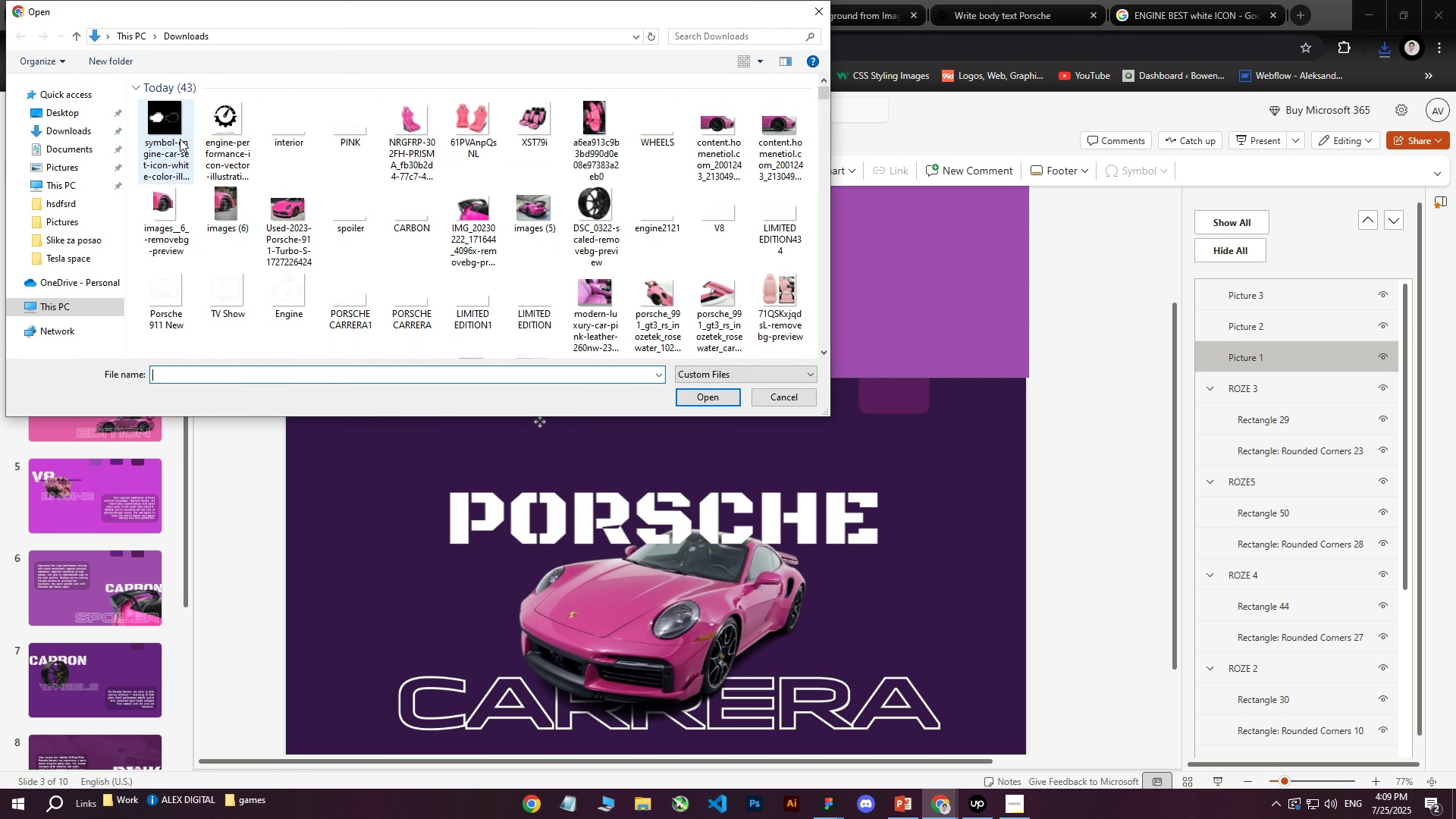 
left_click([167, 133])
 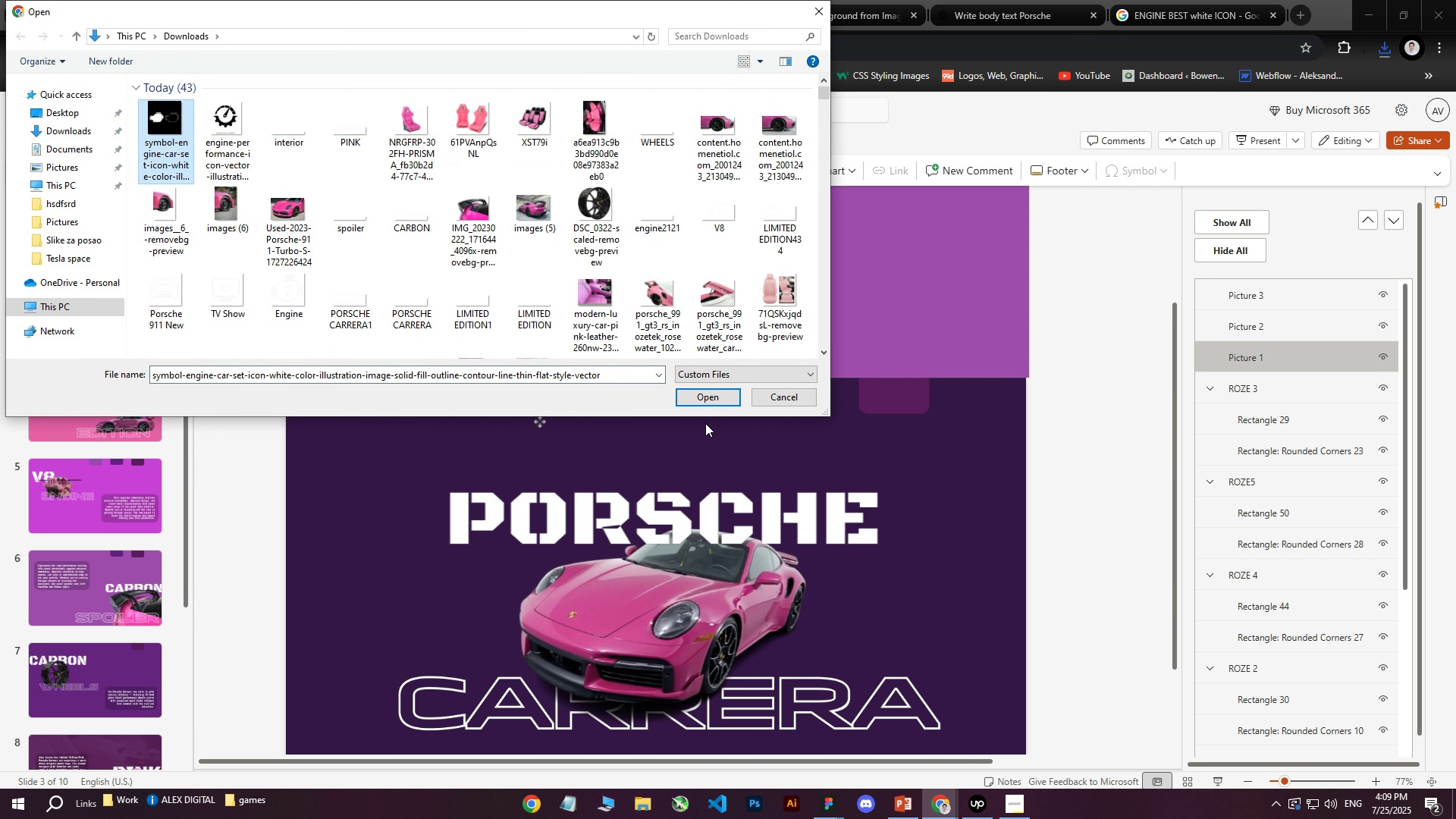 
left_click([704, 406])
 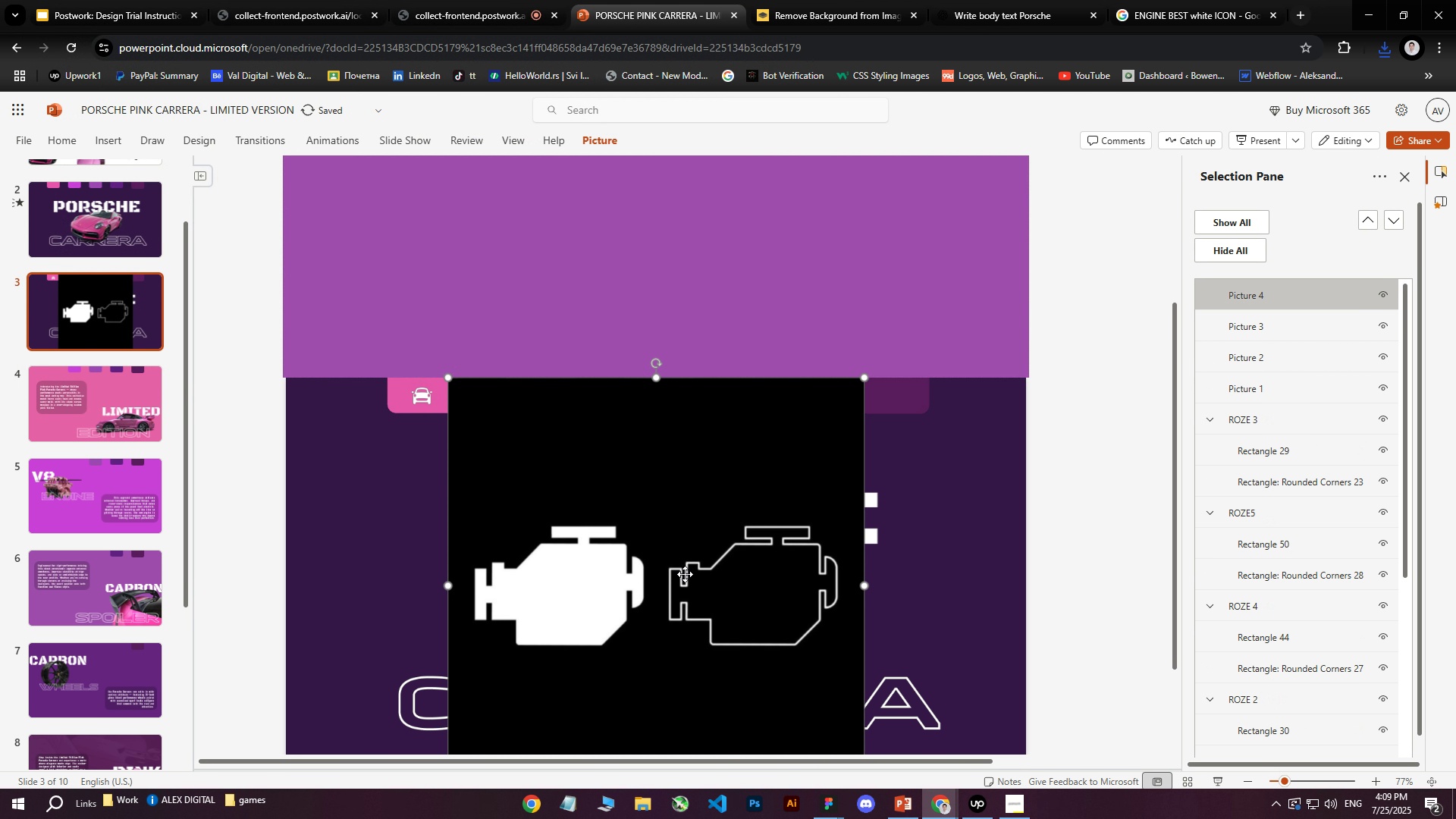 
double_click([685, 574])
 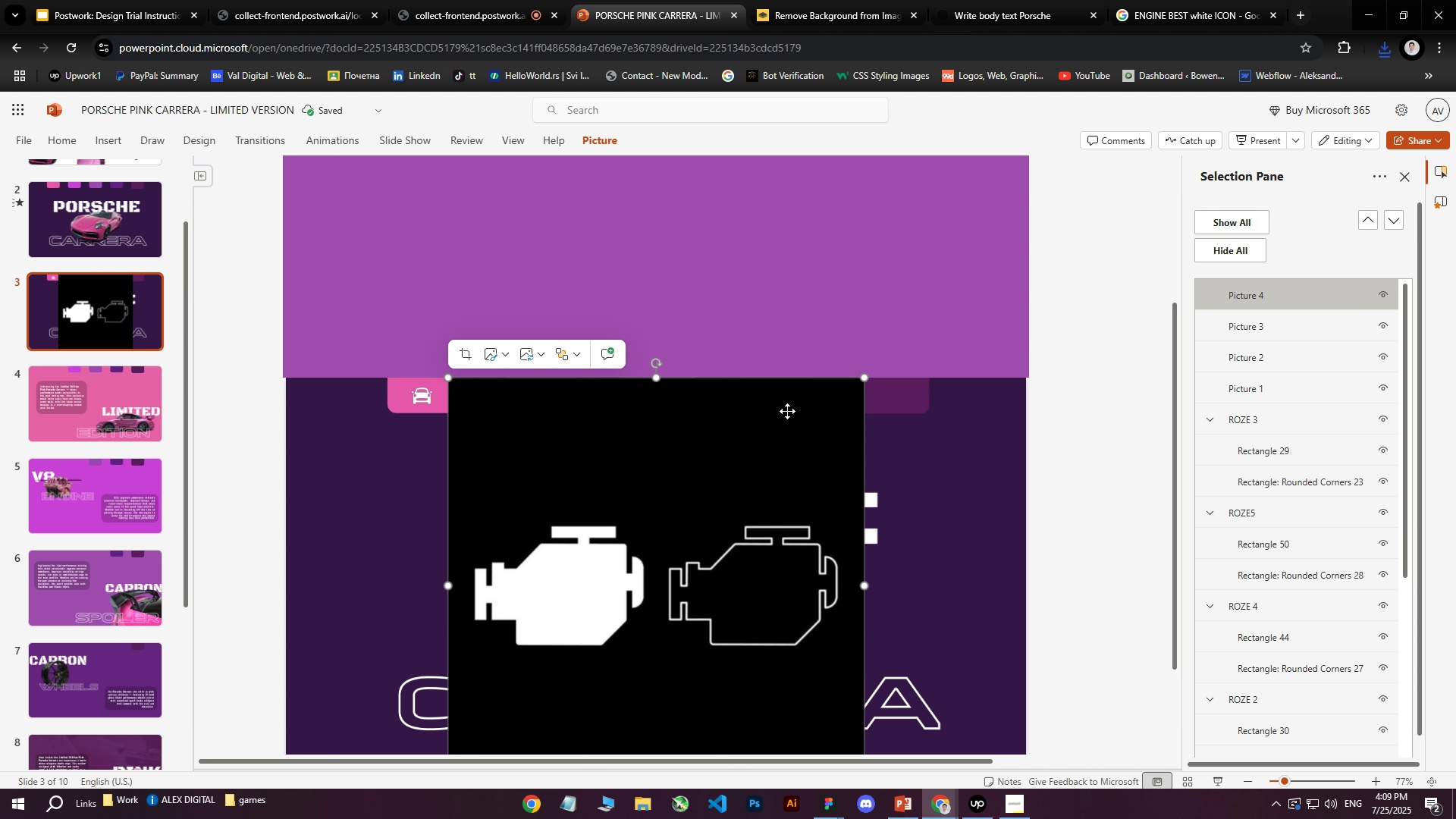 
left_click_drag(start_coordinate=[764, 489], to_coordinate=[821, 474])
 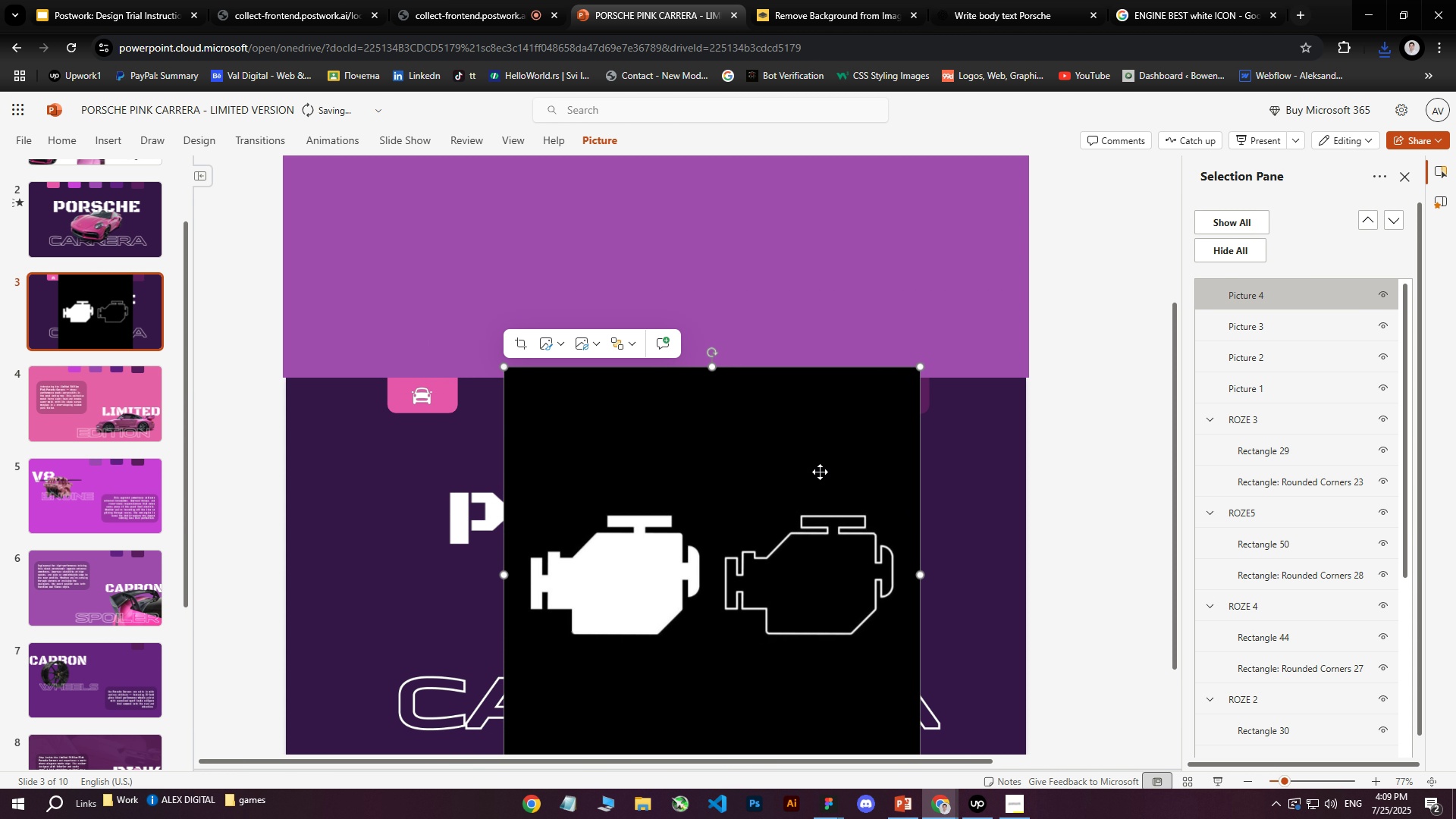 
key(Delete)
 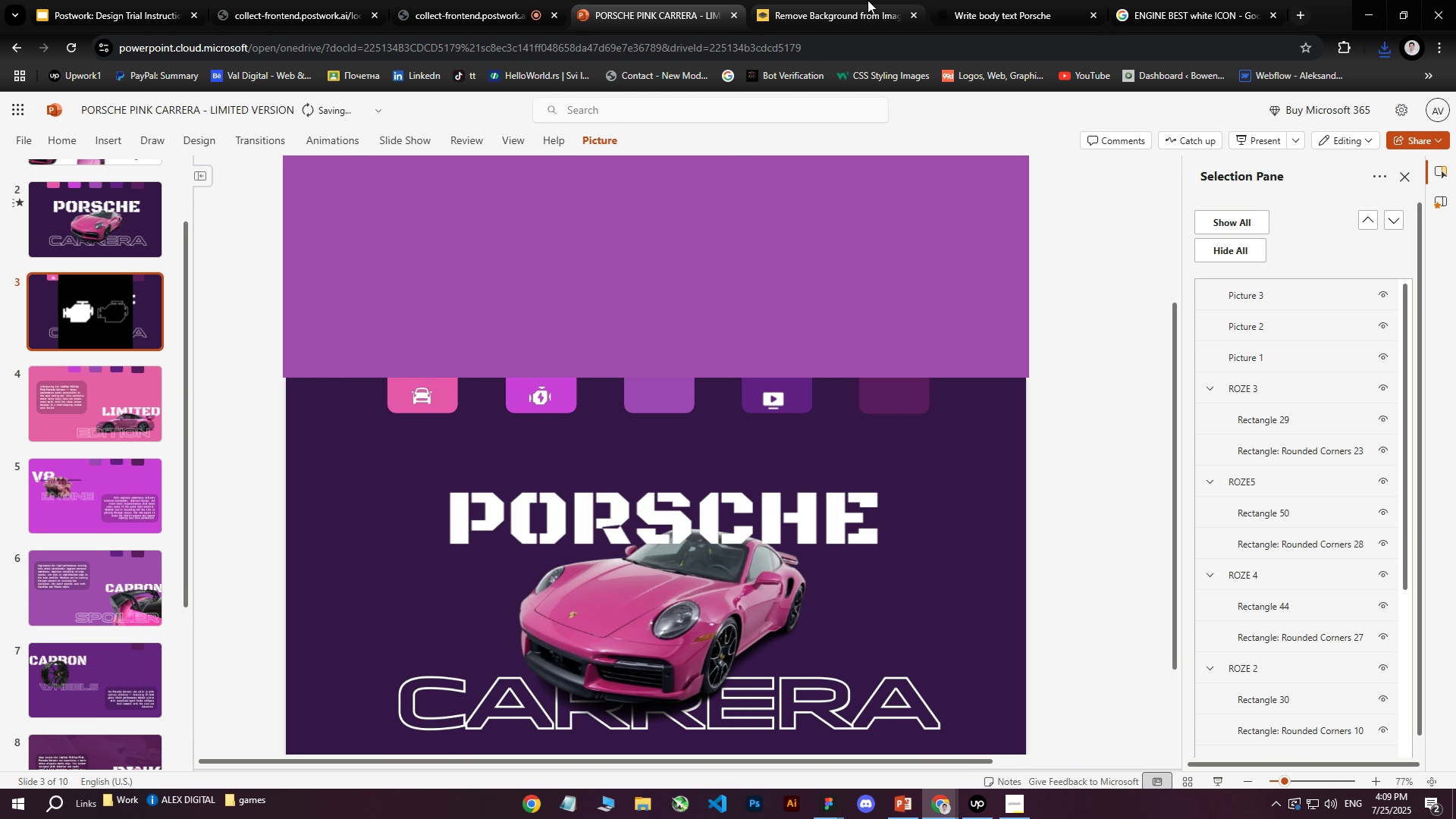 
left_click([860, 0])
 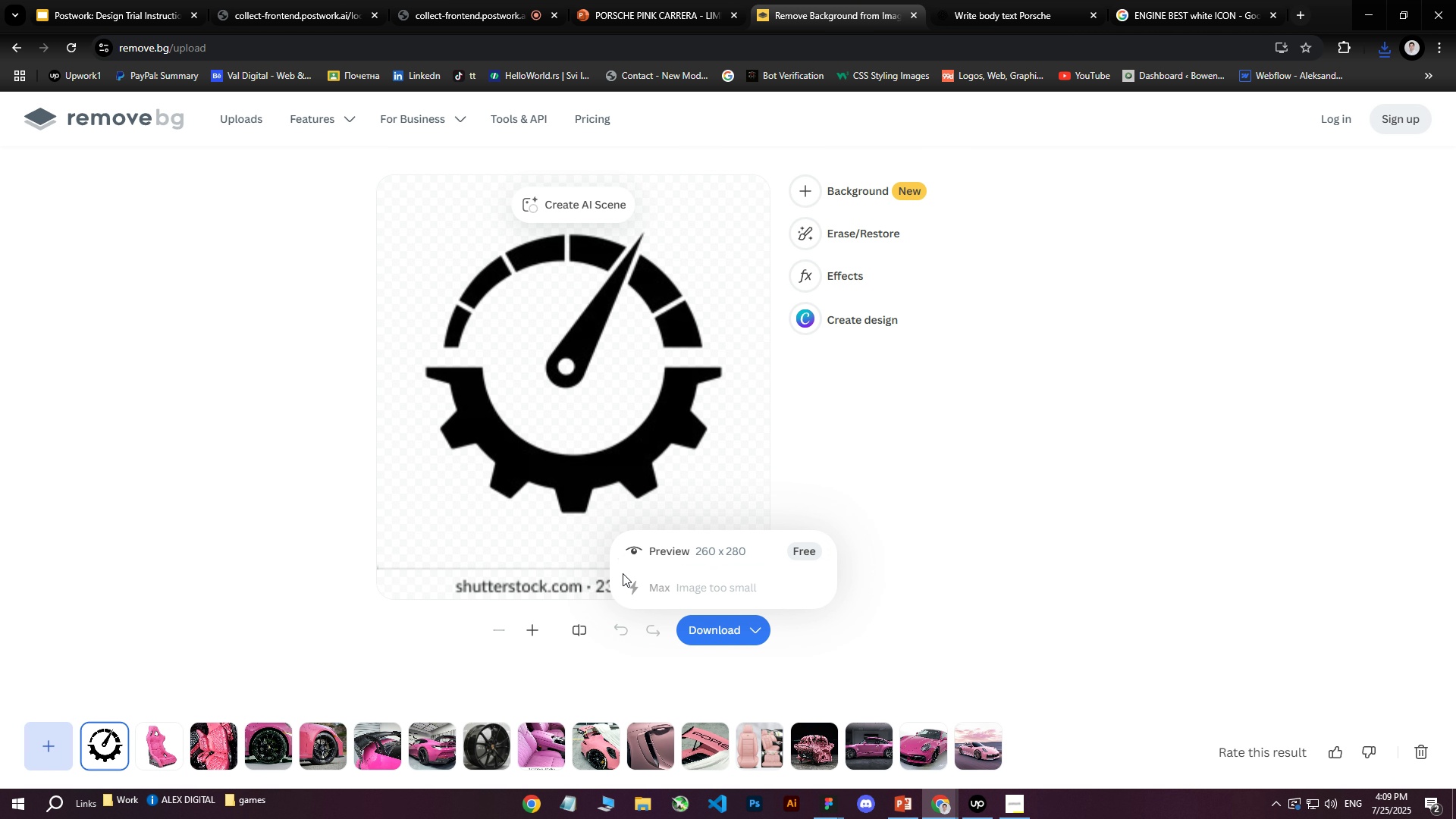 
left_click([52, 749])
 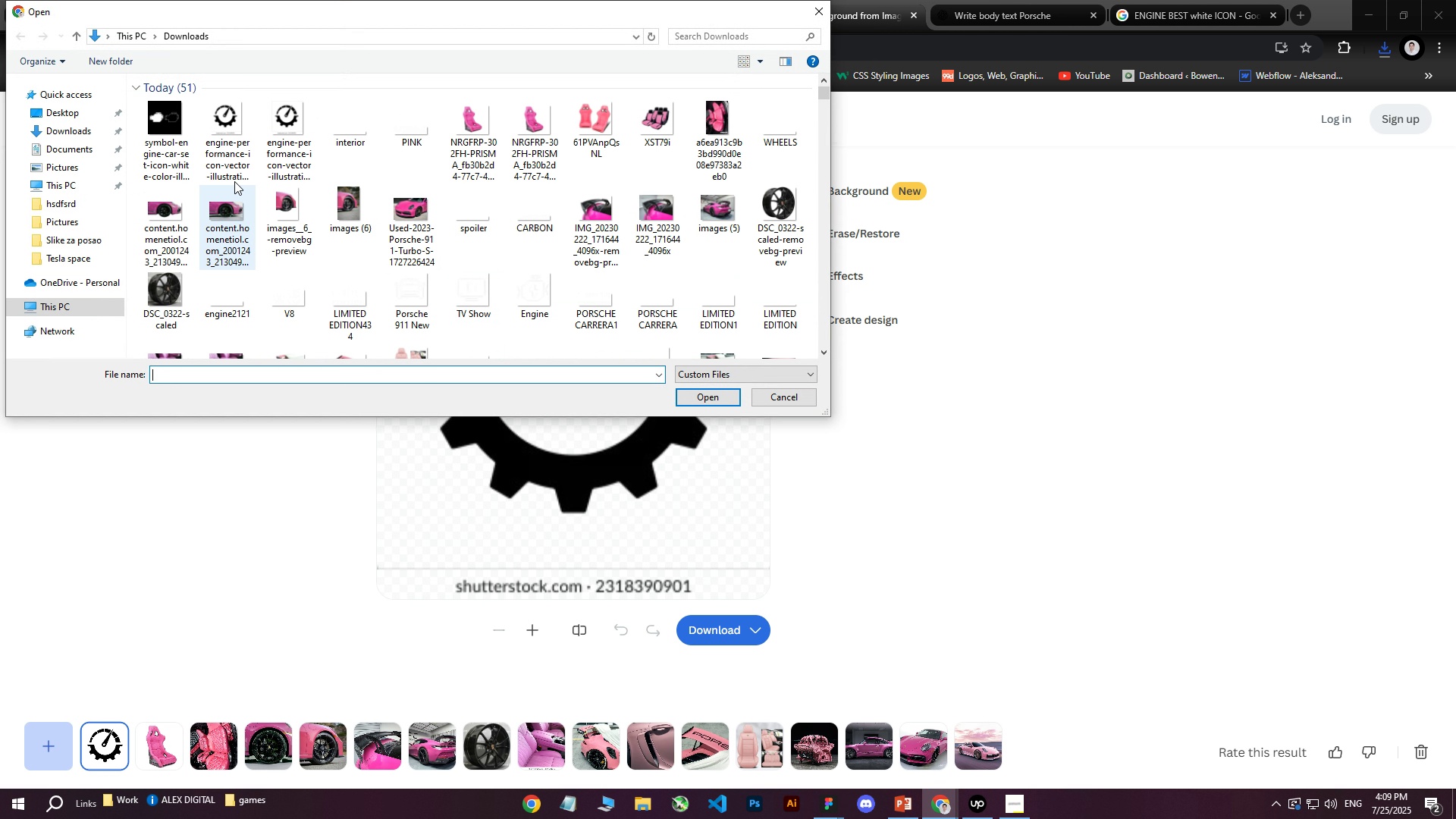 
left_click([159, 115])
 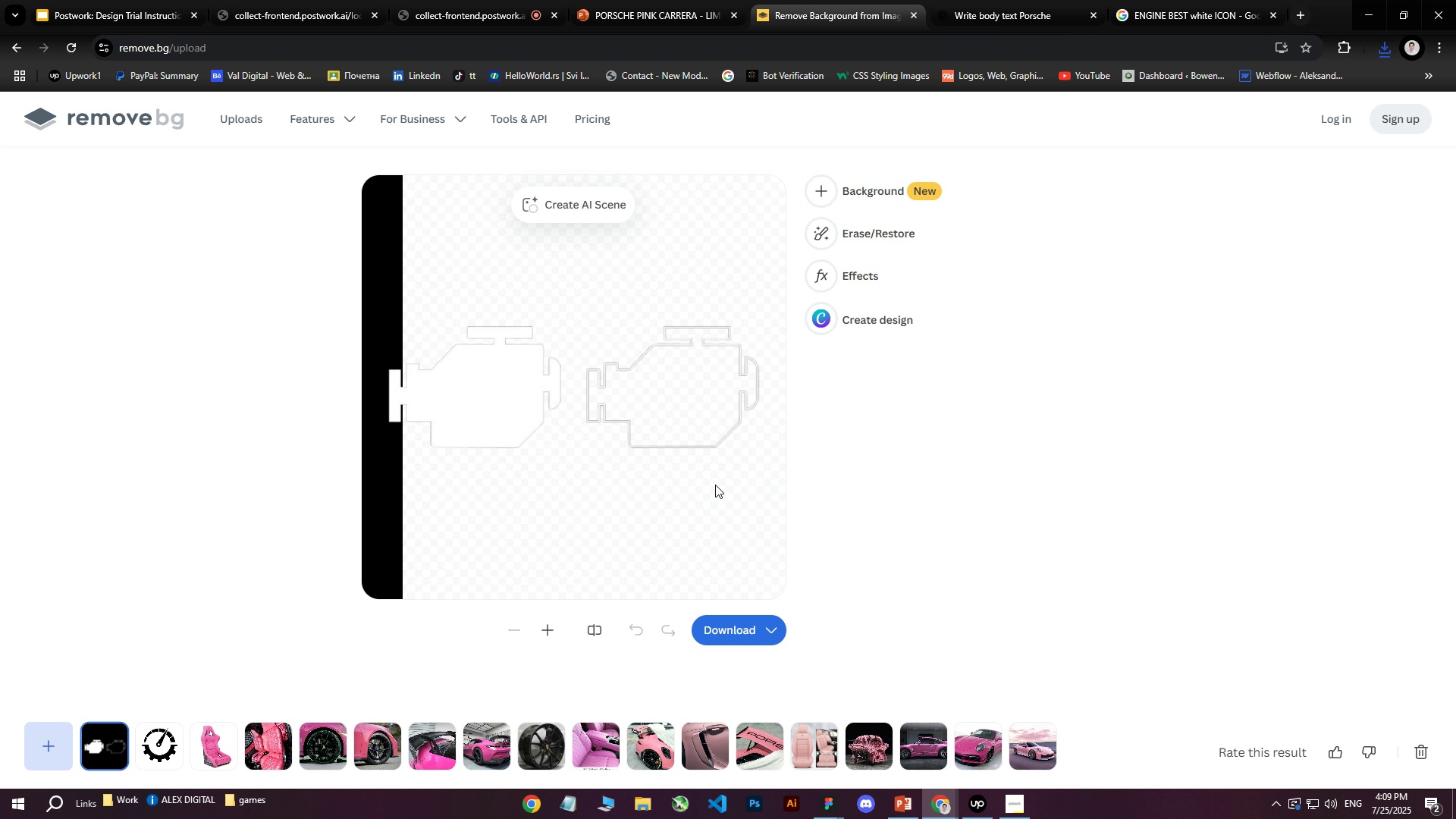 
wait(6.7)
 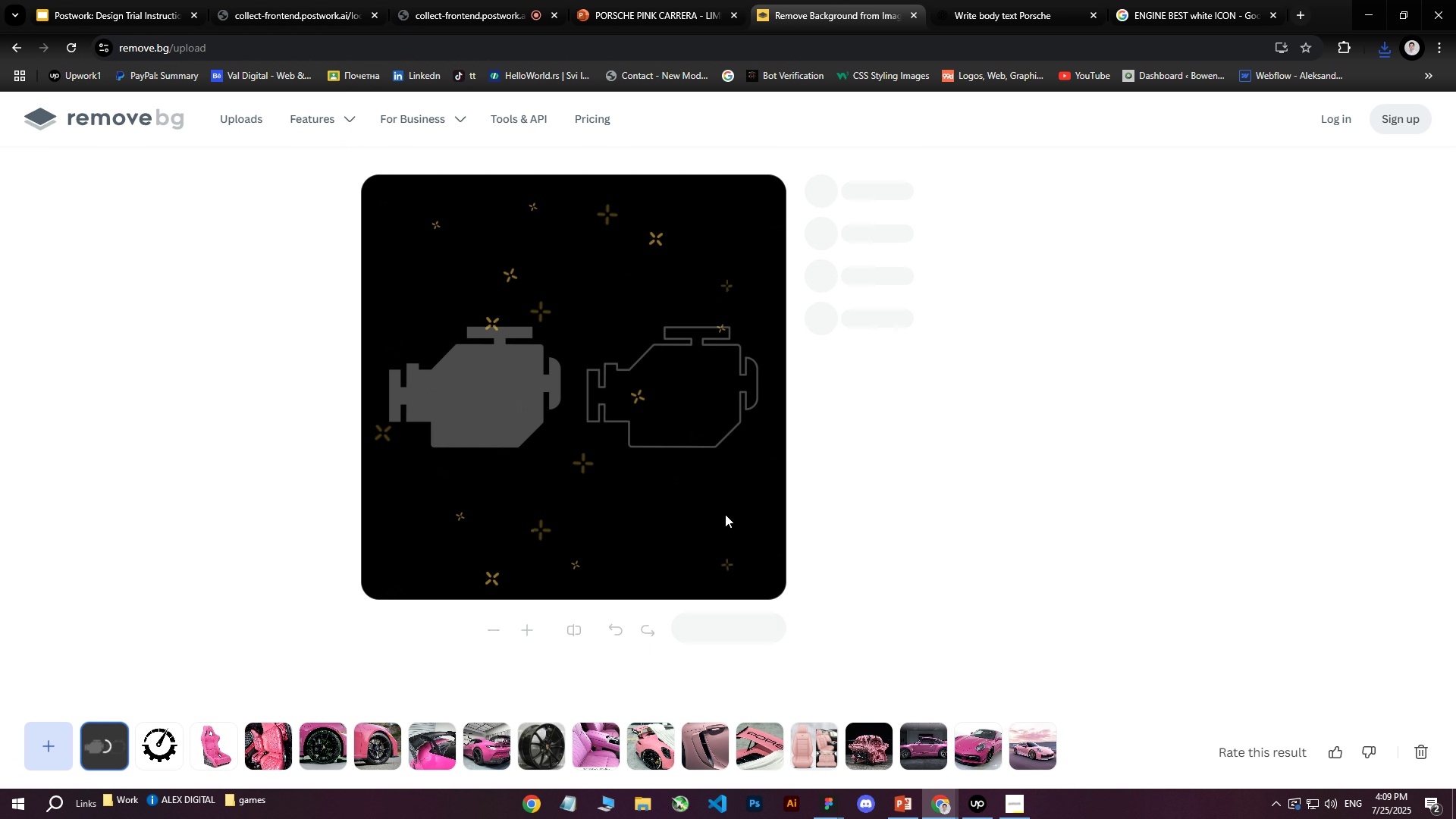 
left_click([720, 616])
 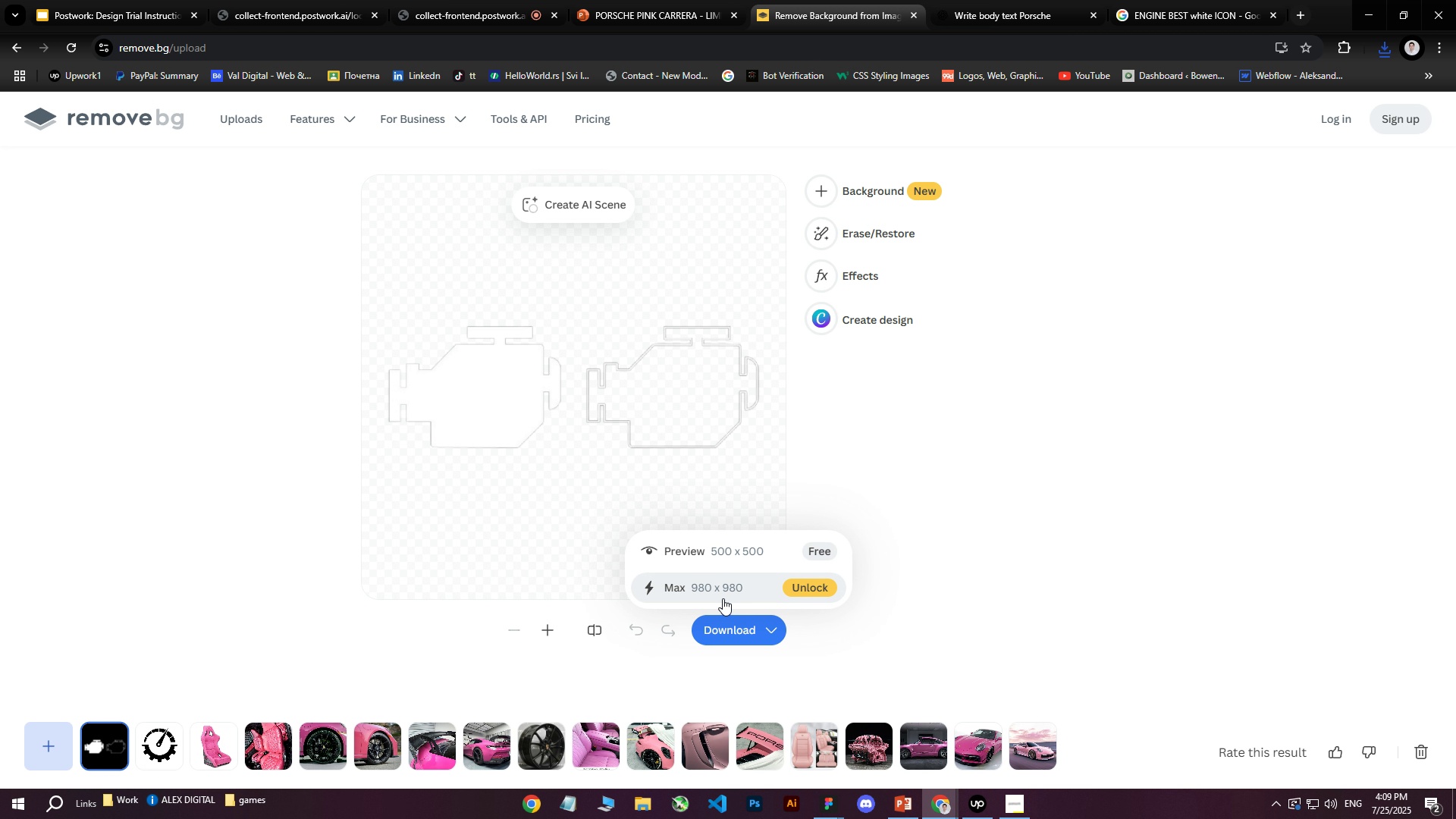 
left_click([711, 559])
 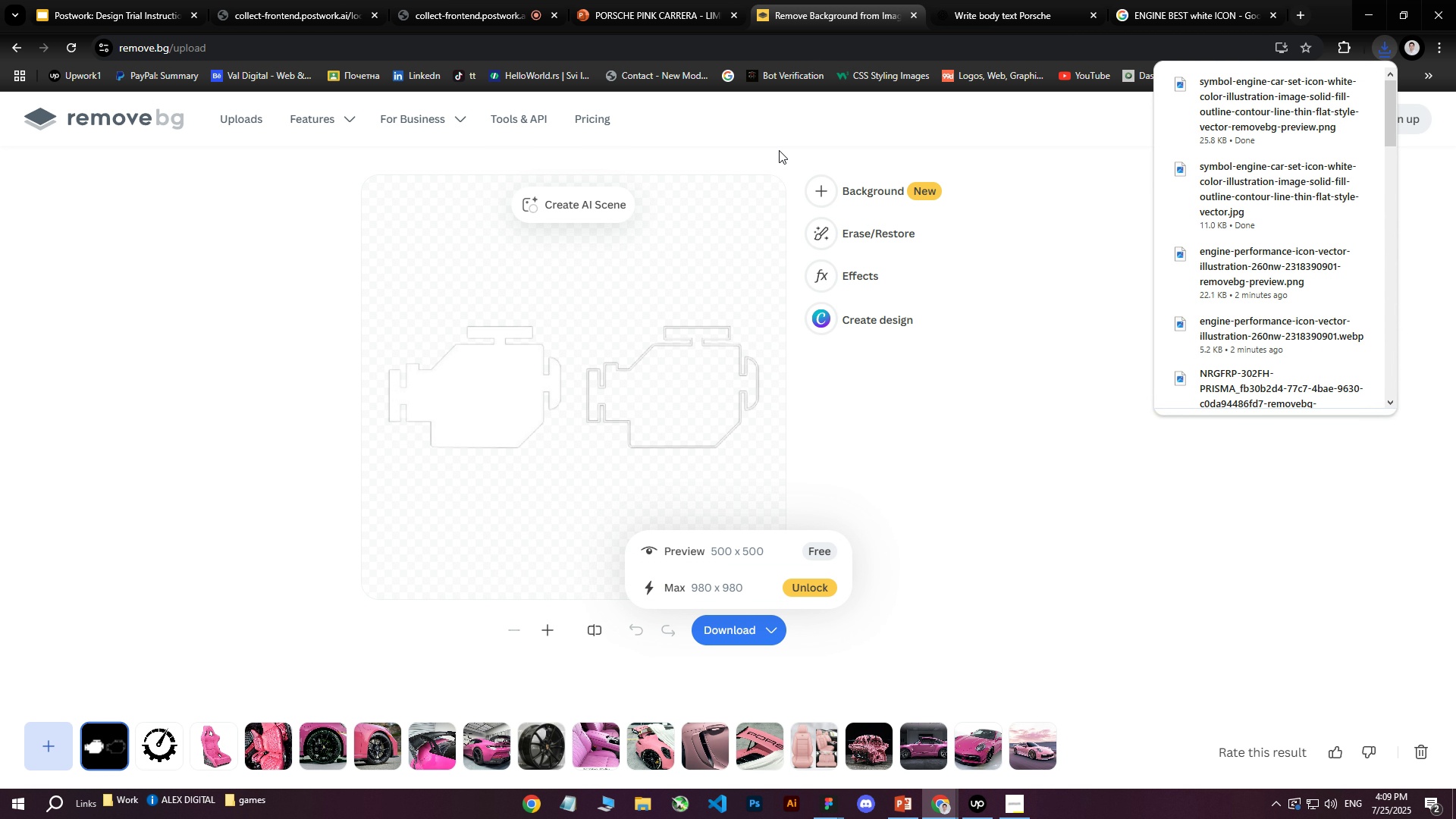 
left_click([595, 0])
 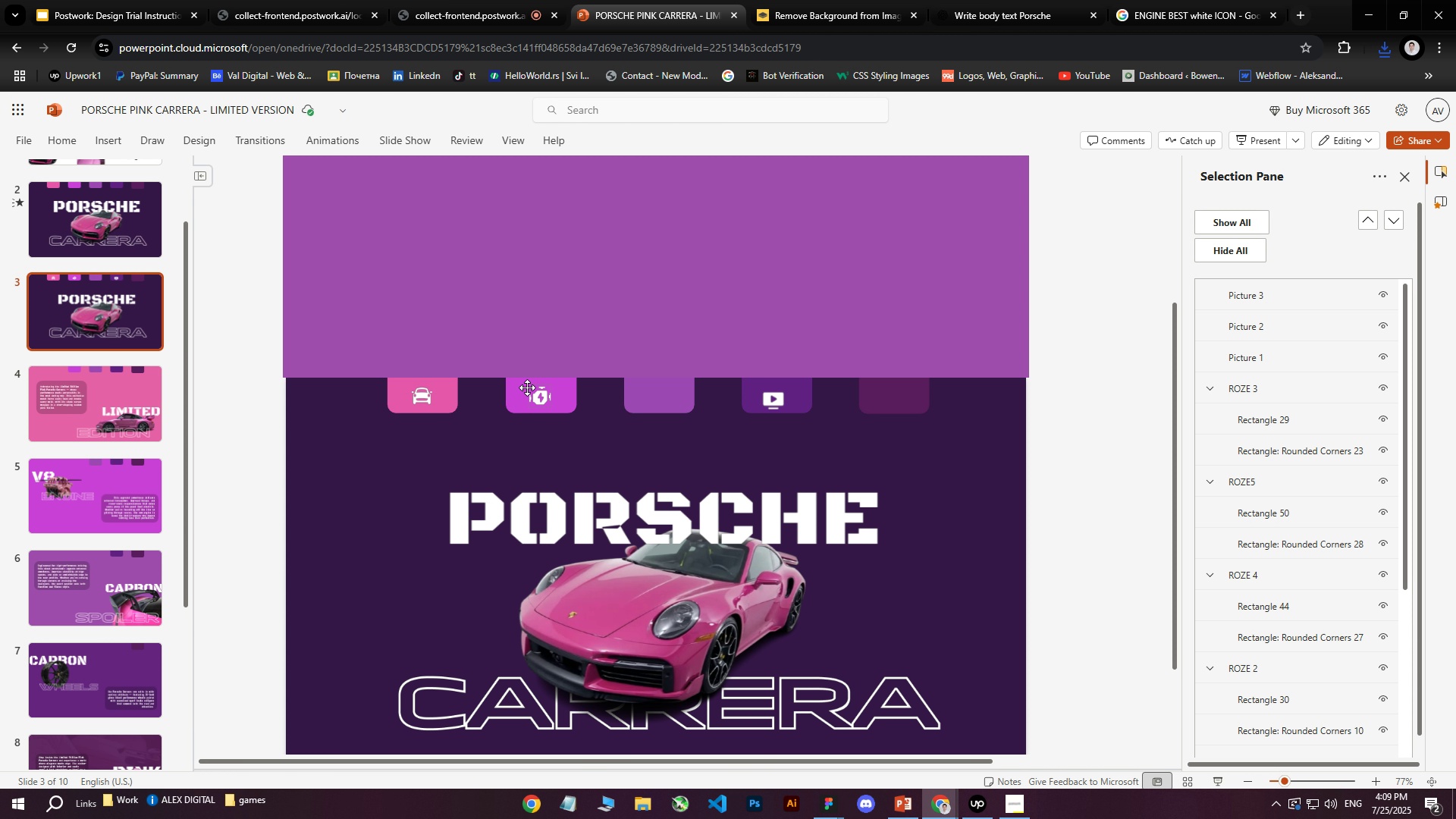 
left_click([536, 397])
 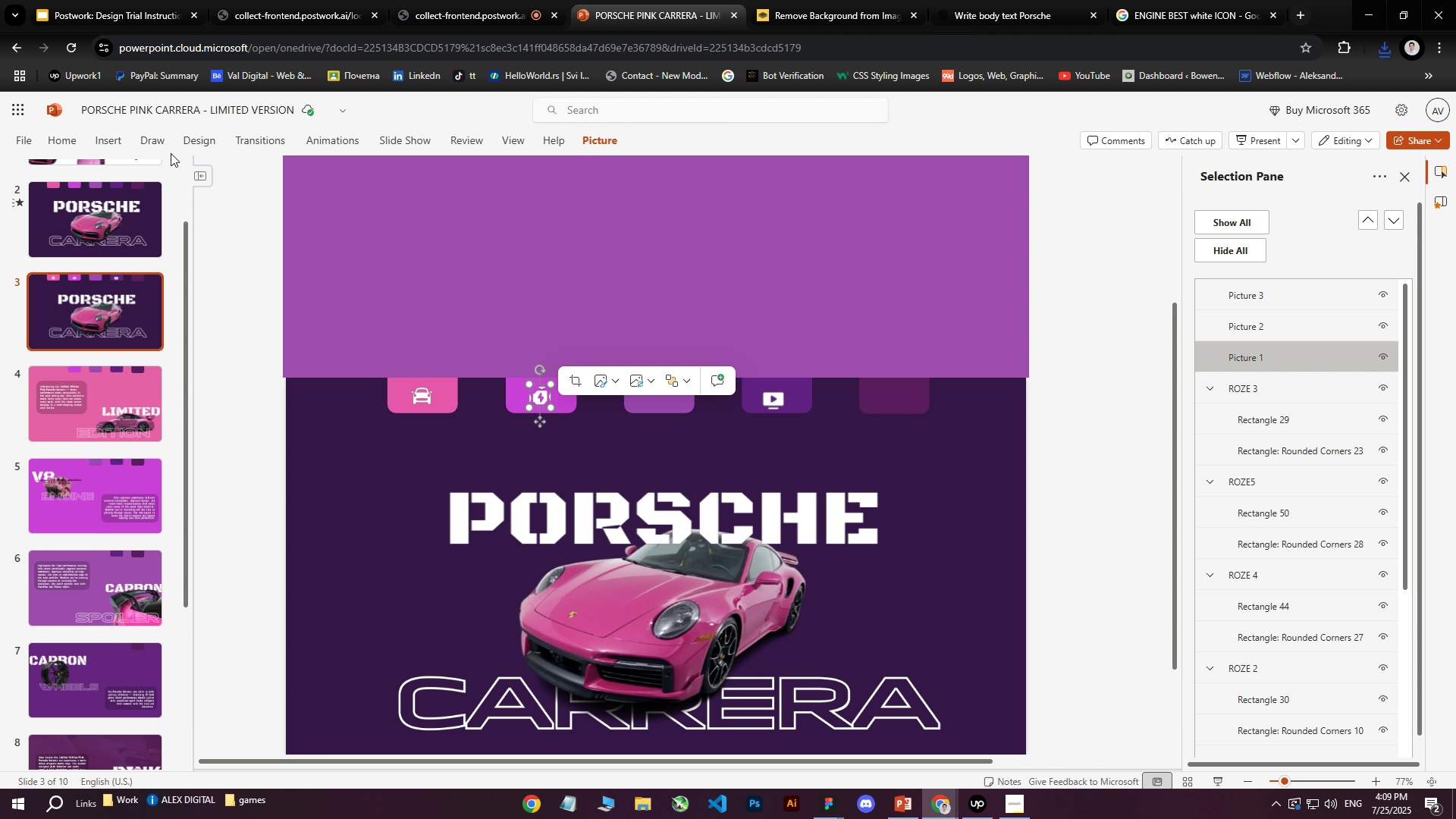 
left_click([105, 136])
 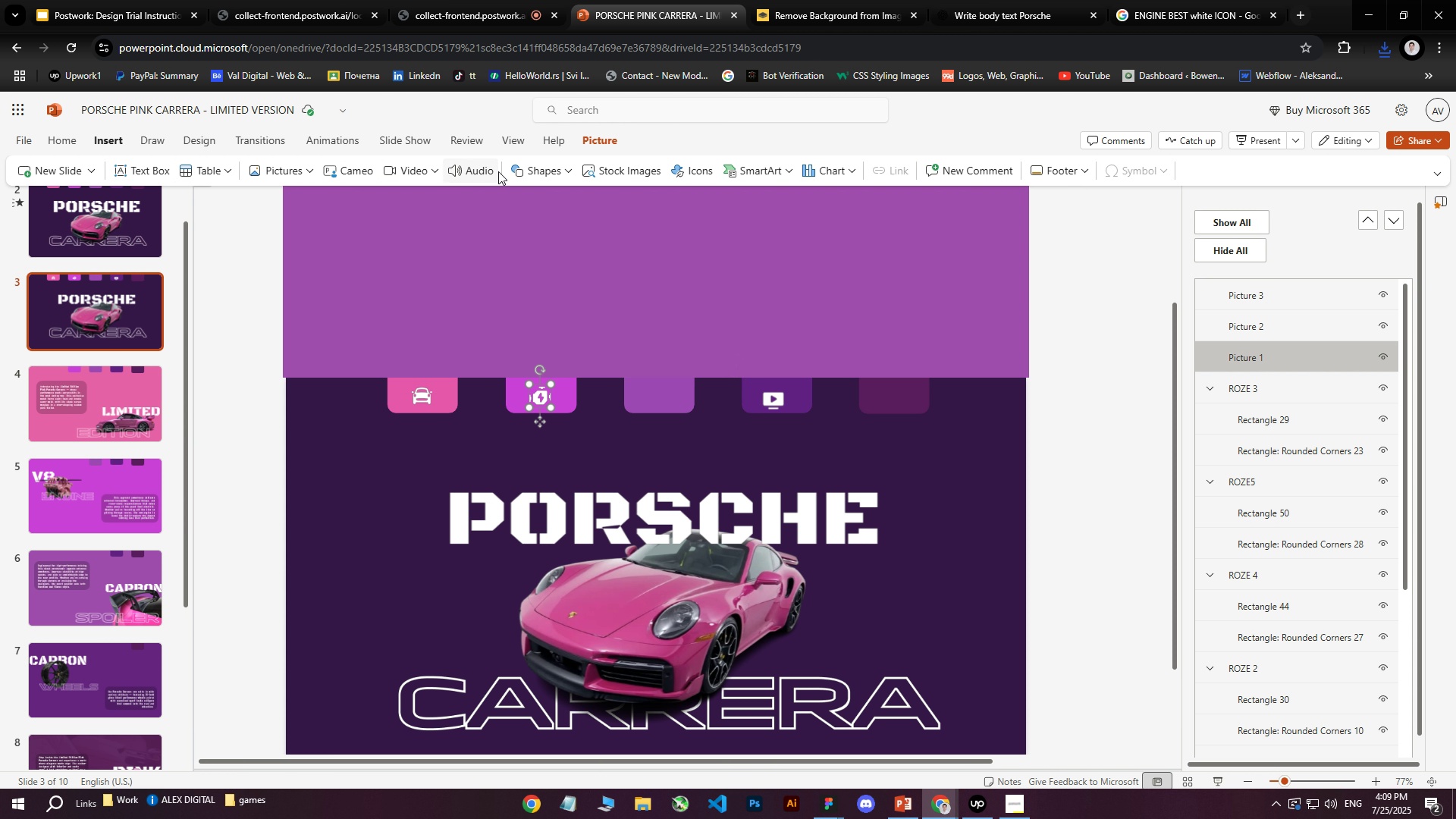 
left_click([274, 168])
 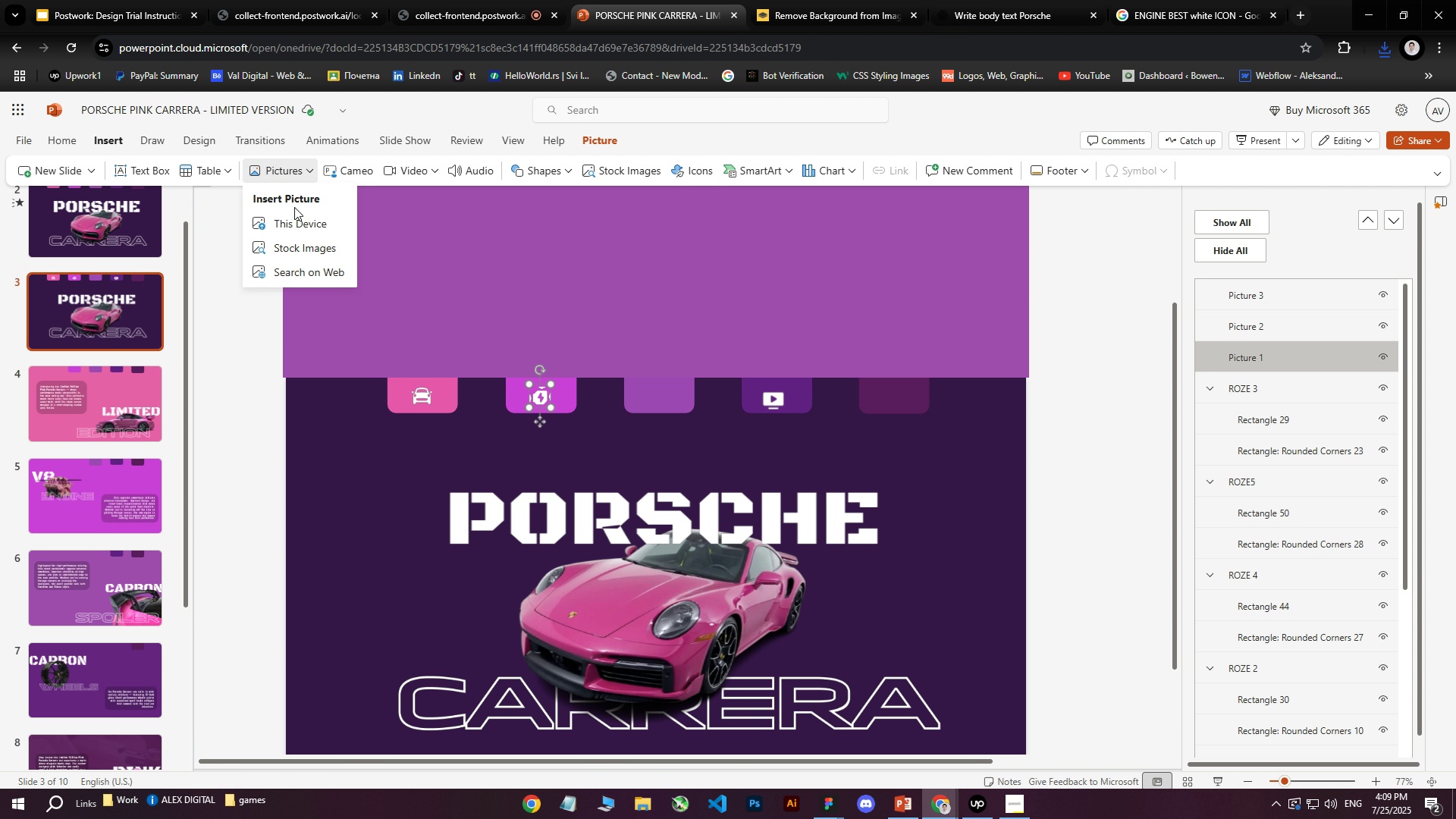 
left_click([287, 223])
 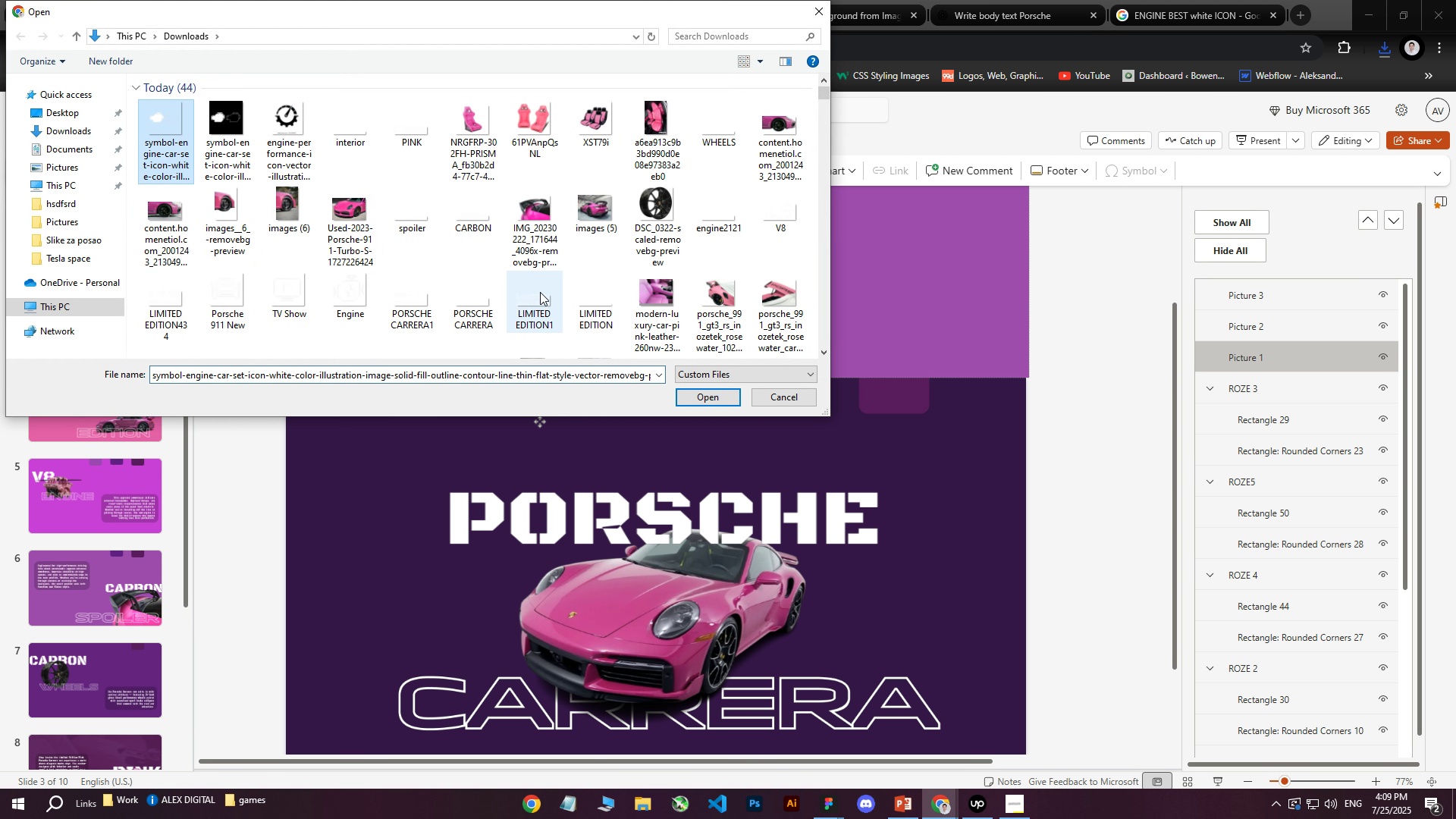 
left_click([720, 393])
 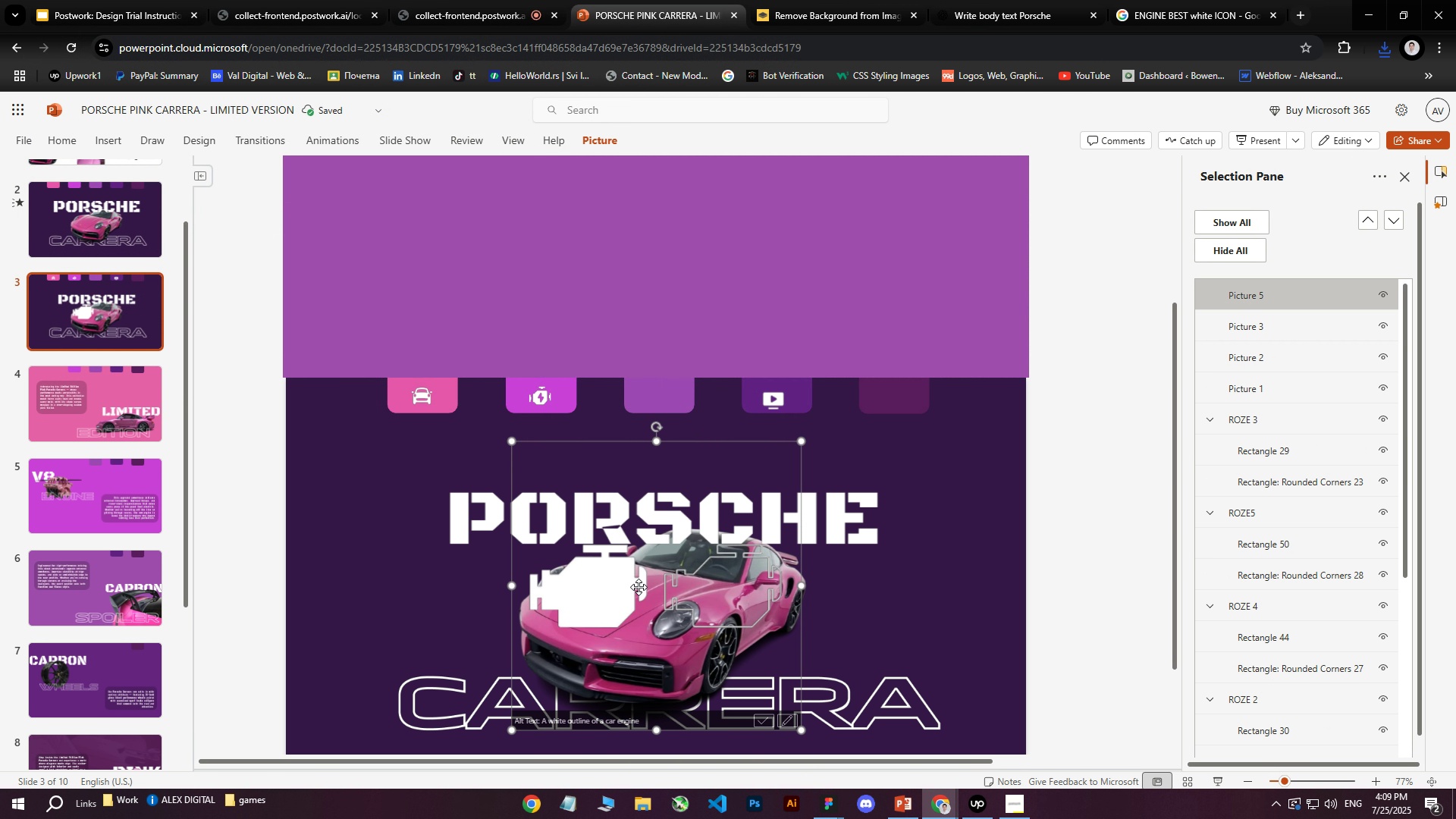 
double_click([625, 588])
 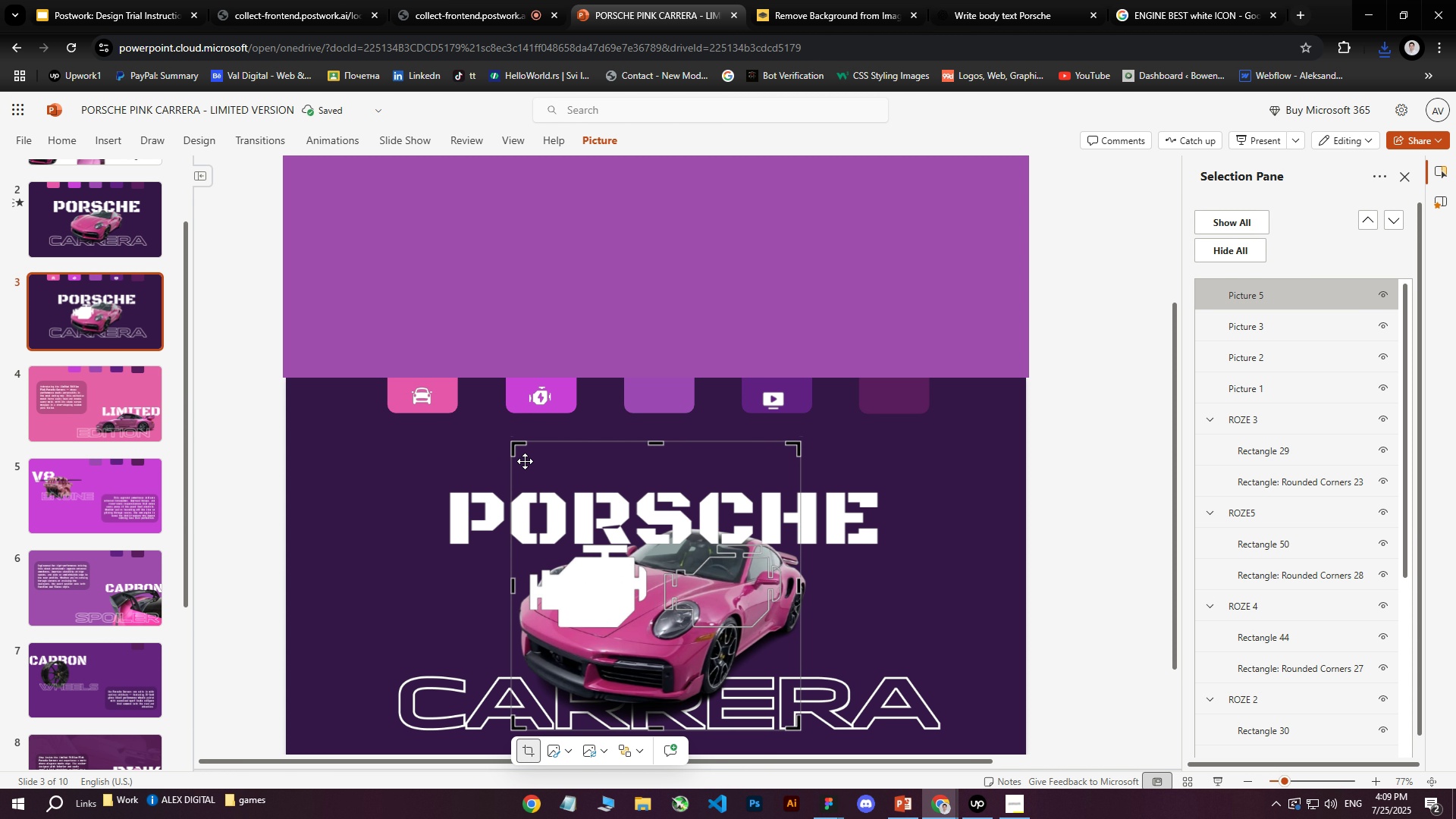 
left_click_drag(start_coordinate=[516, 445], to_coordinate=[657, 538])
 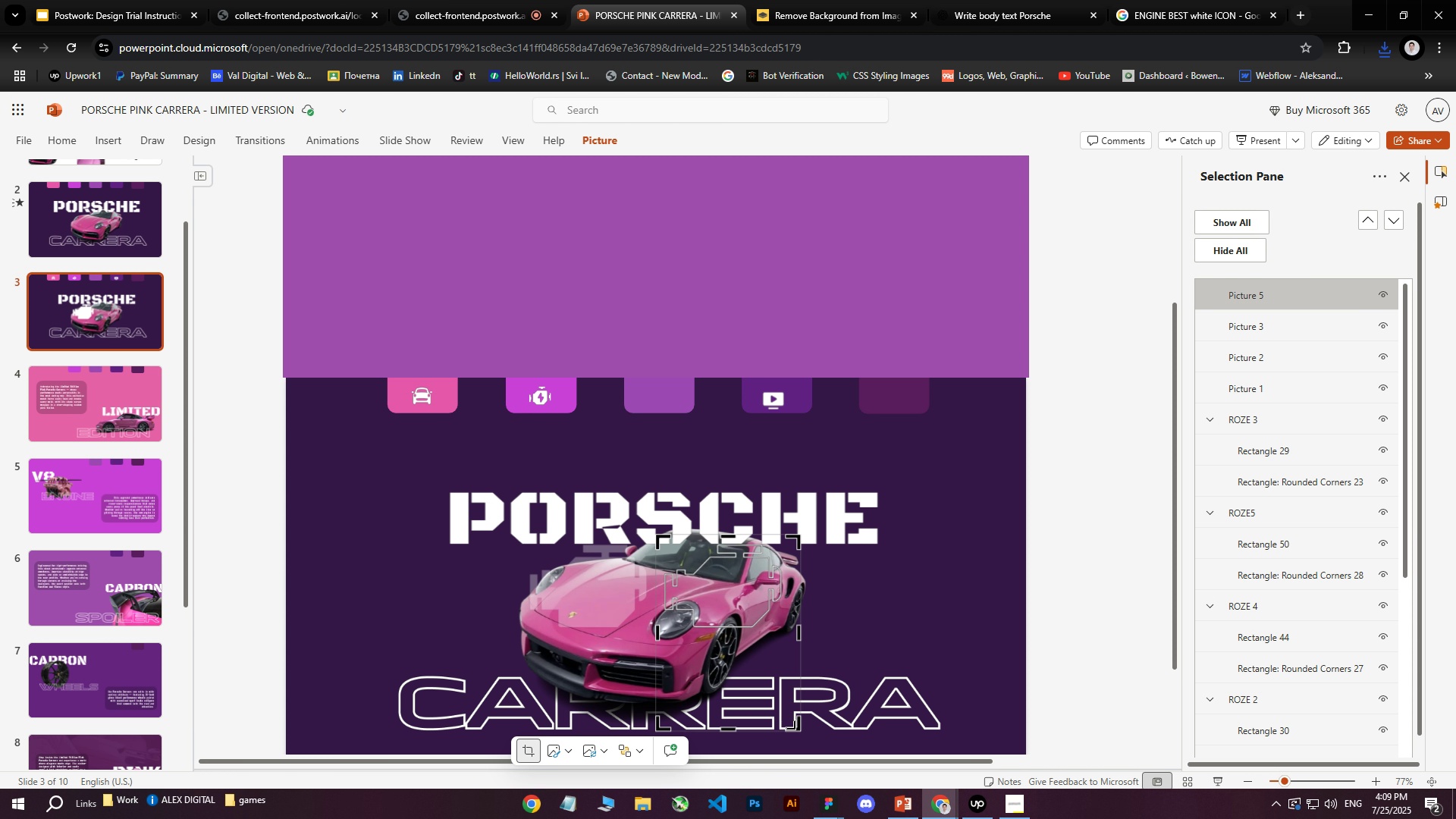 
left_click_drag(start_coordinate=[798, 730], to_coordinate=[793, 641])
 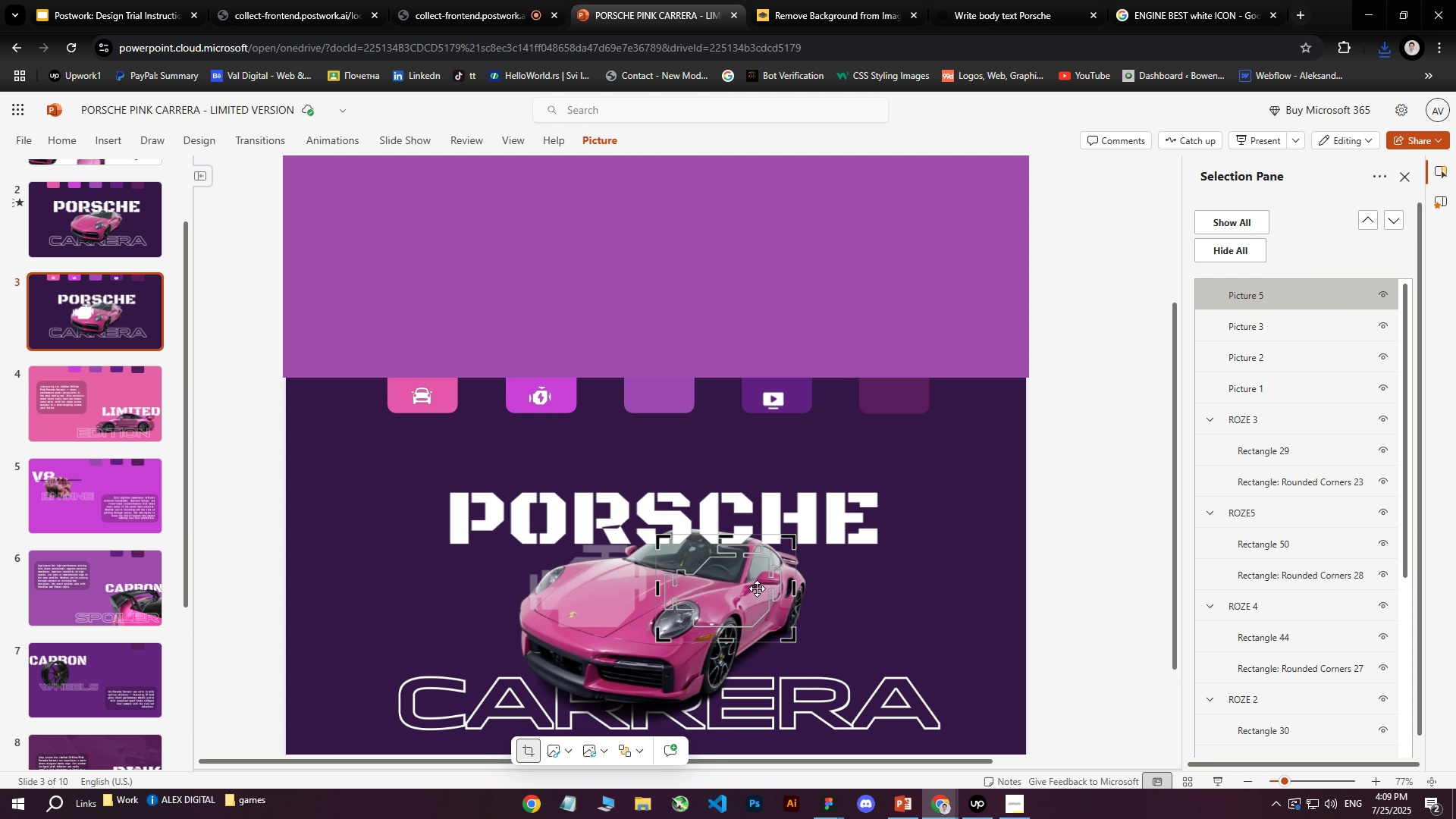 
left_click_drag(start_coordinate=[756, 573], to_coordinate=[597, 451])
 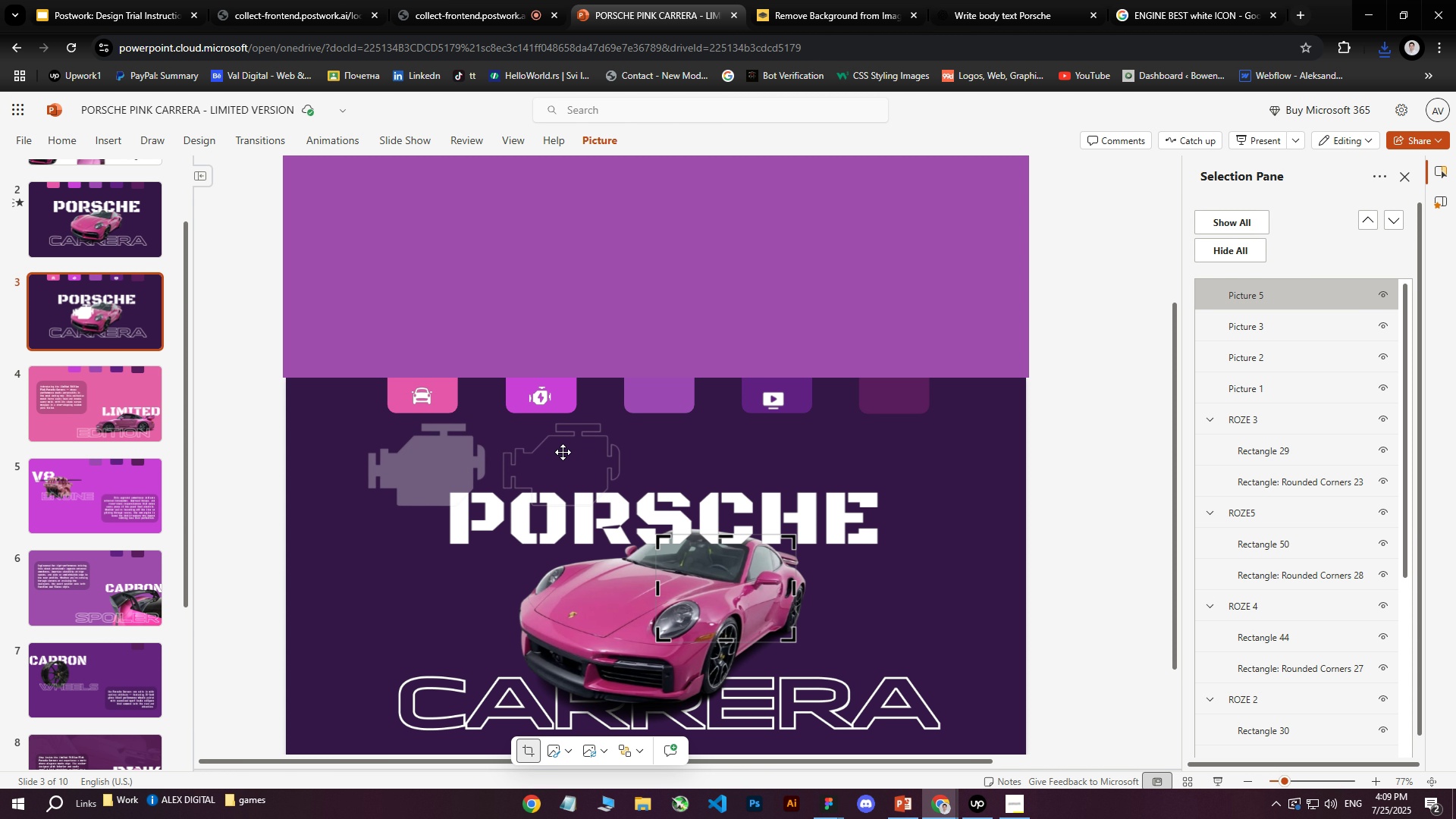 
left_click_drag(start_coordinate=[560, 453], to_coordinate=[566, 452])
 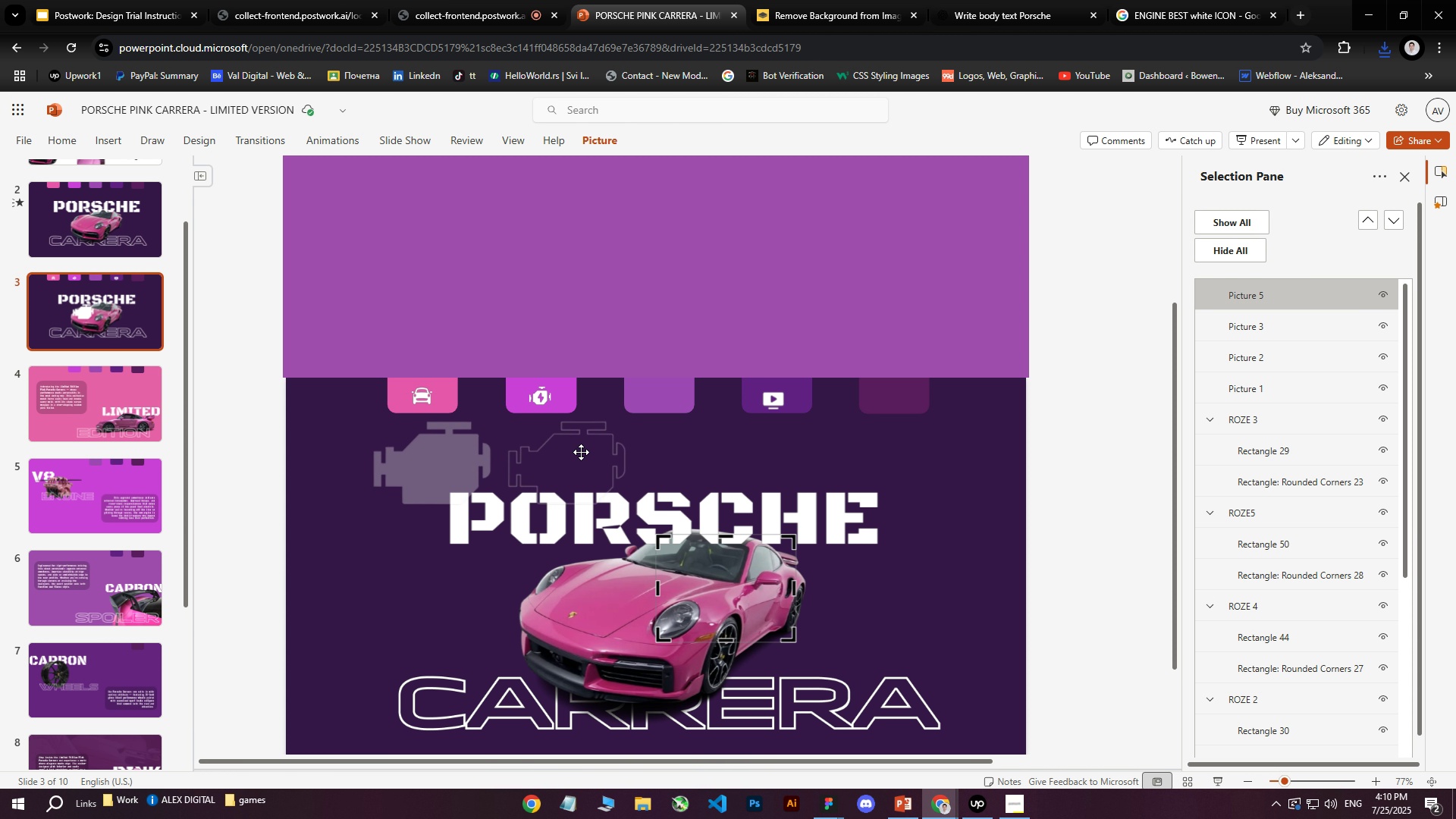 
double_click([581, 452])
 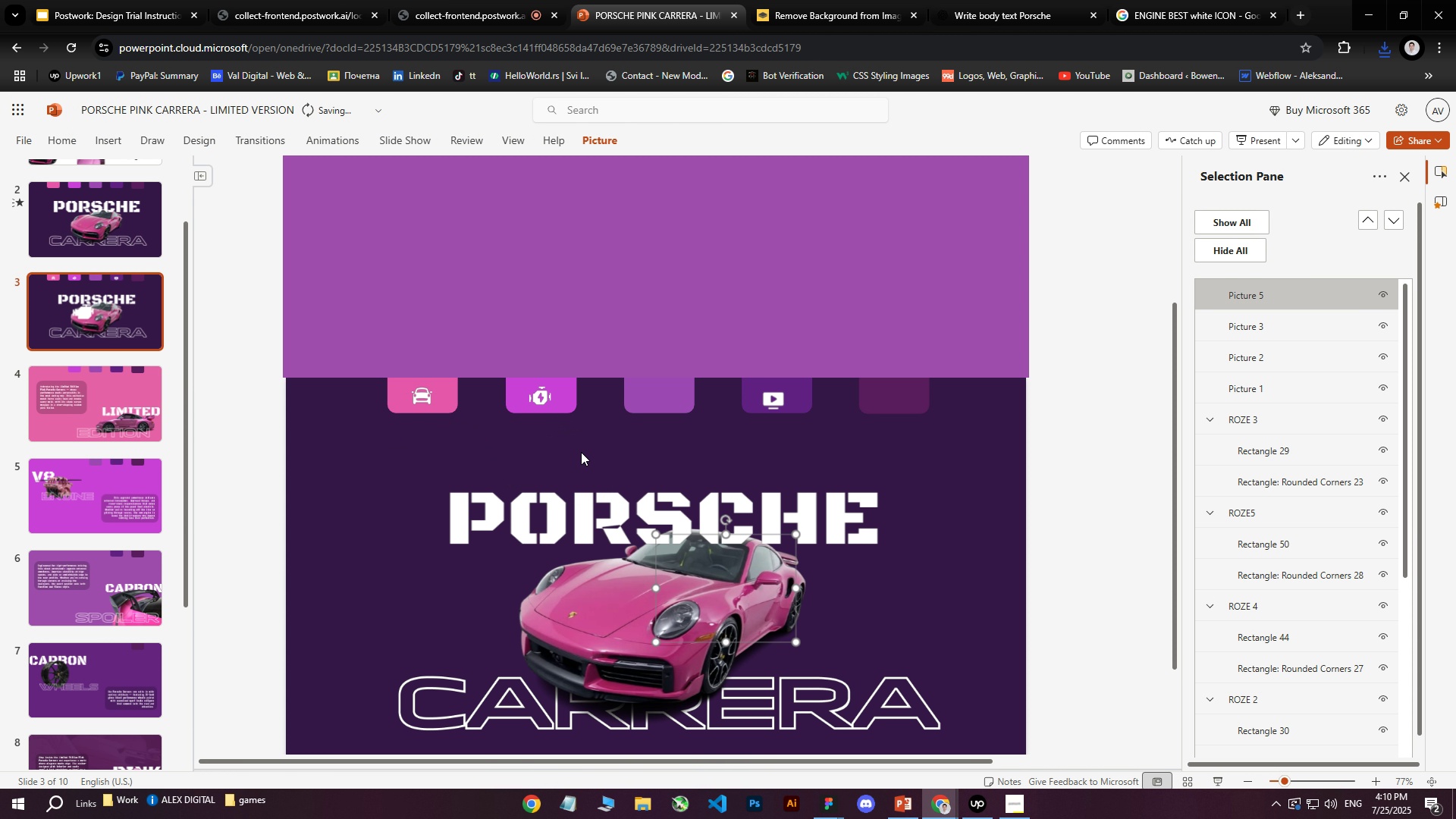 
triple_click([581, 452])
 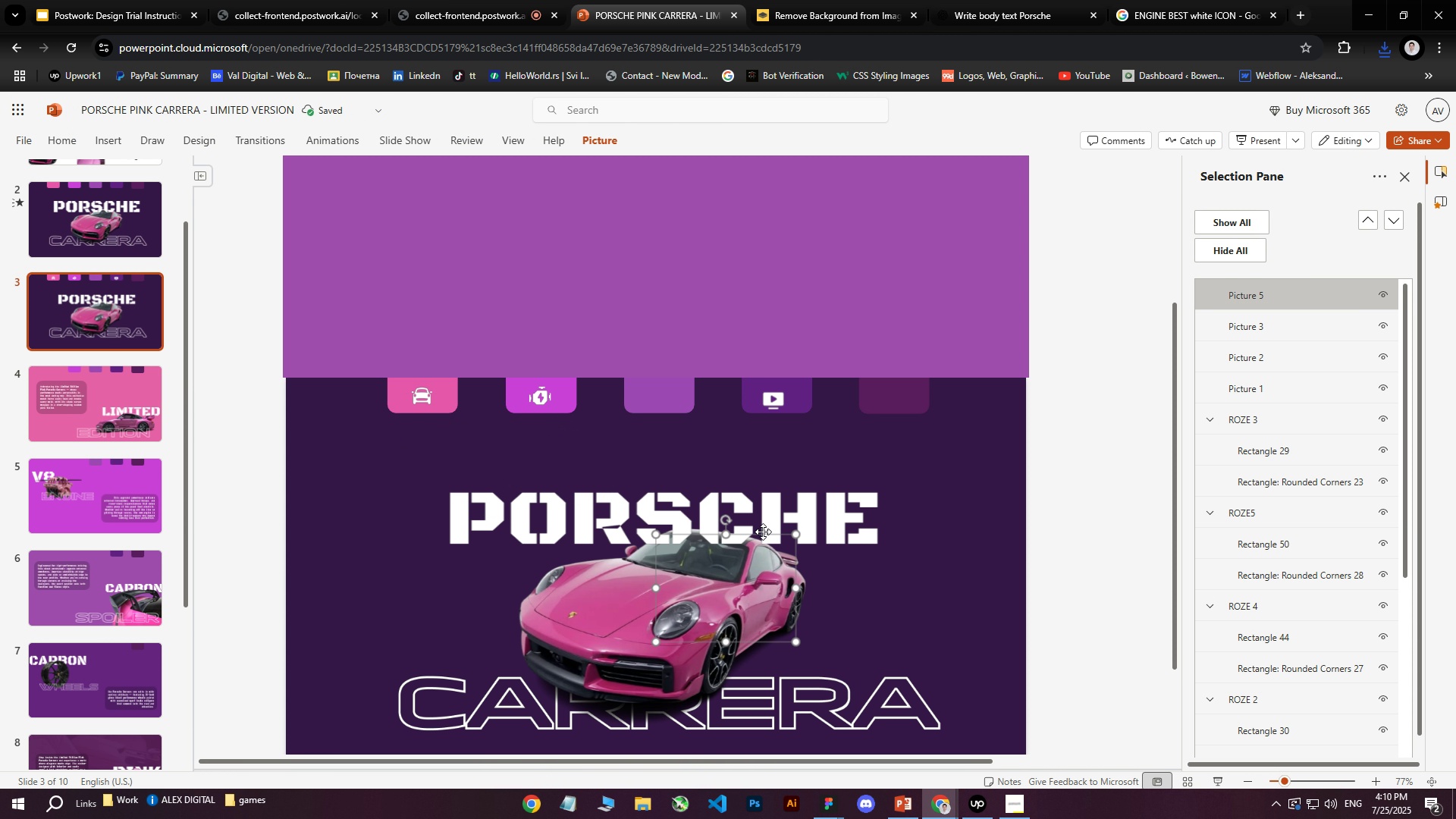 
left_click_drag(start_coordinate=[762, 534], to_coordinate=[758, 499])
 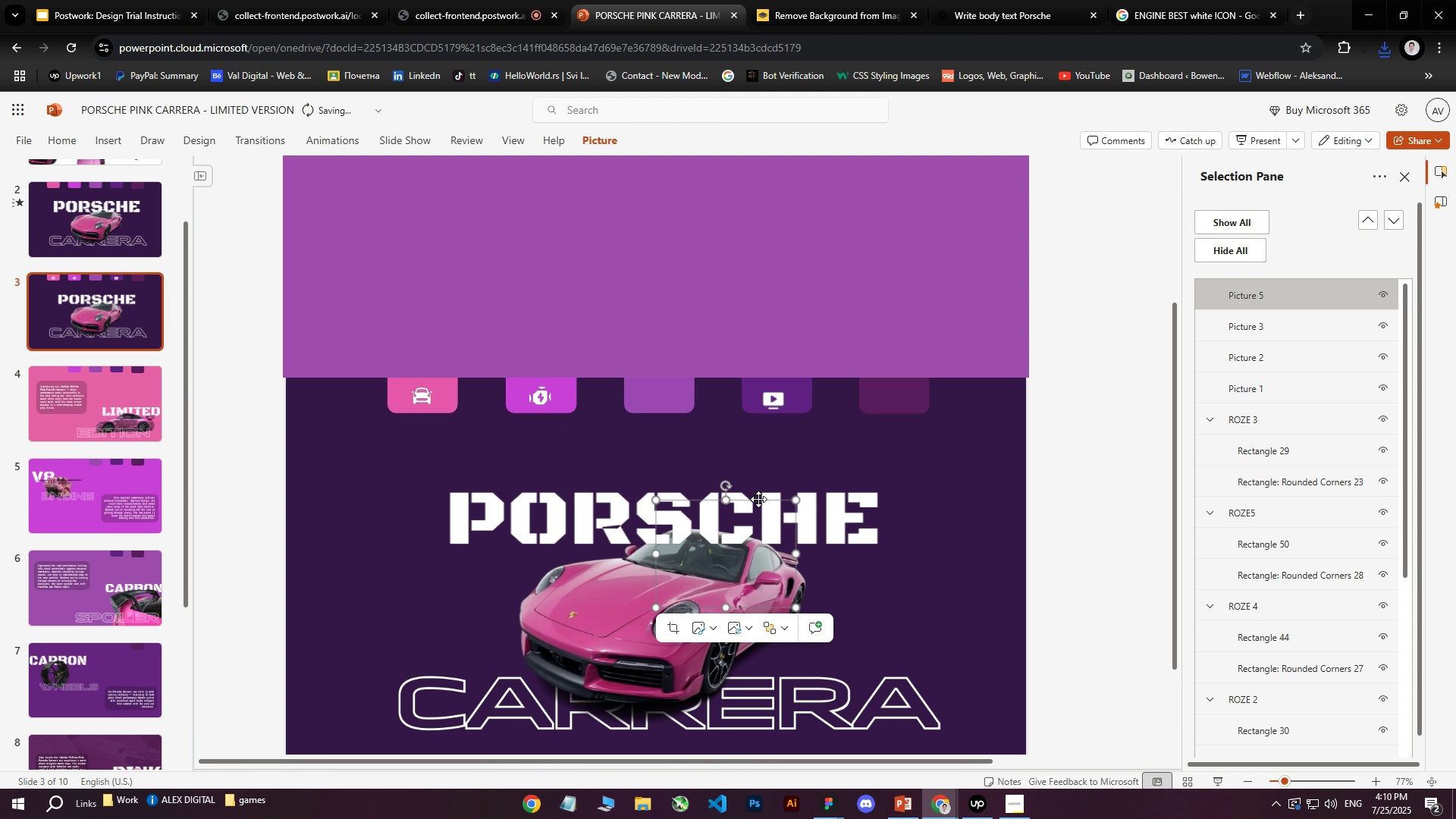 
hold_key(key=ControlLeft, duration=0.72)
 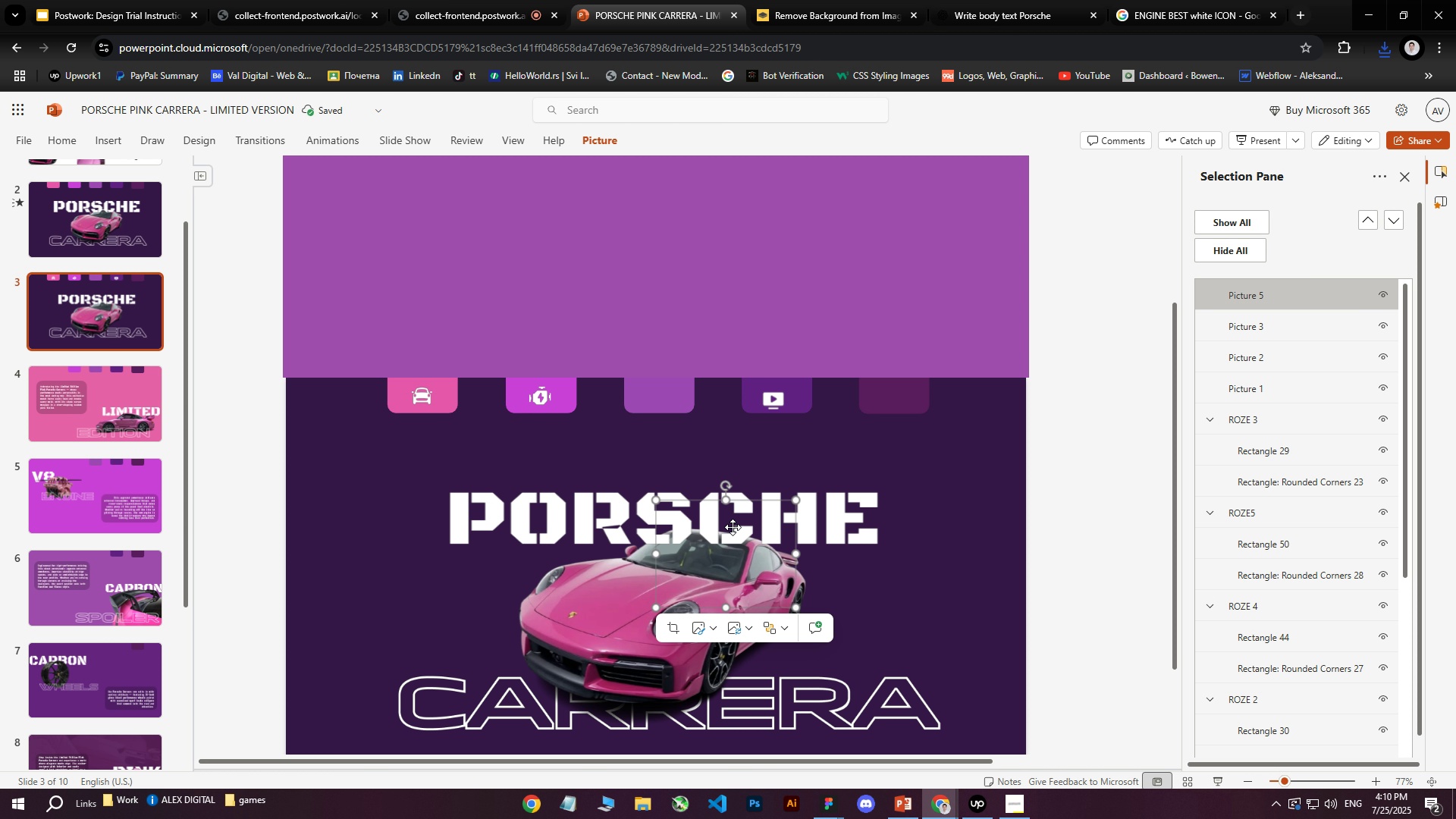 
left_click_drag(start_coordinate=[732, 527], to_coordinate=[702, 515])
 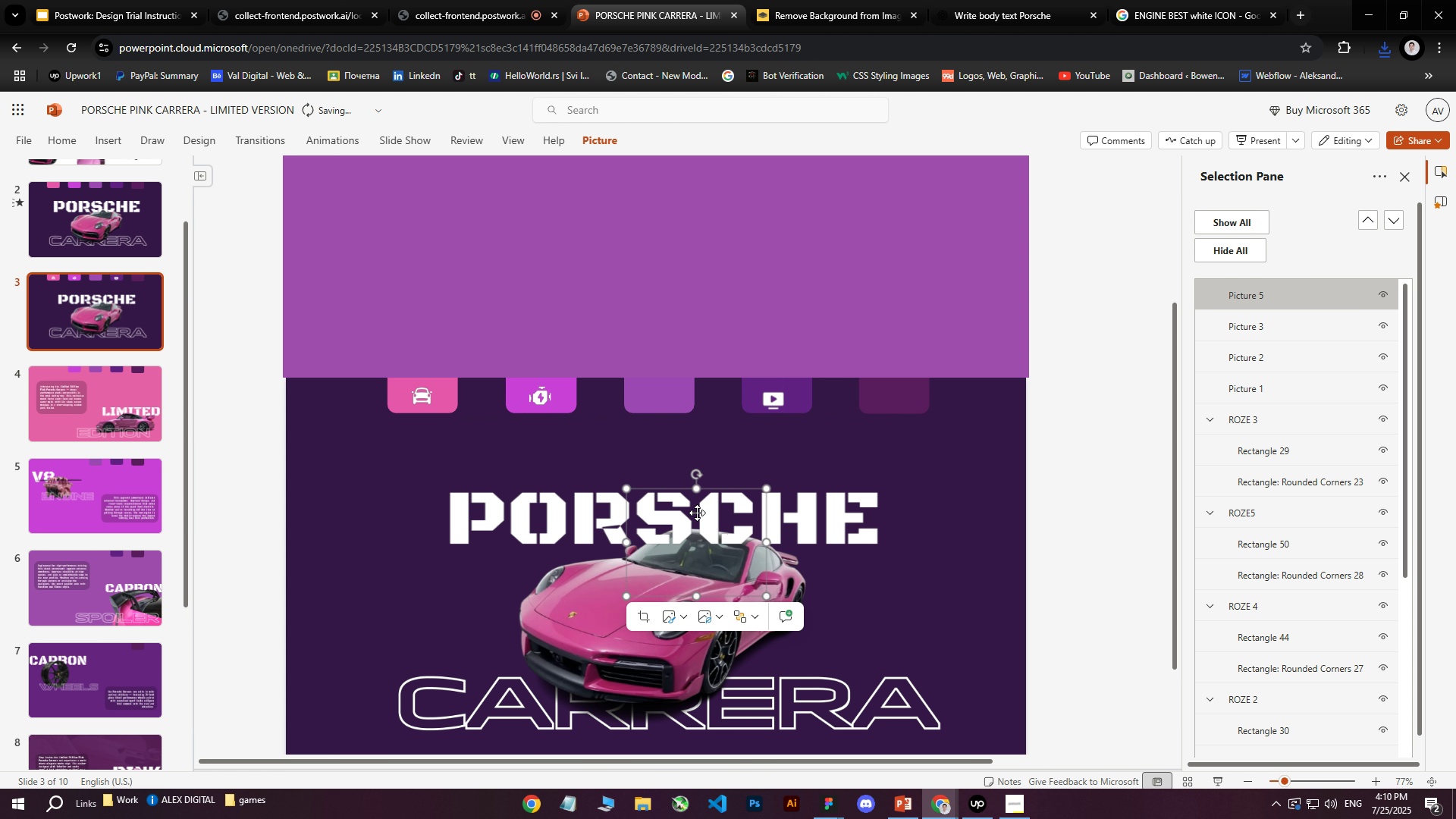 
key(Delete)
 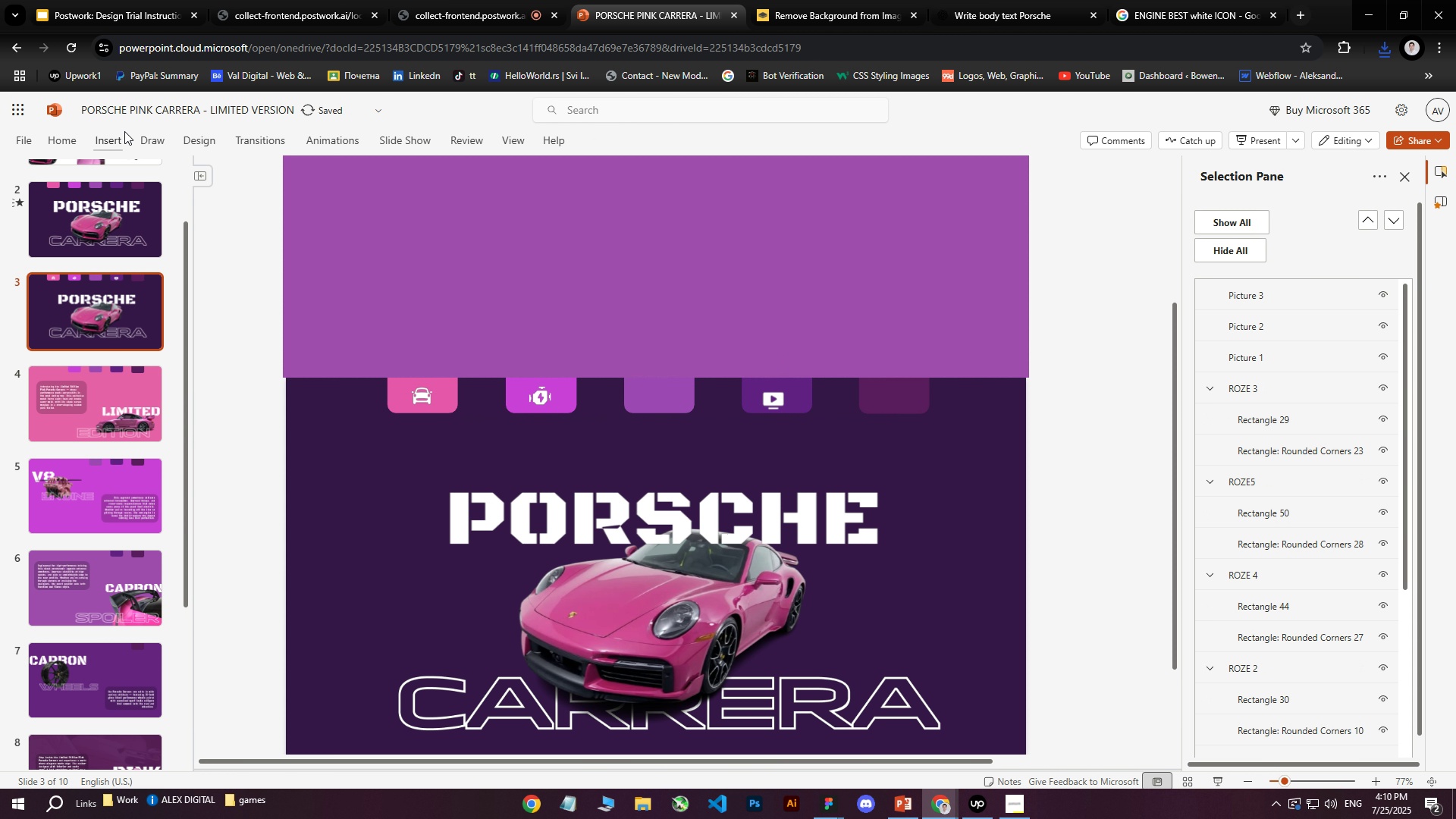 
left_click([115, 140])
 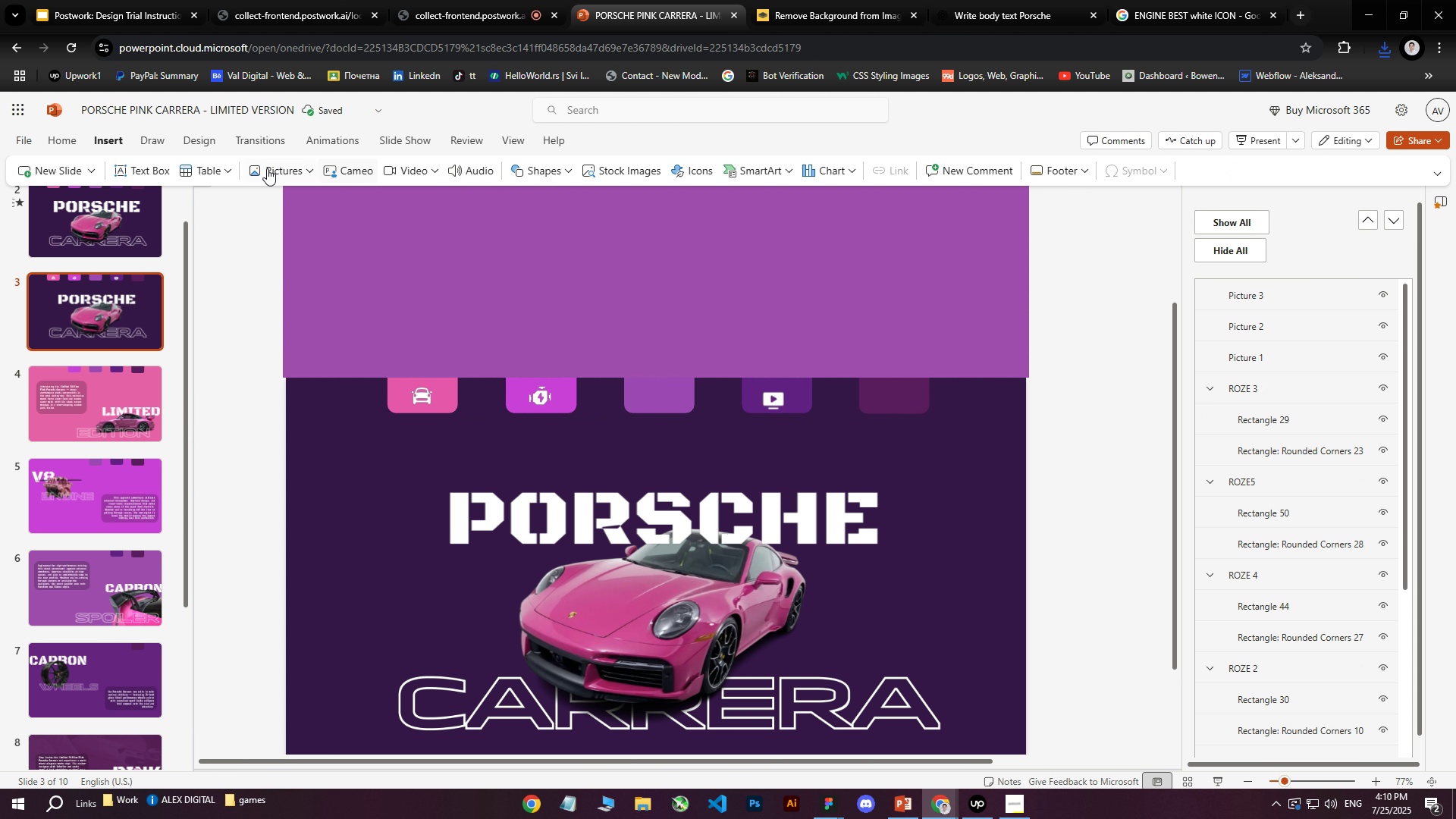 
left_click([253, 175])
 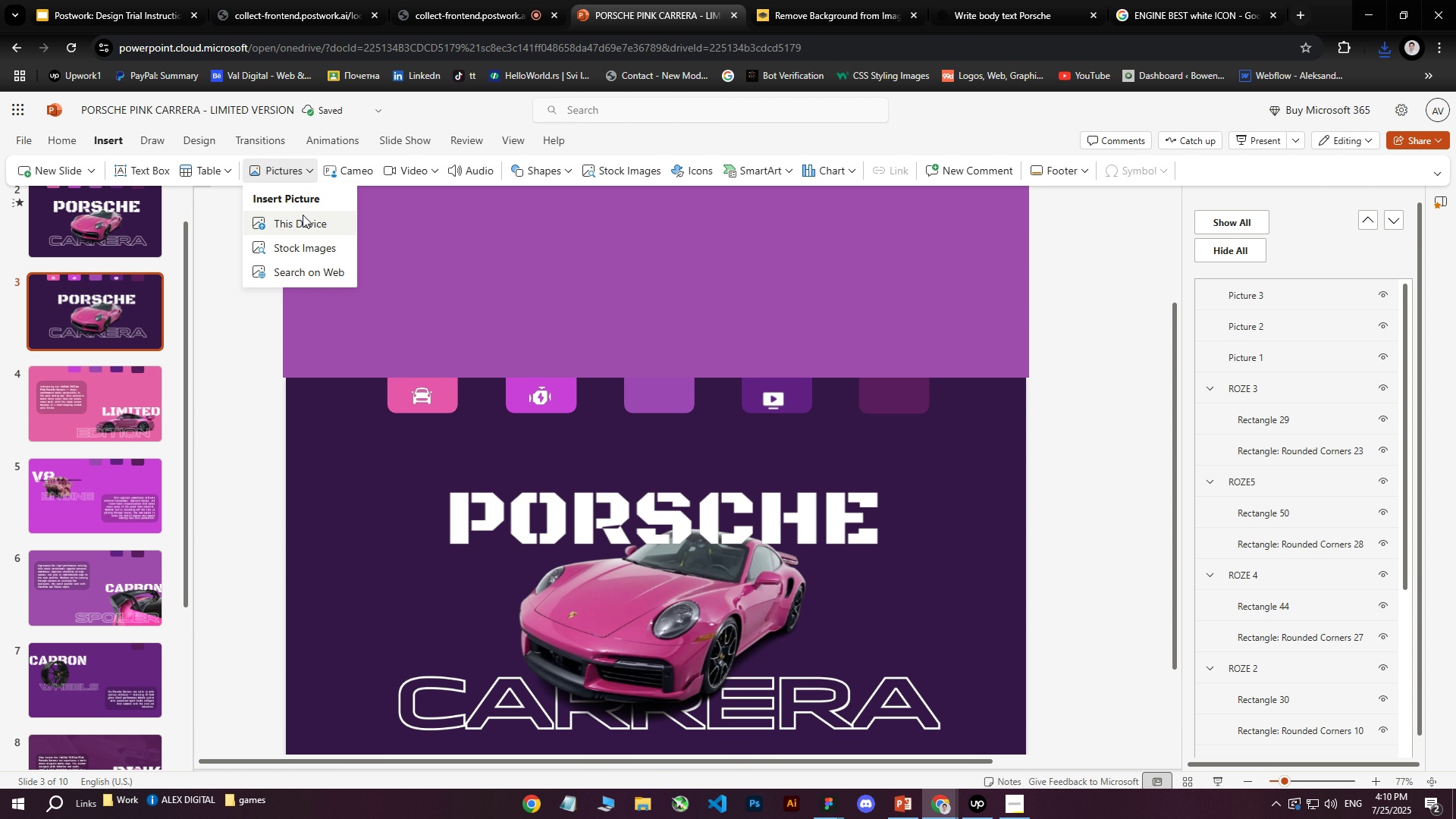 
left_click([292, 222])
 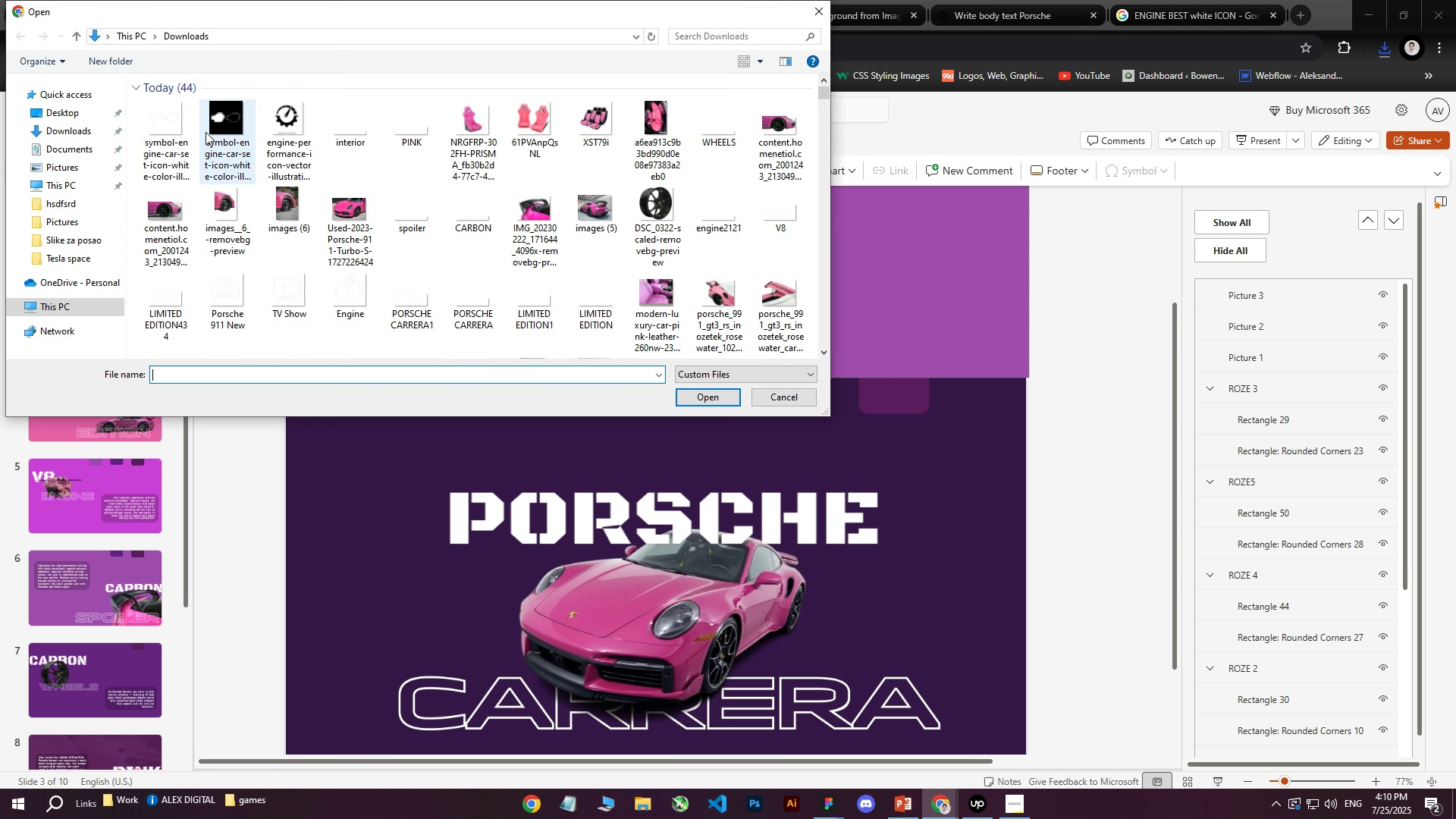 
left_click([173, 132])
 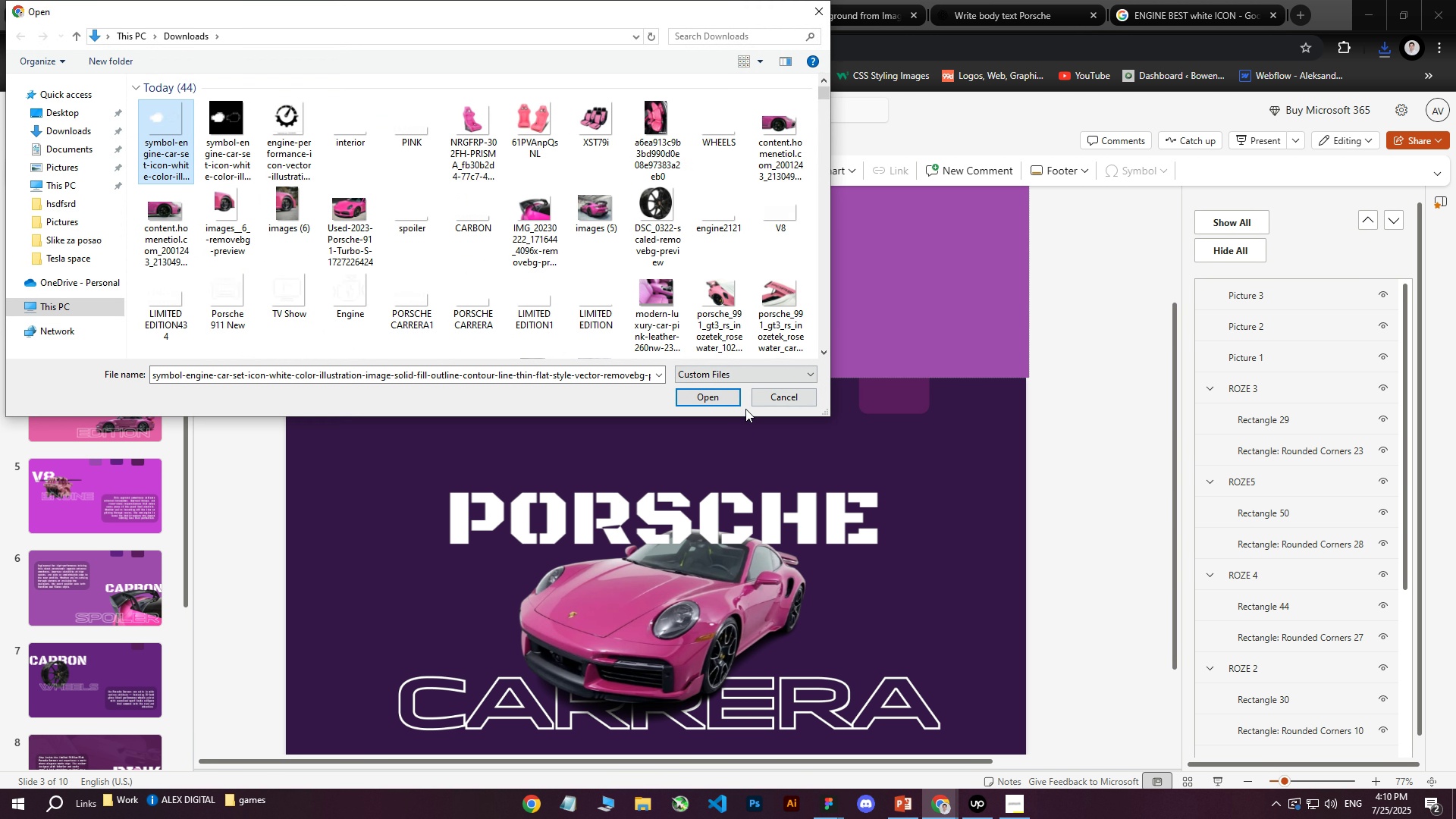 
left_click([719, 402])
 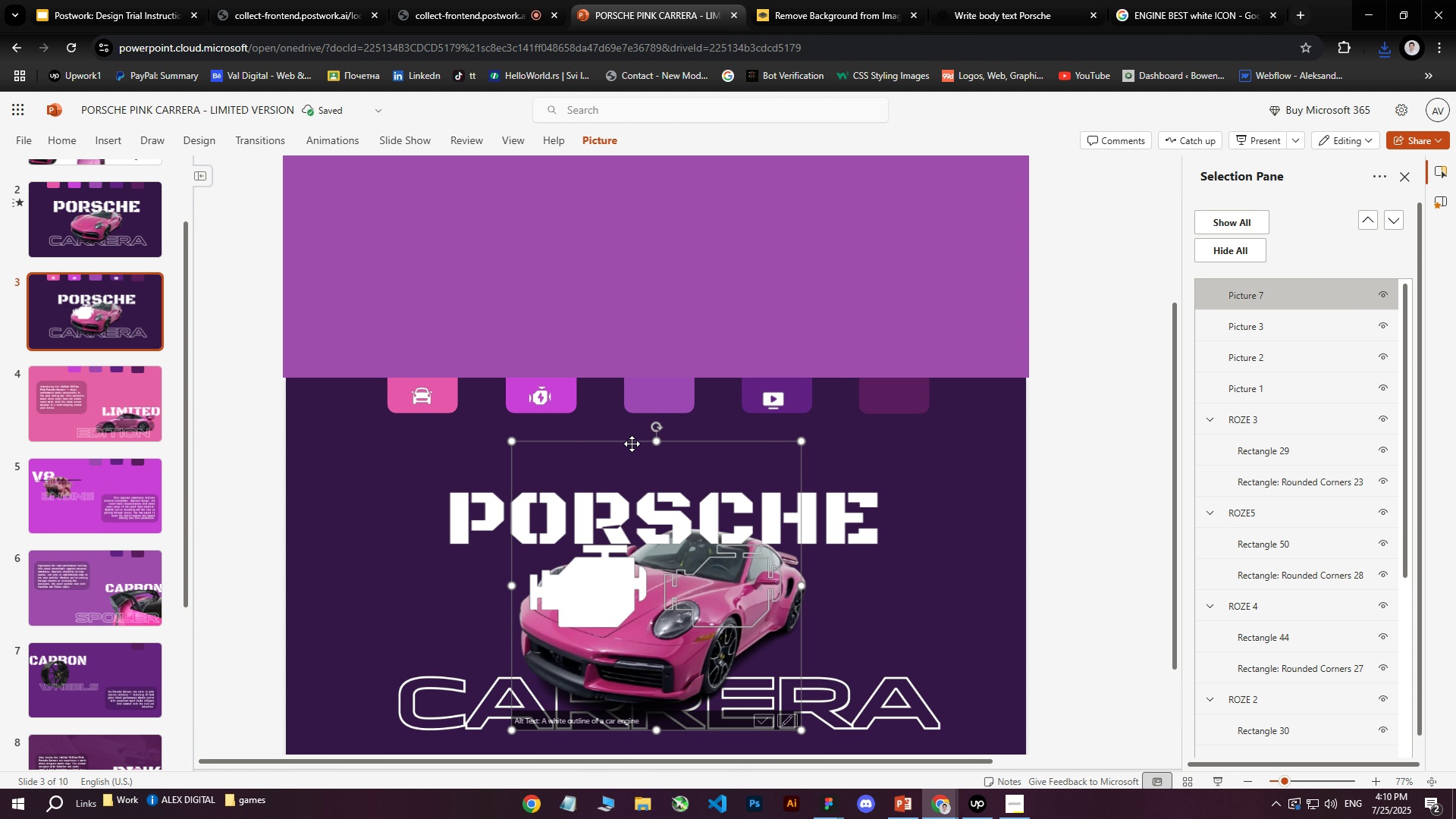 
left_click_drag(start_coordinate=[632, 443], to_coordinate=[506, 199])
 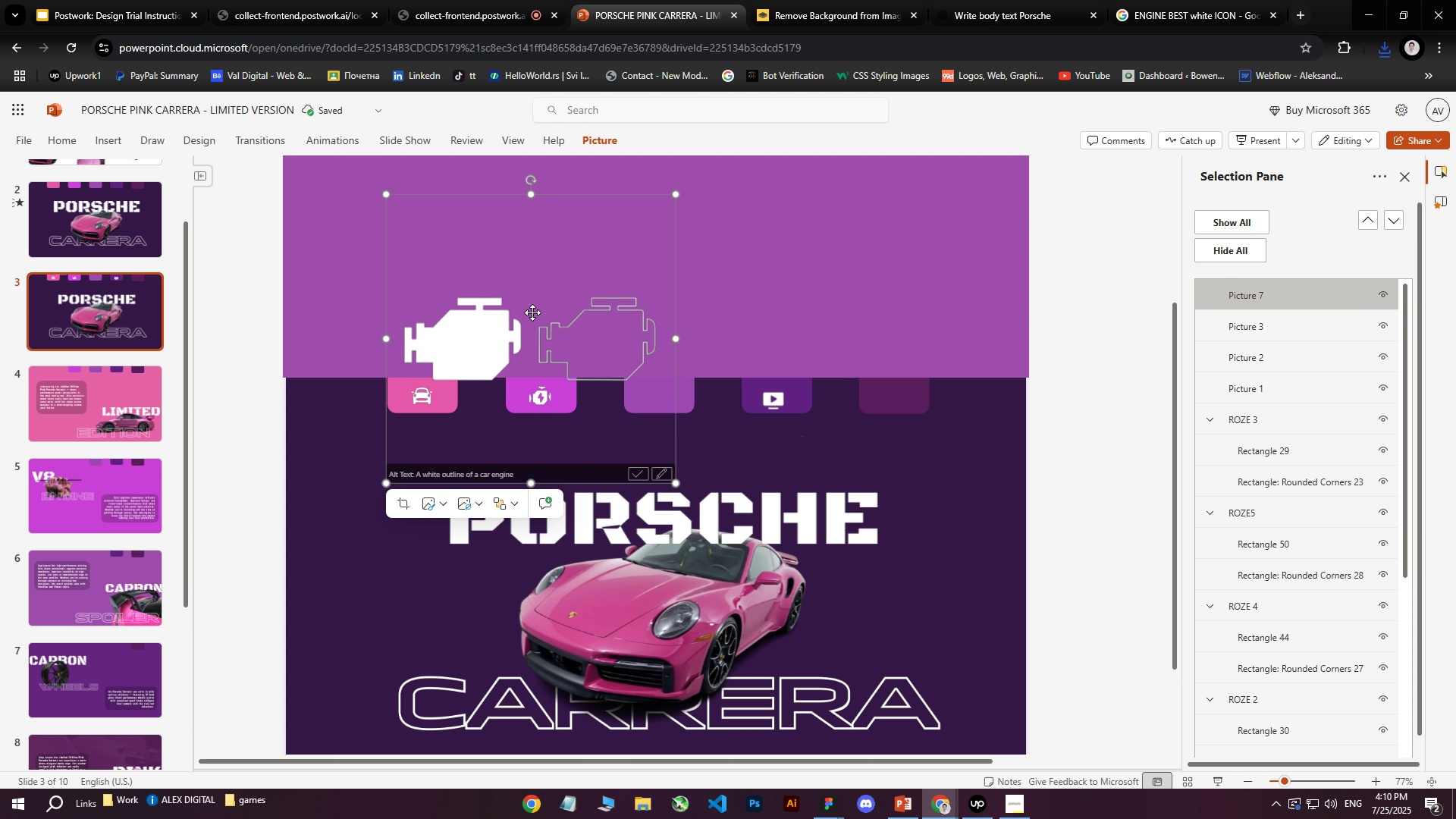 
double_click([588, 336])
 